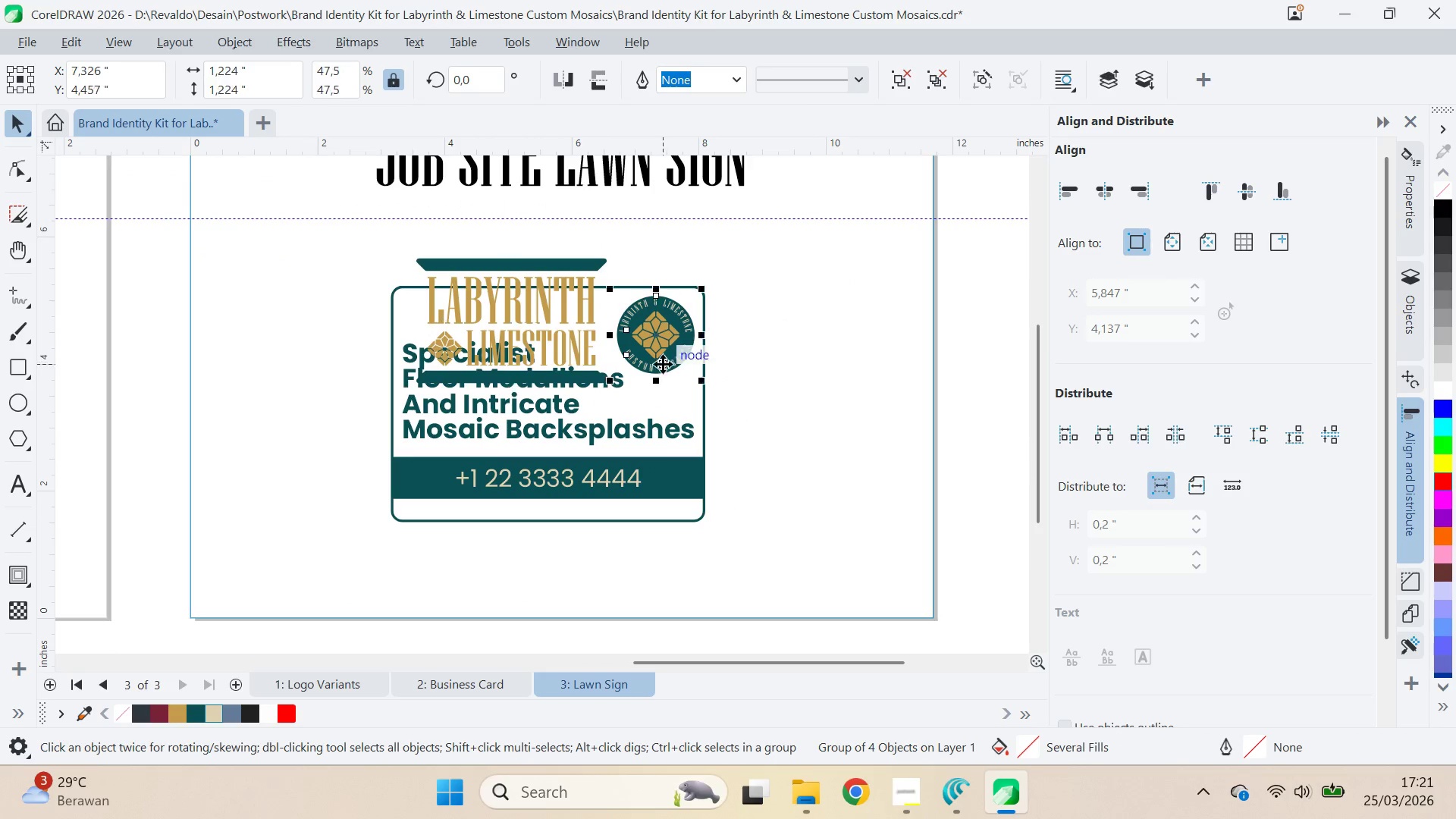 
key(Shift+ShiftLeft)
 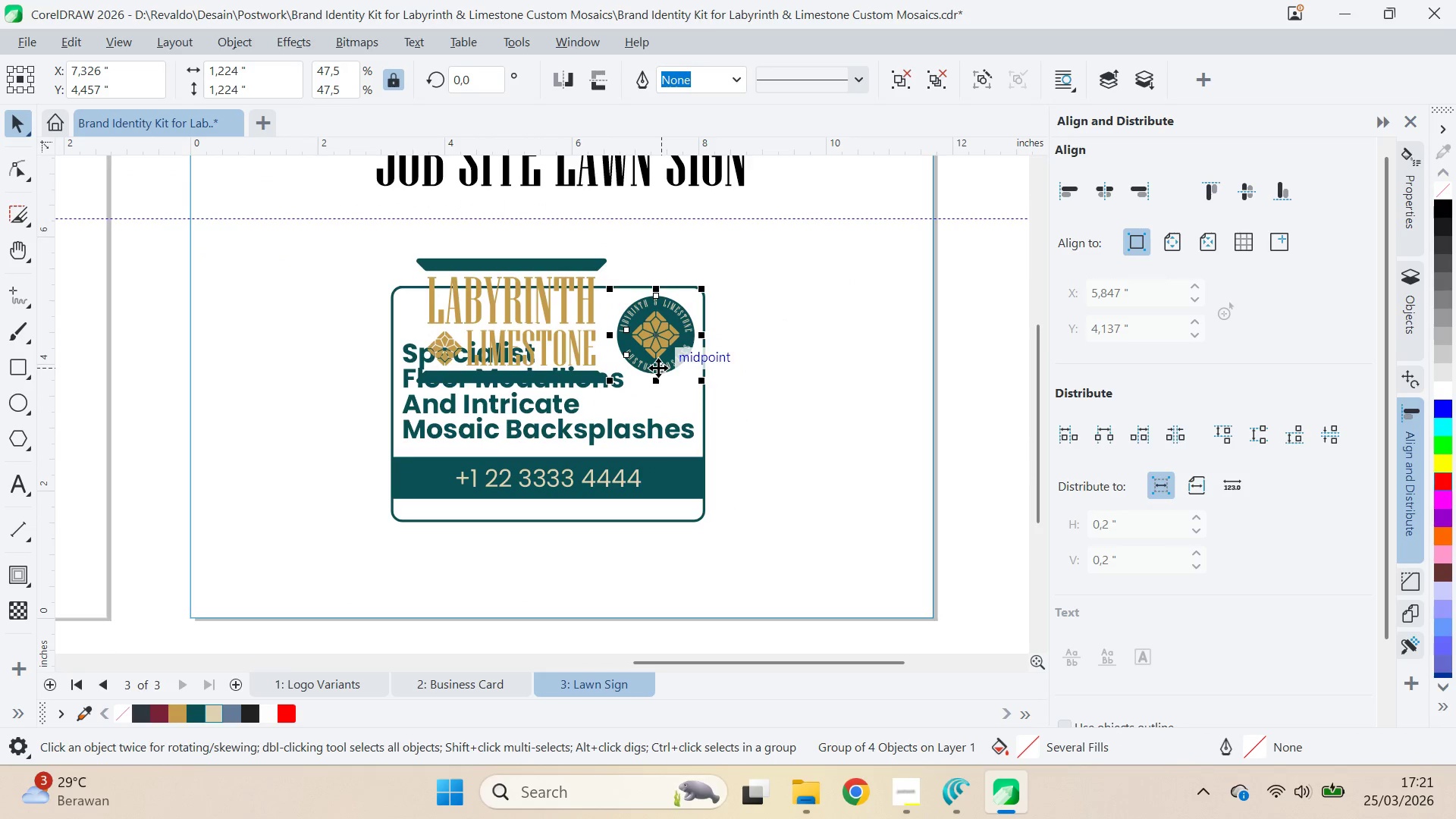 
key(Delete)
 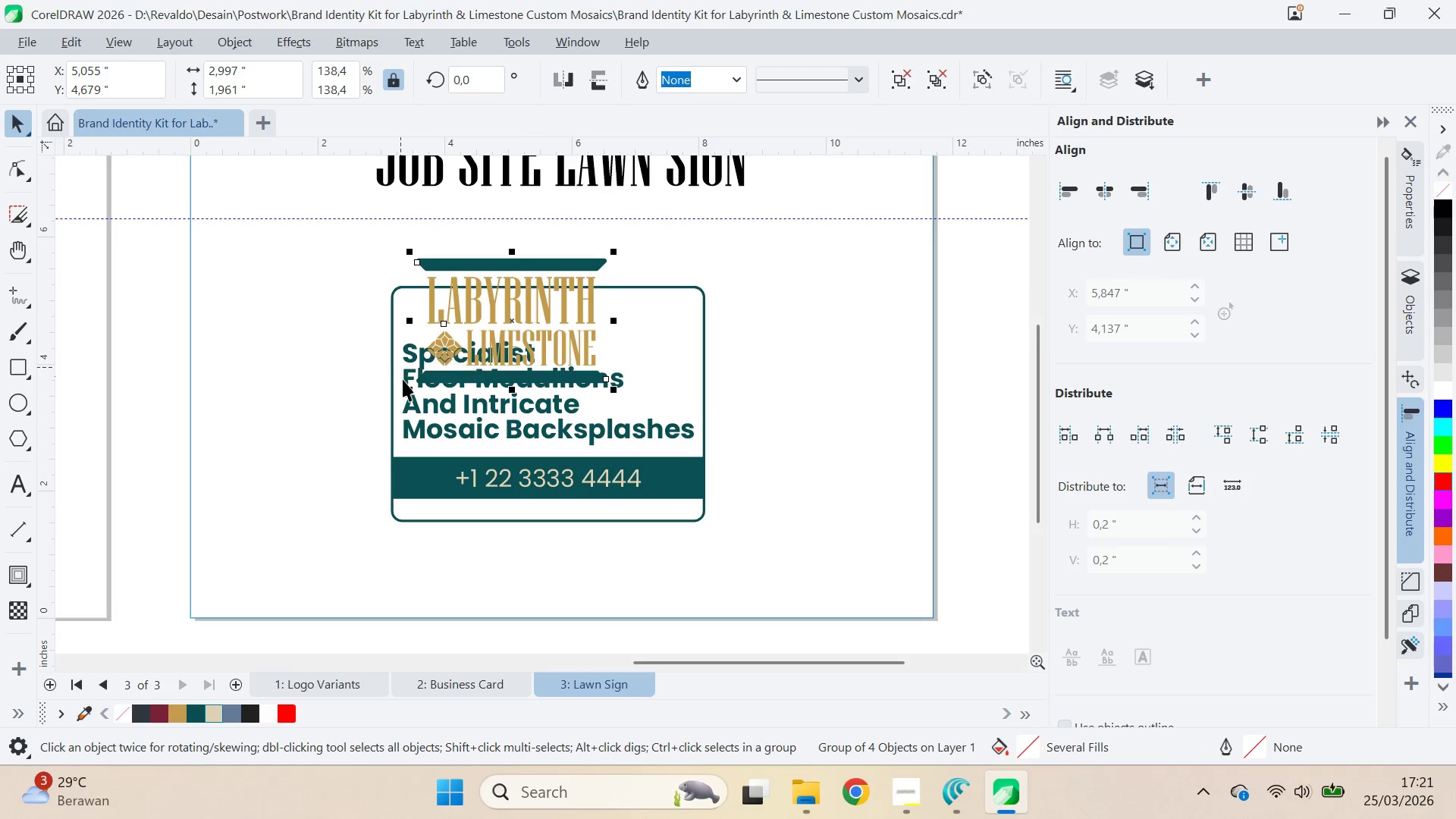 
left_click_drag(start_coordinate=[413, 388], to_coordinate=[467, 363])
 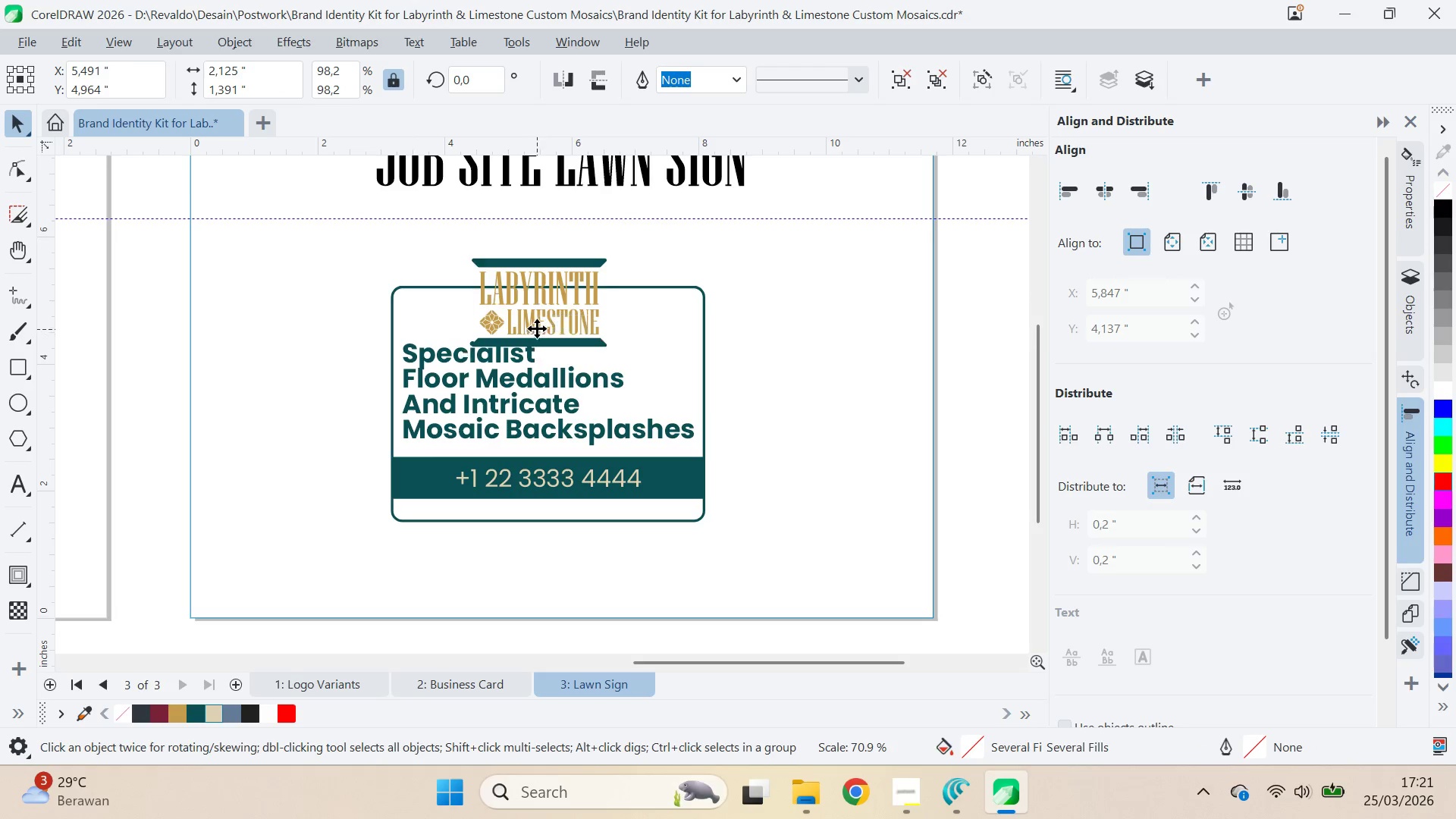 
left_click_drag(start_coordinate=[536, 329], to_coordinate=[627, 369])
 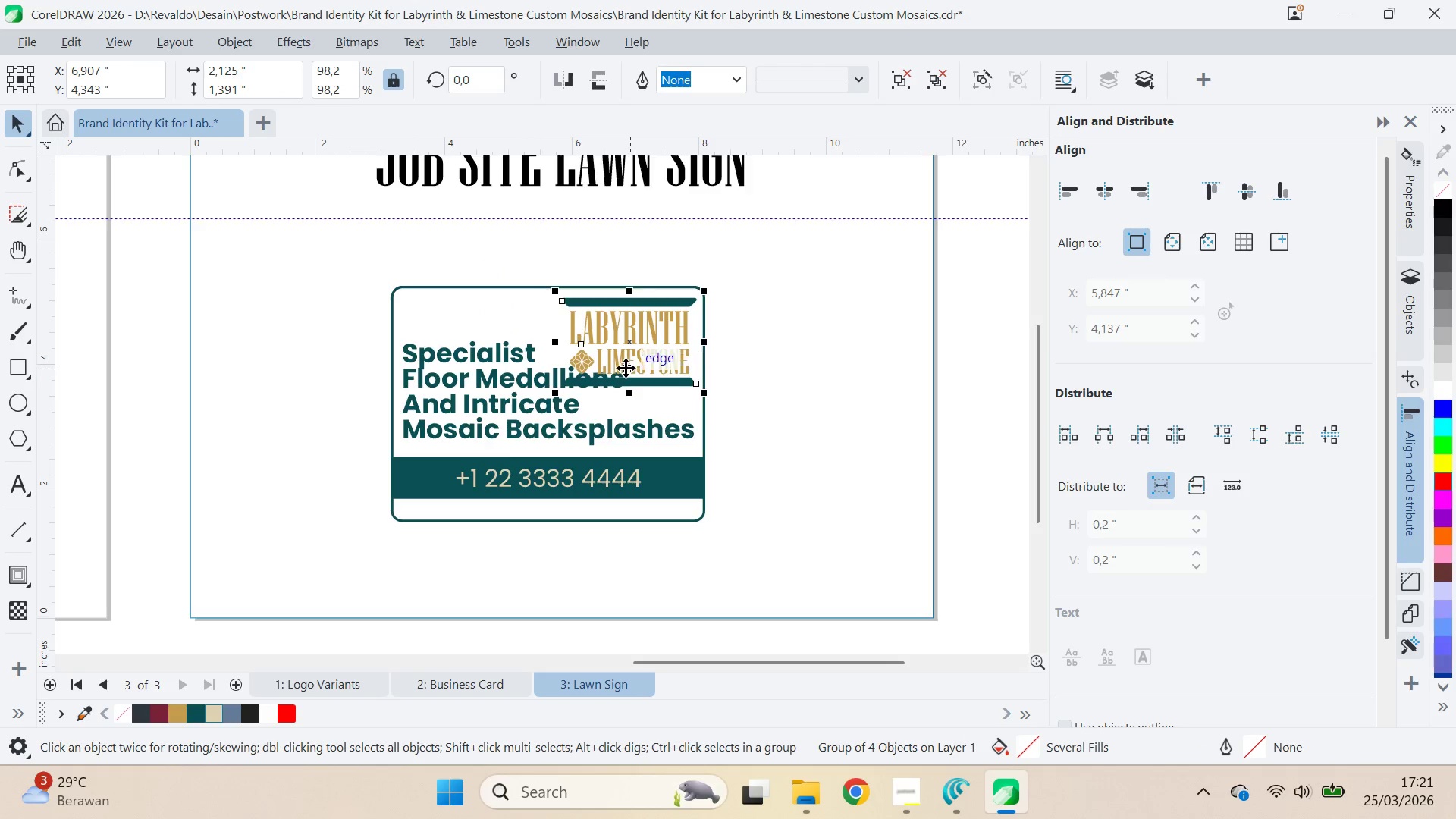 
scroll: coordinate [626, 366], scroll_direction: up, amount: 5.0
 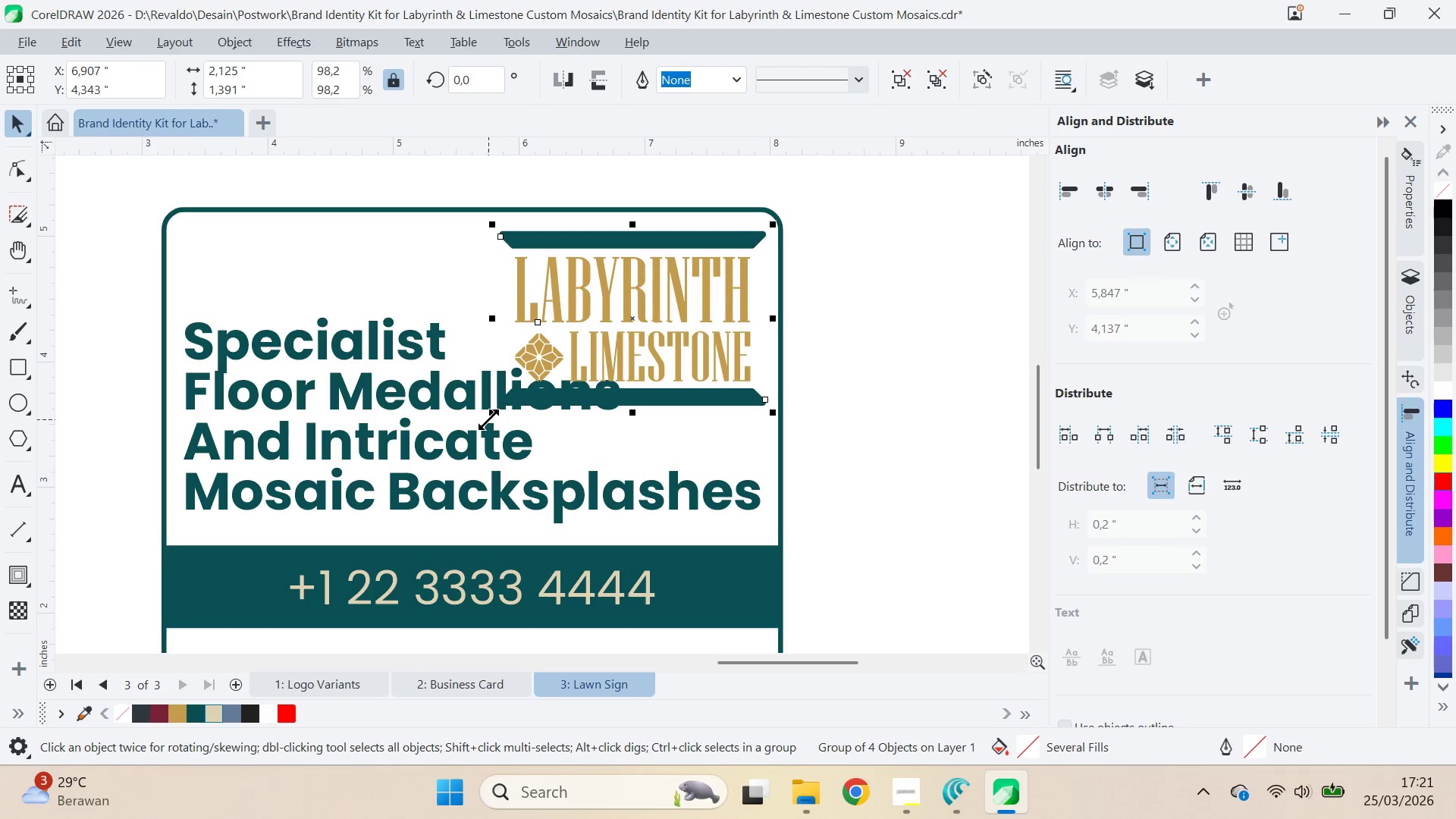 
left_click_drag(start_coordinate=[490, 417], to_coordinate=[526, 371])
 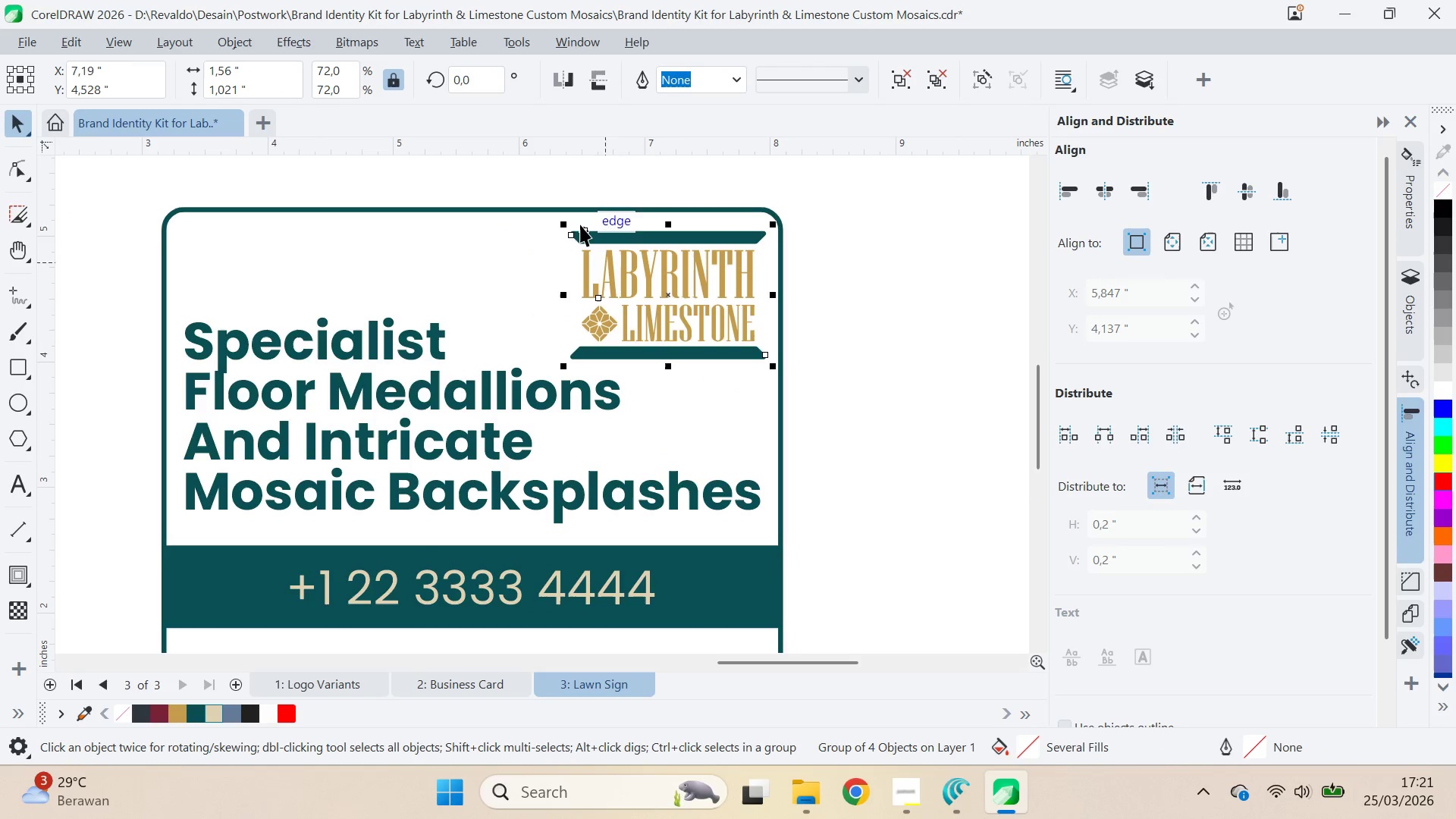 
left_click_drag(start_coordinate=[563, 223], to_coordinate=[538, 215])
 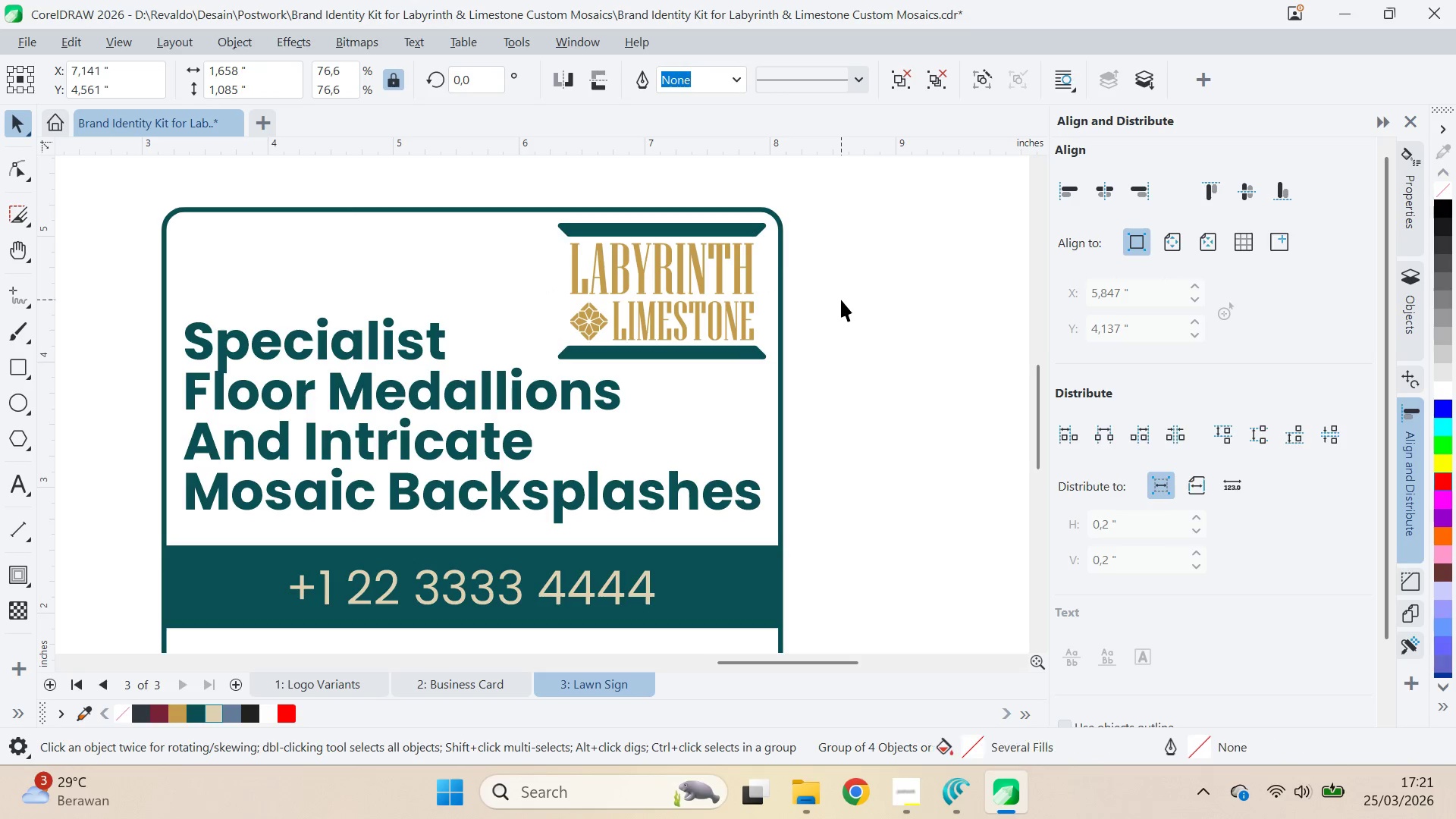 
hold_key(key=ShiftLeft, duration=1.5)
 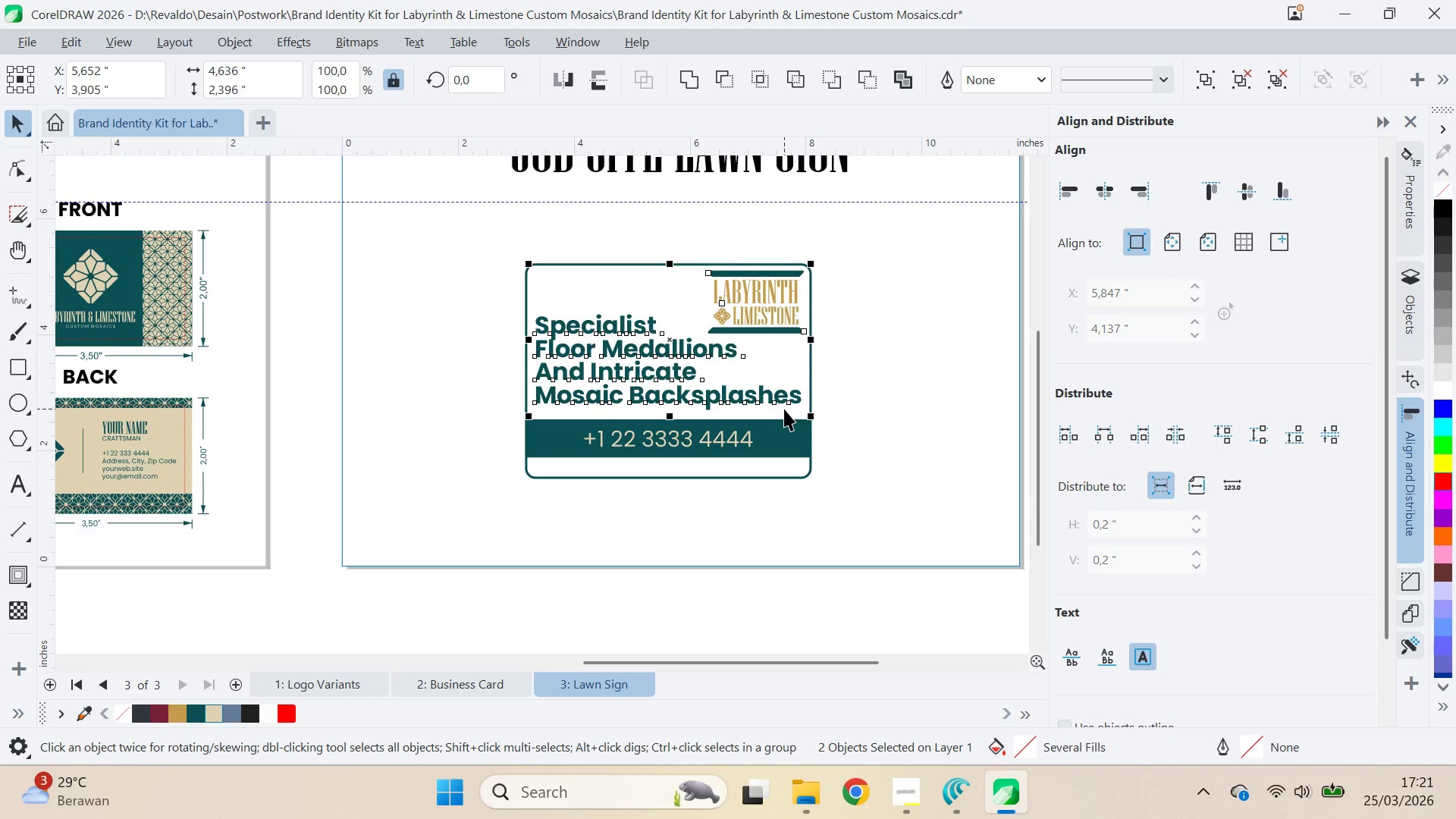 
scroll: coordinate [836, 312], scroll_direction: down, amount: 6.0
 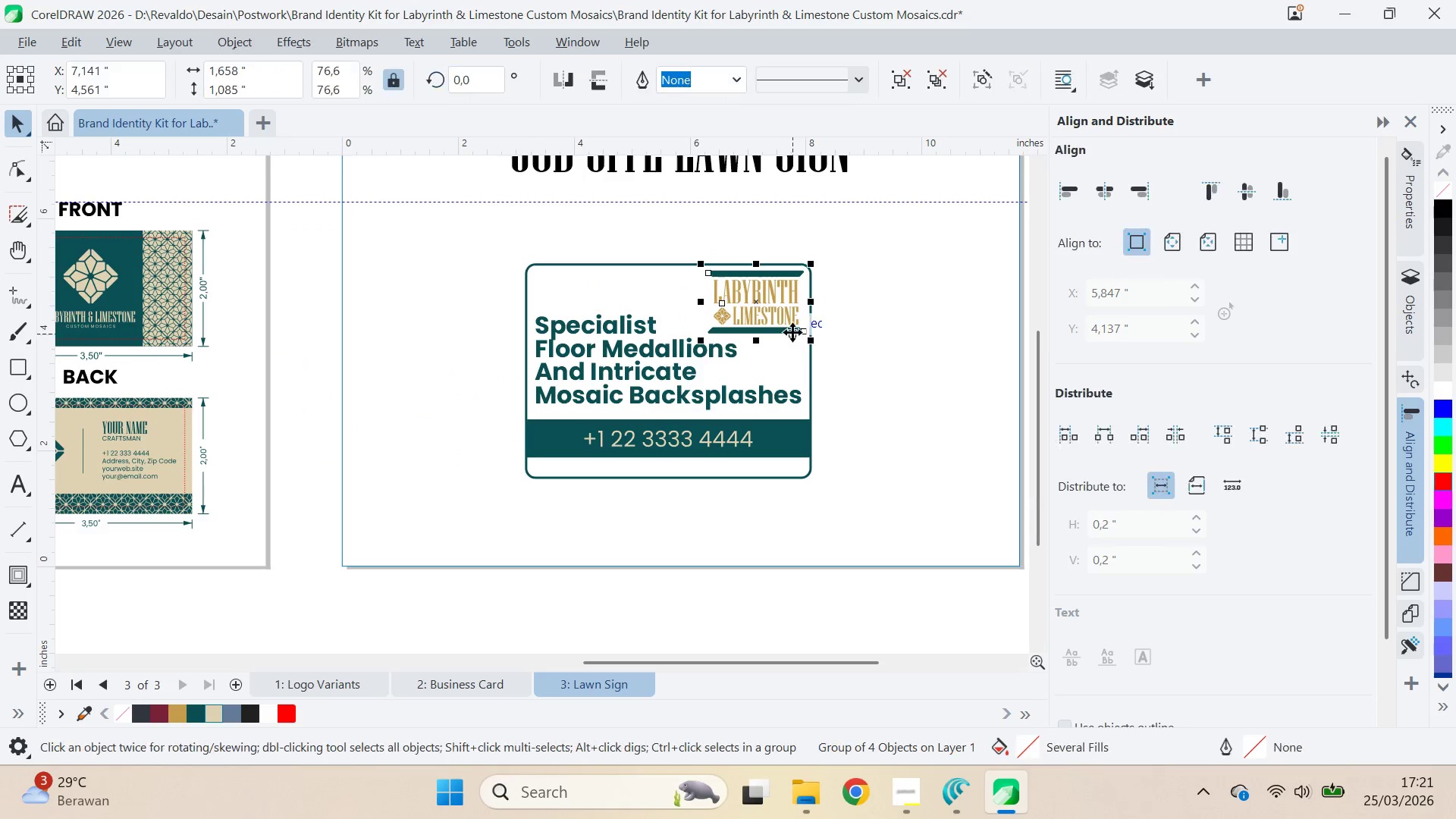 
hold_key(key=ShiftLeft, duration=0.69)
left_click([784, 409])
 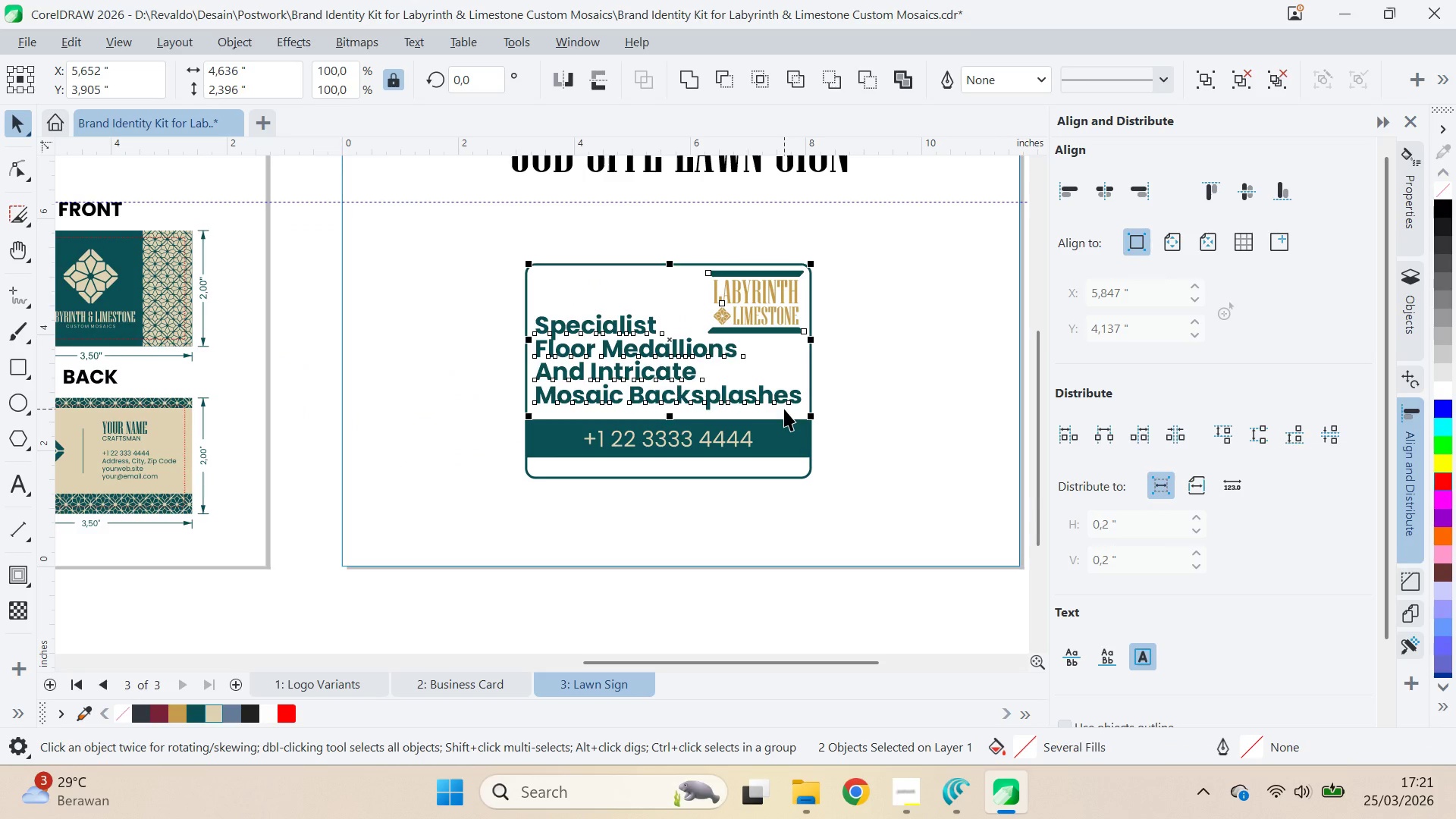 
key(R)
 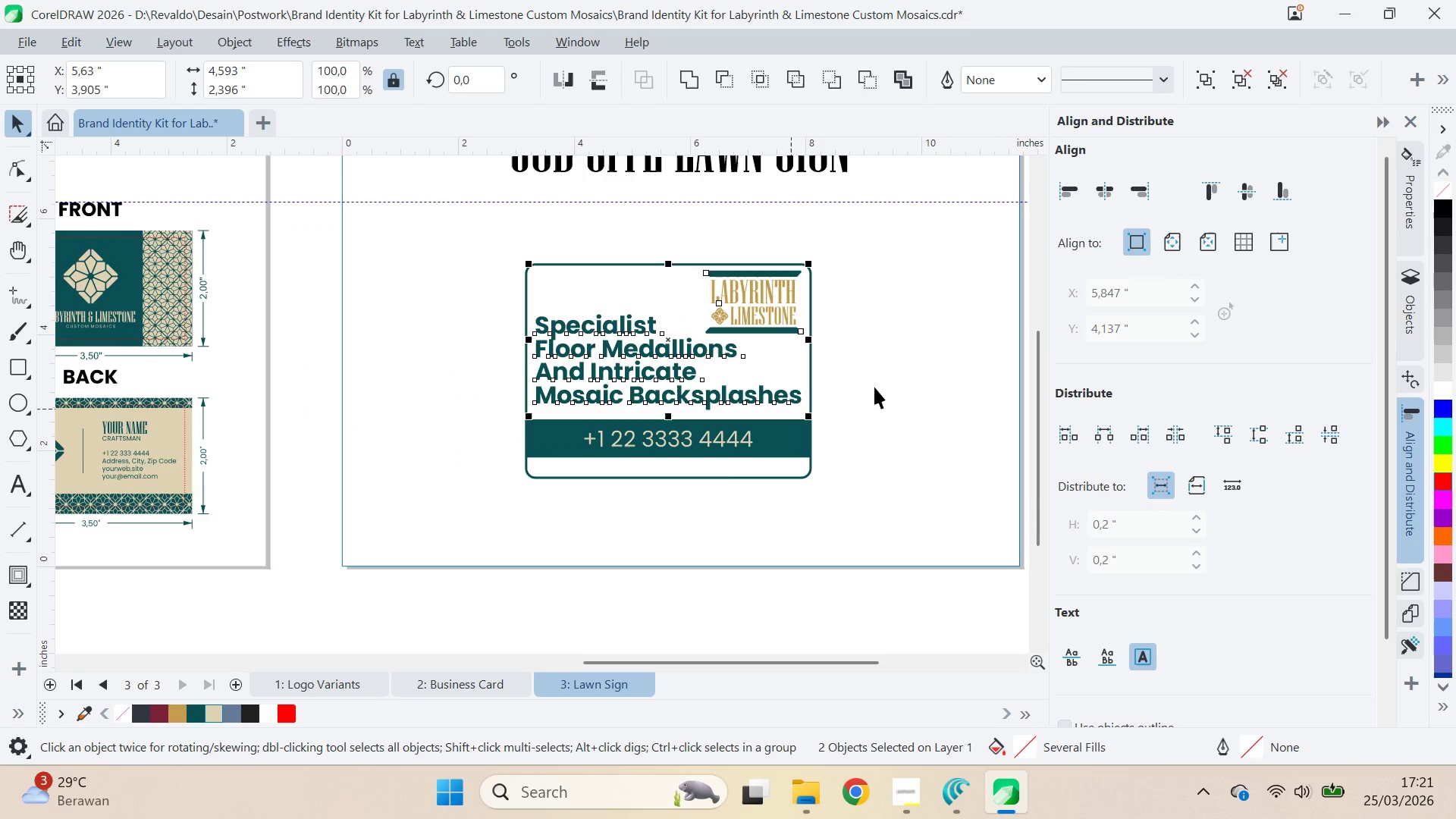 
left_click([875, 387])
 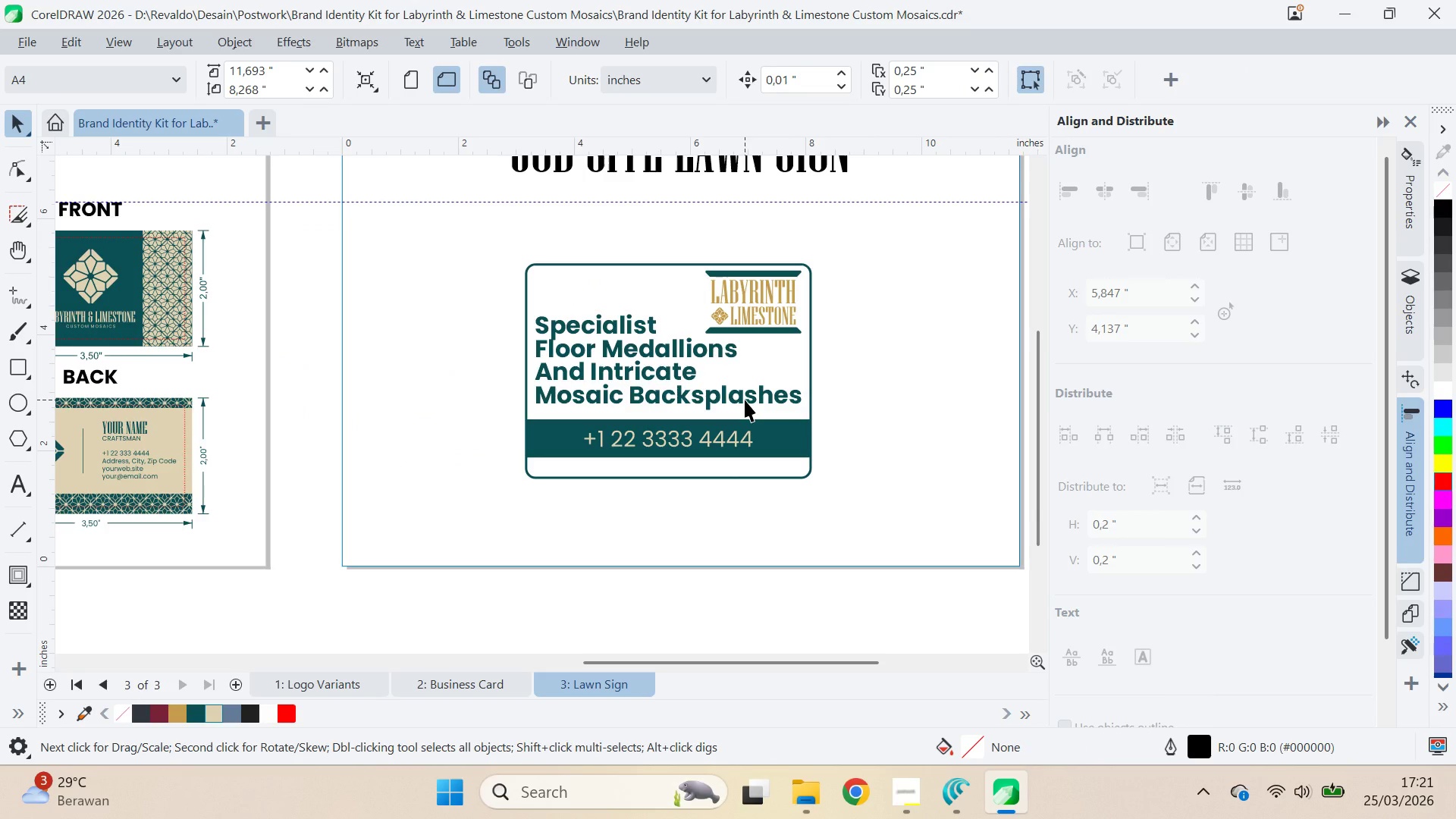 
key(Control+S)
 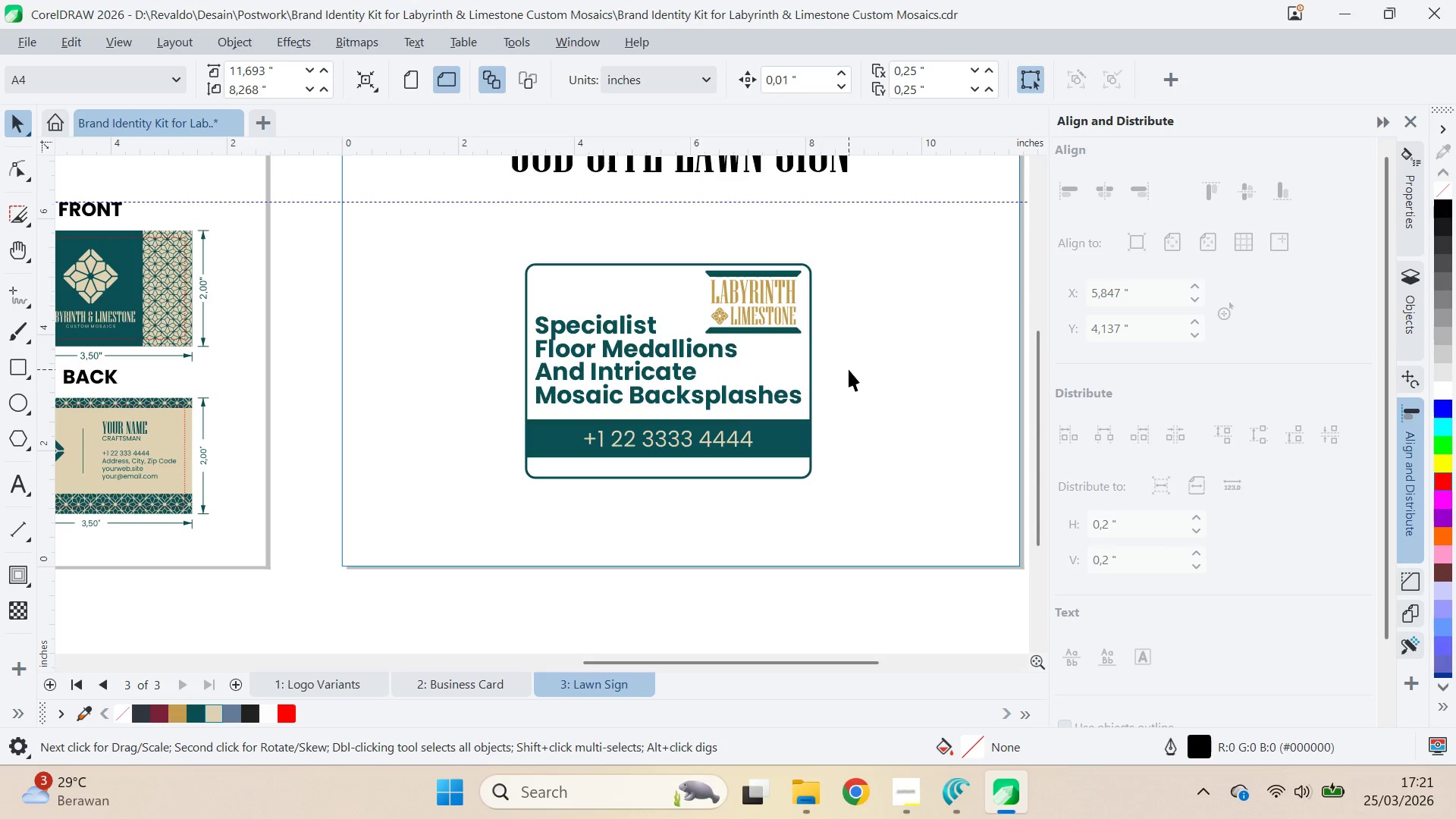 
key(Alt+AltLeft)
 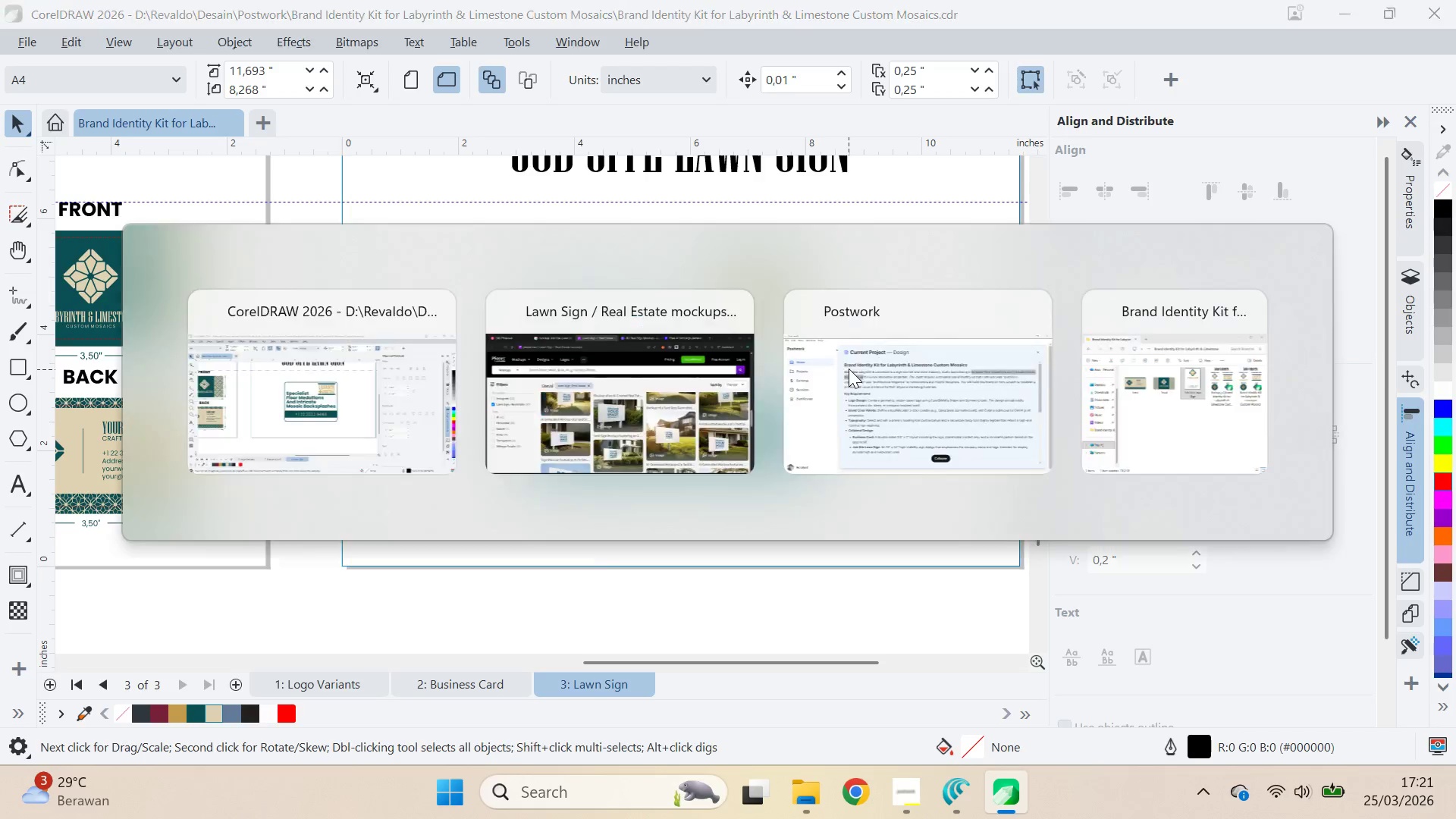 
key(Alt+Tab)
 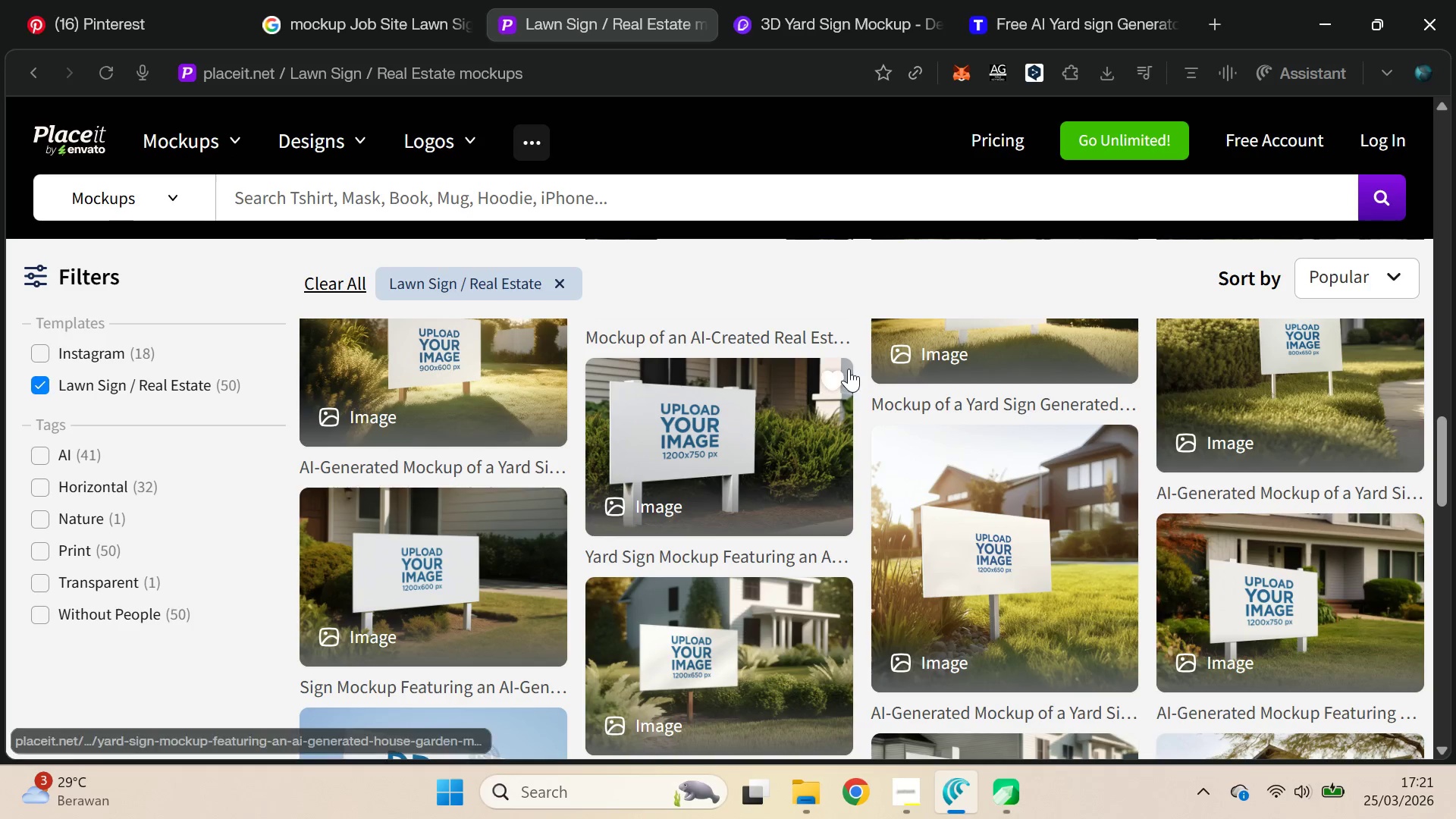 
key(Alt+AltLeft)
 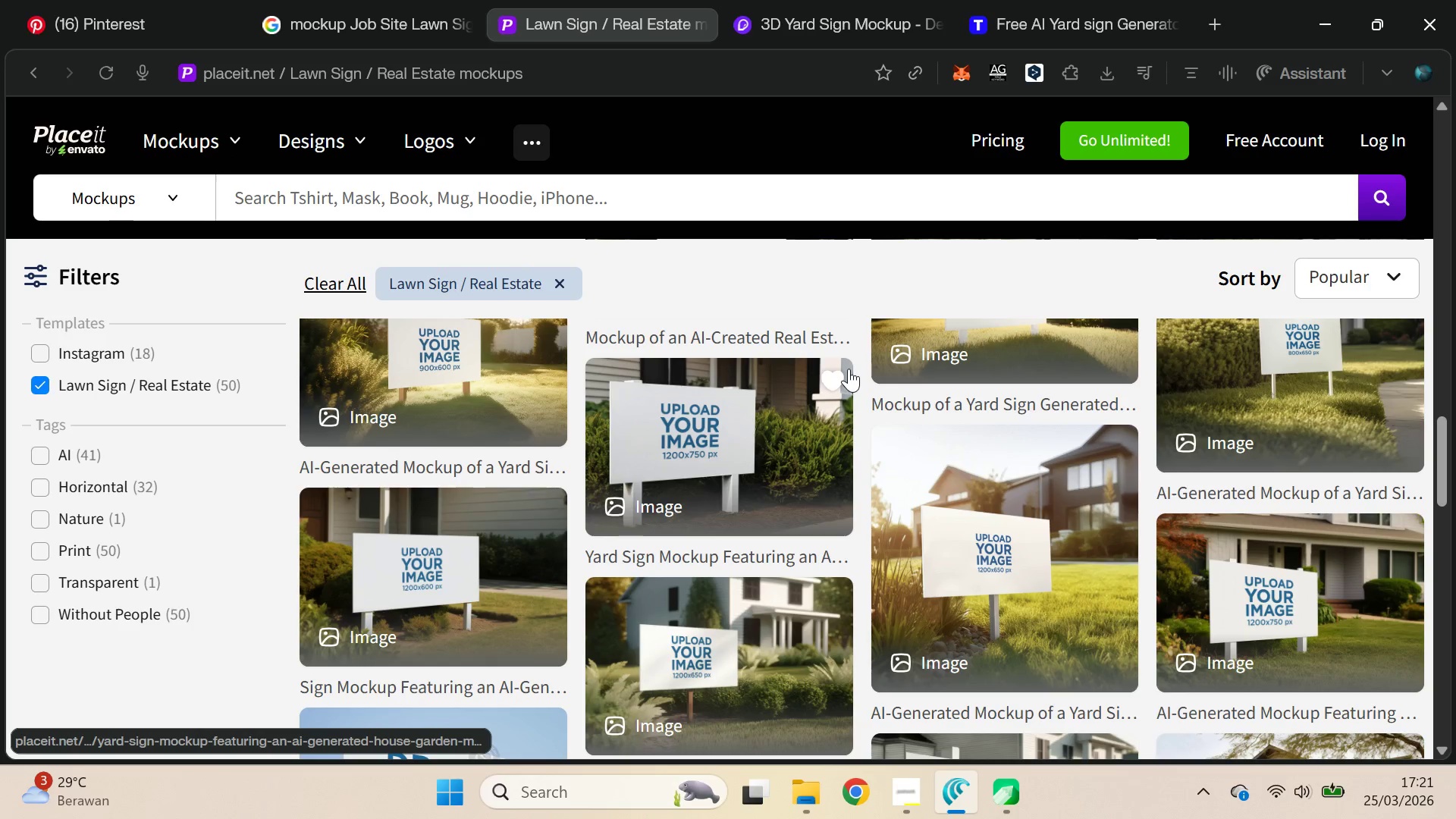 
key(Alt+Tab)
 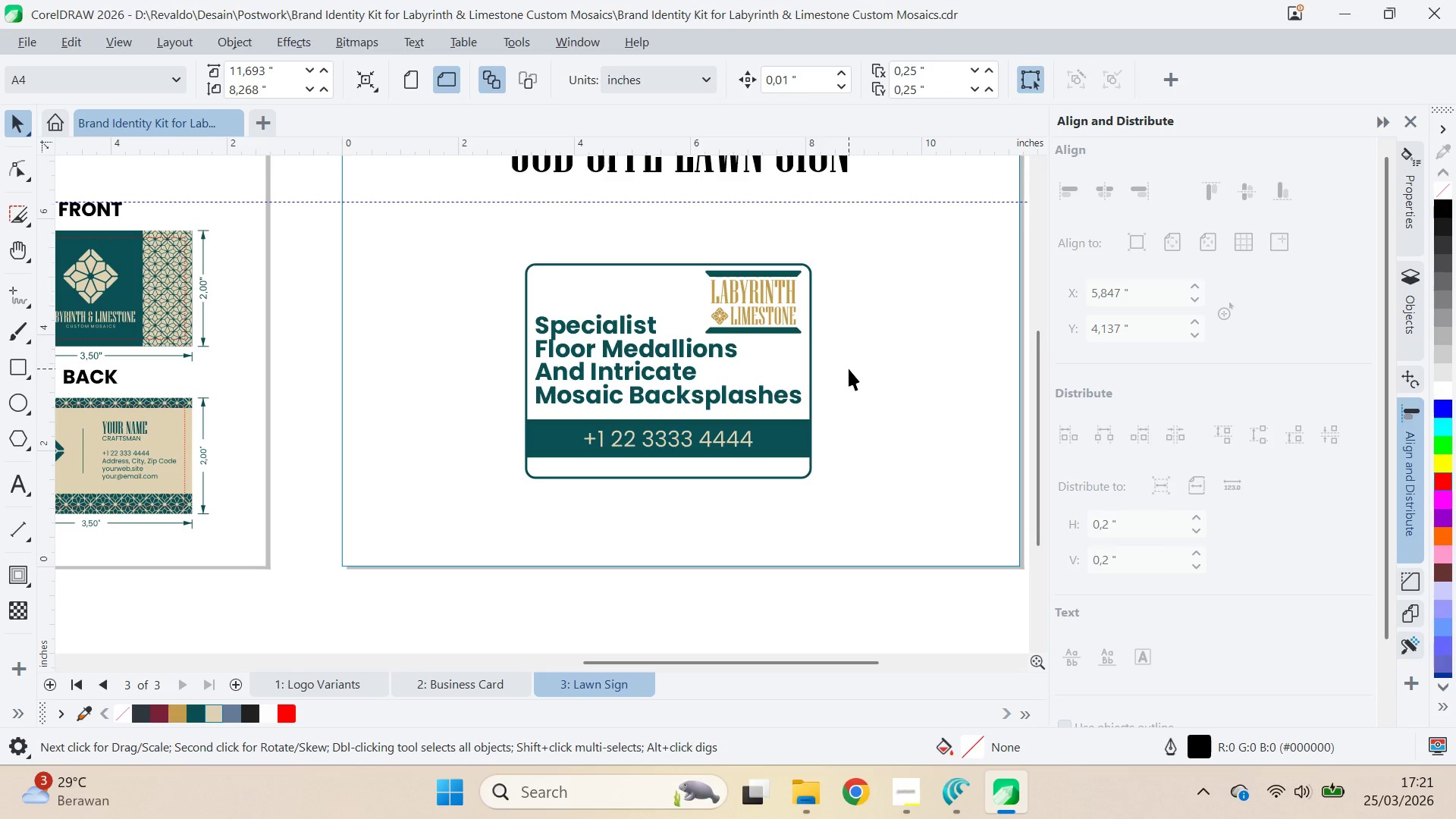 
key(Alt+AltLeft)
 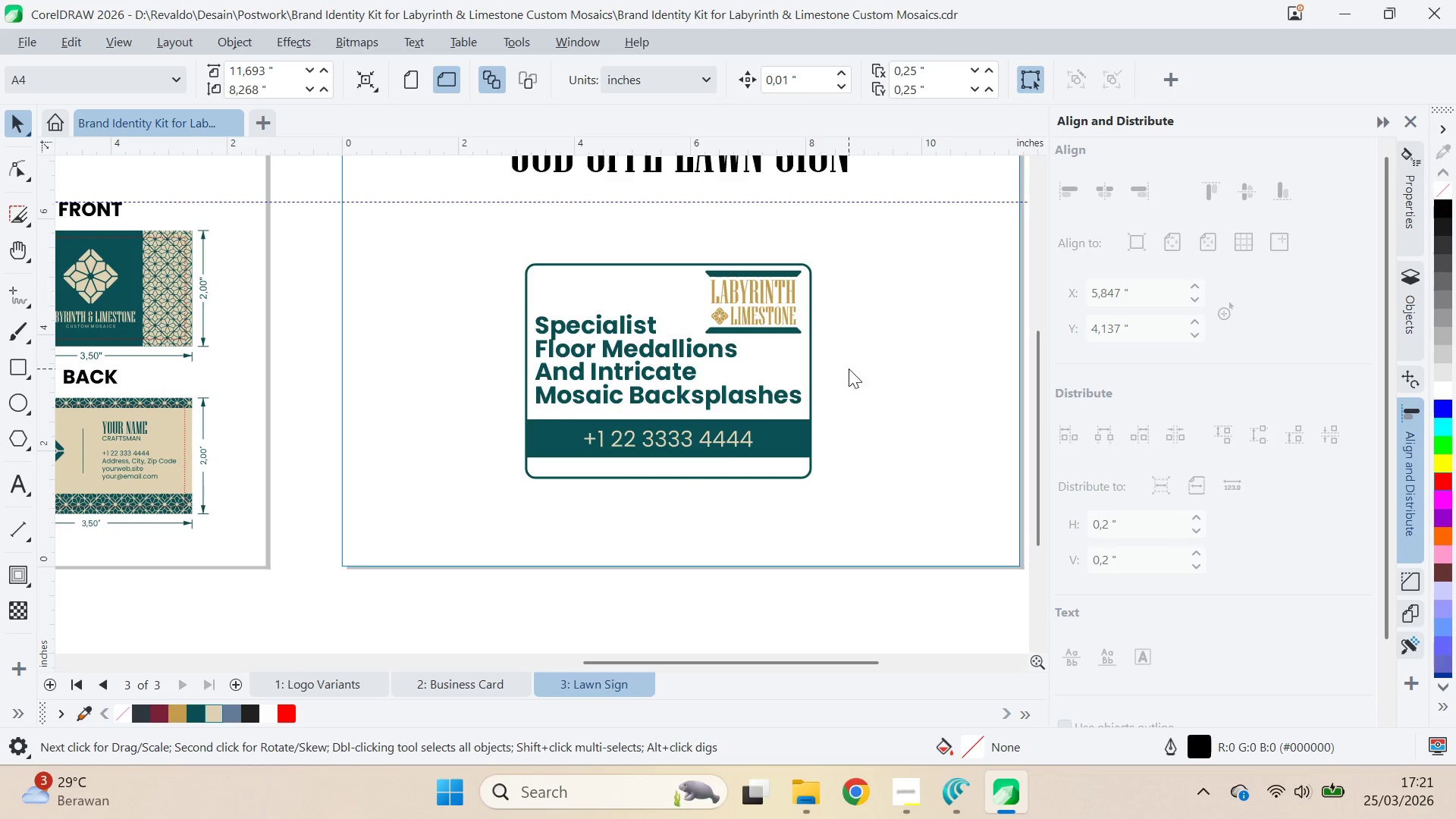 
key(Alt+Tab)
 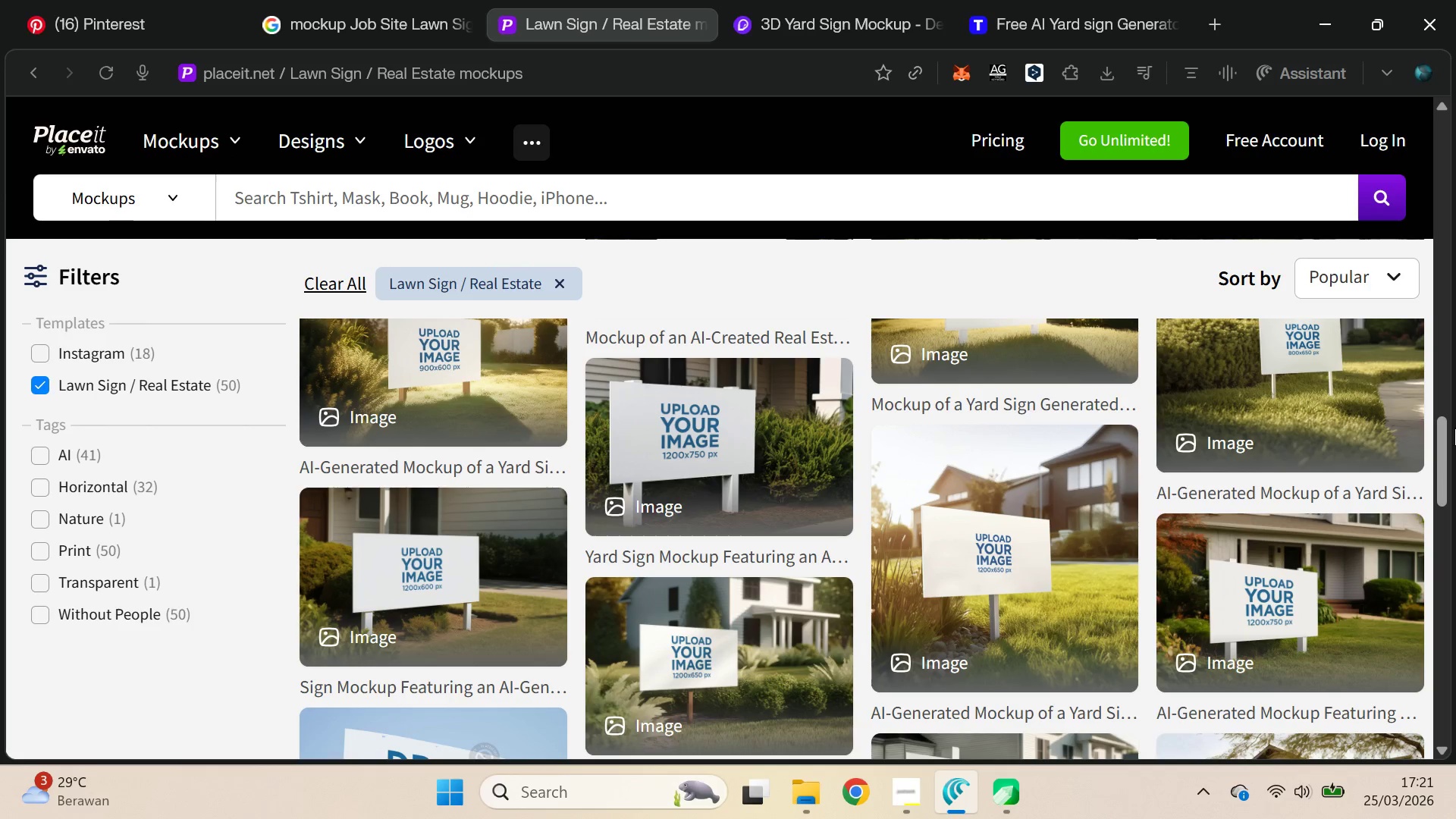 
left_click_drag(start_coordinate=[1441, 453], to_coordinate=[1455, 406])
 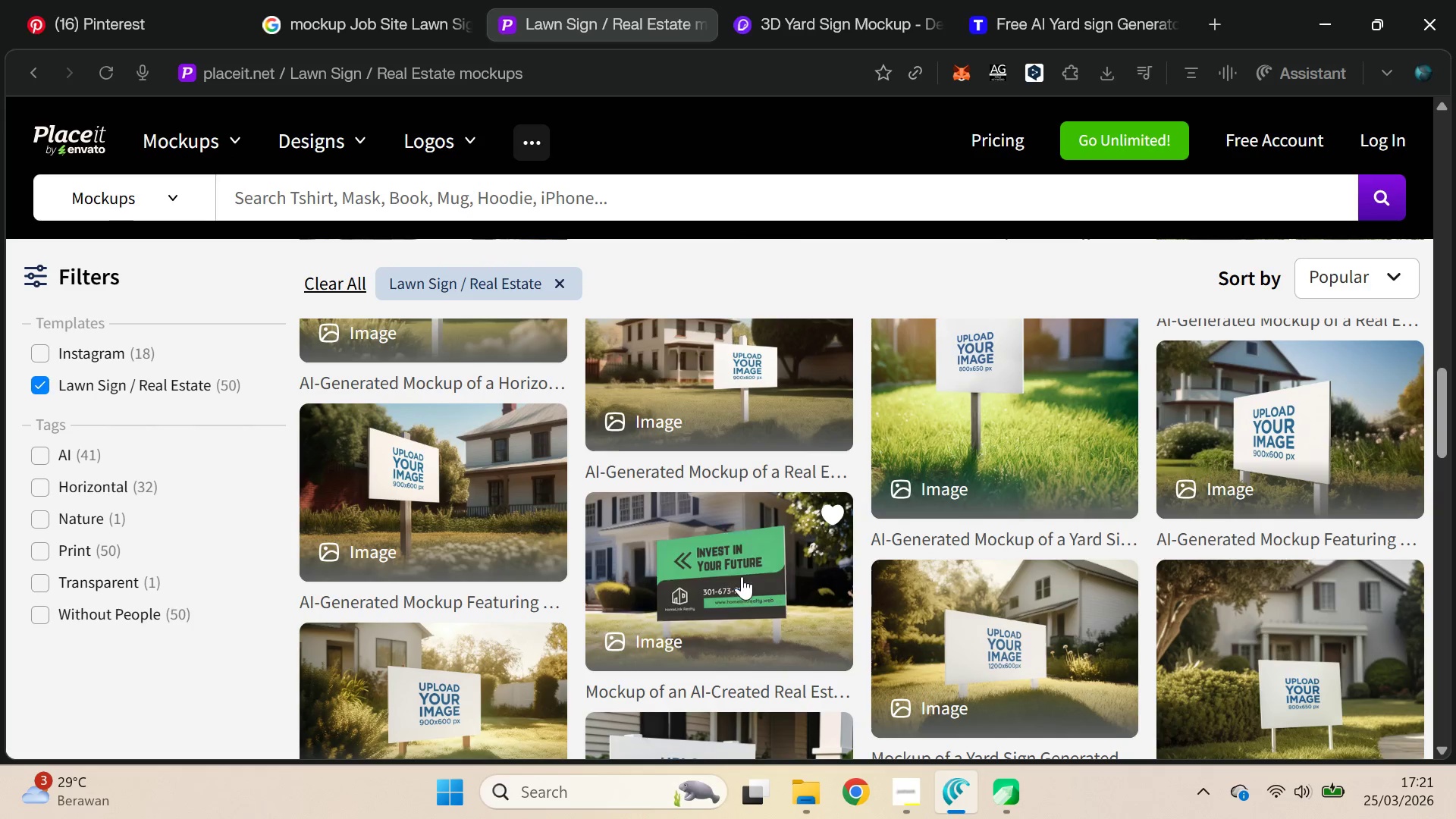 
left_click([742, 576])
 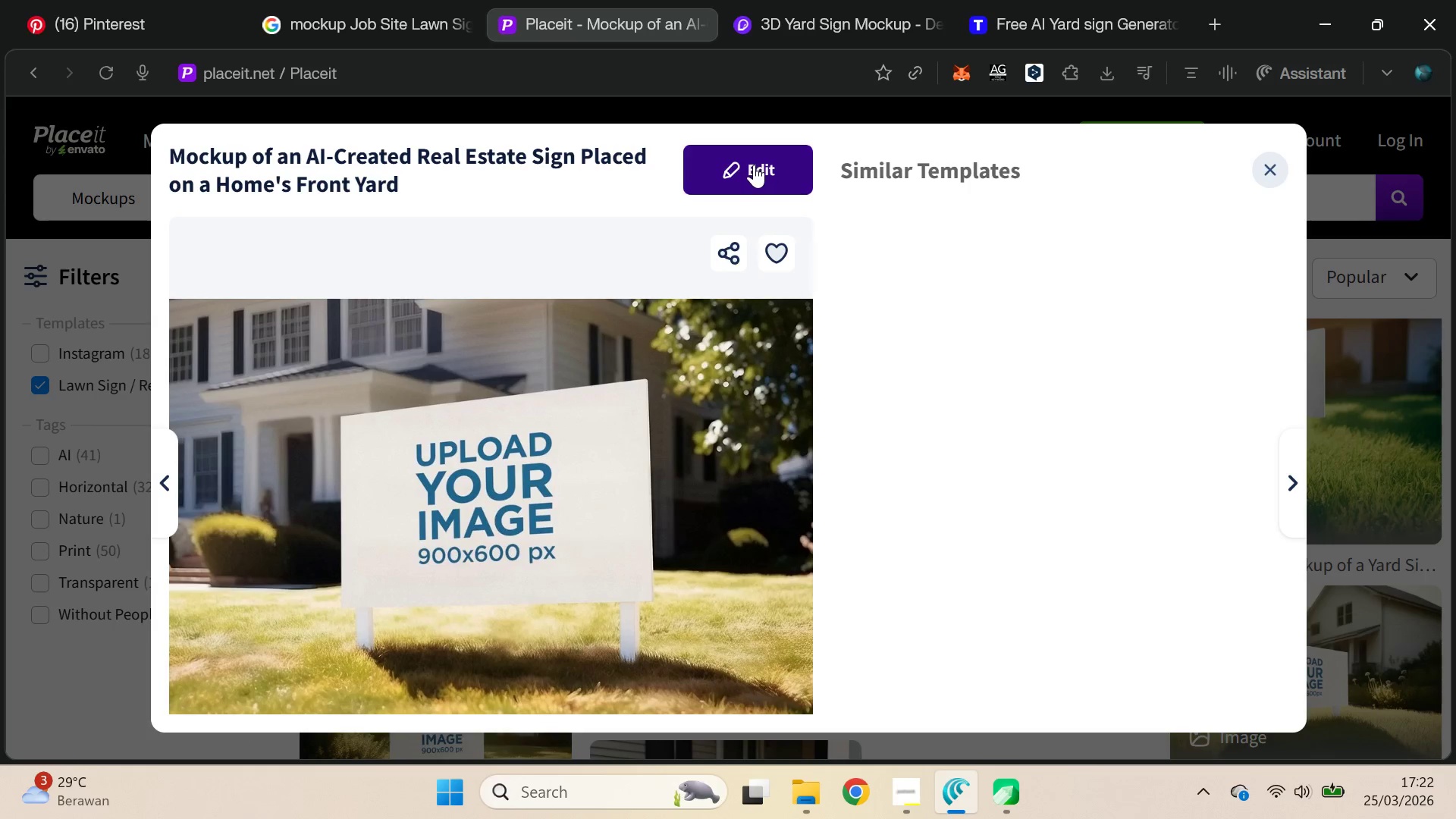 
mouse_move([896, 293])
 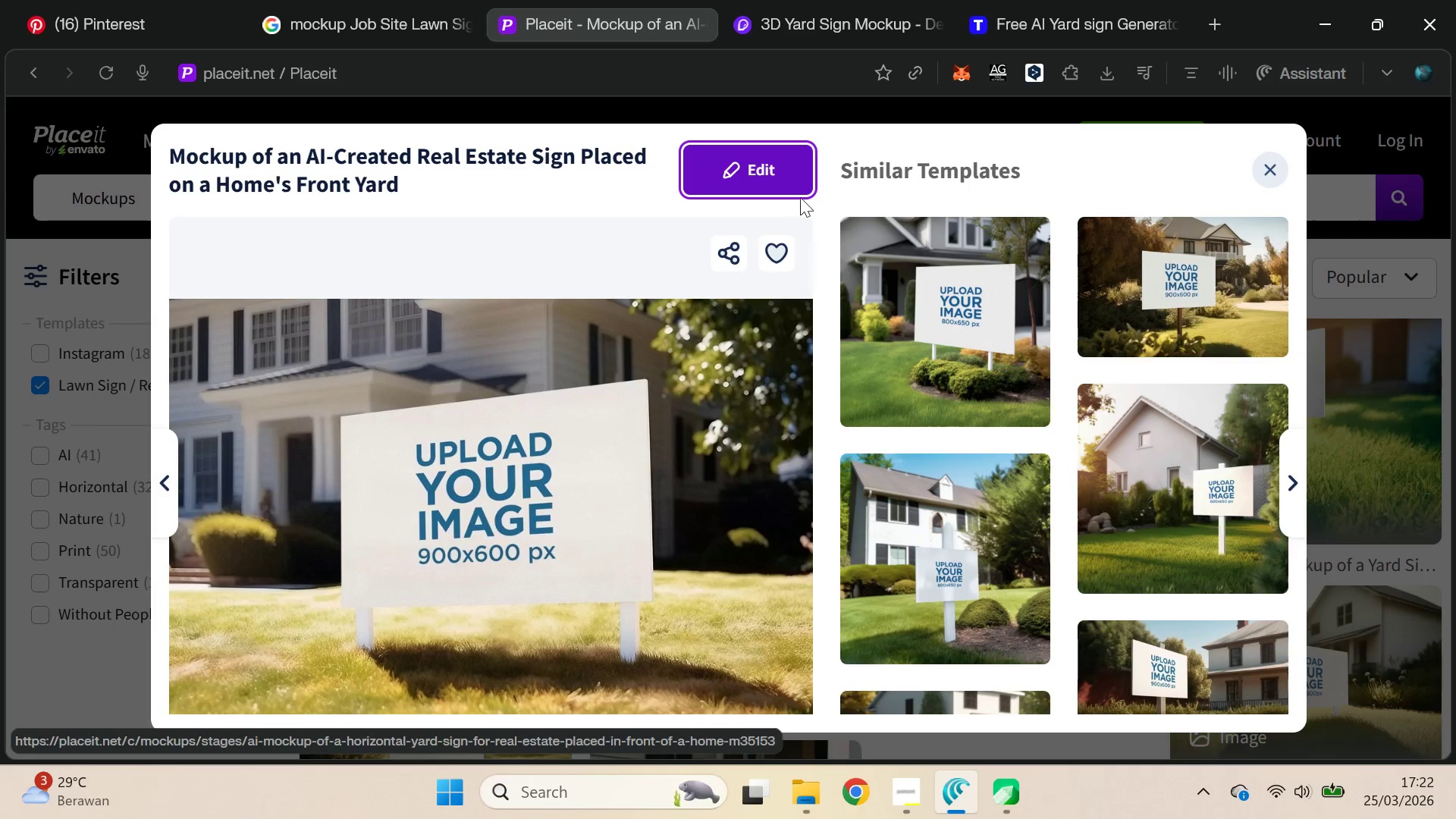 
left_click([786, 188])
 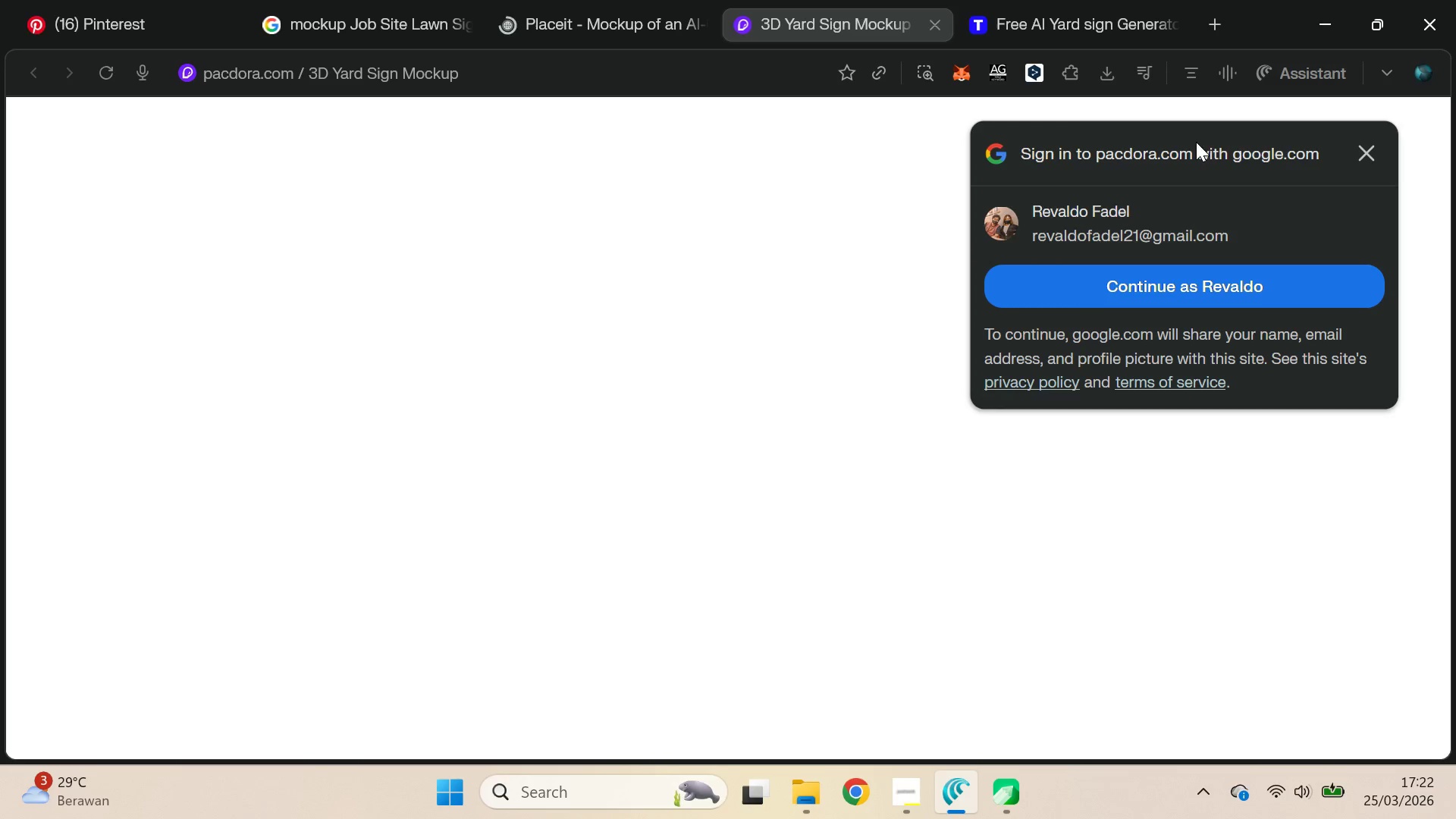 
left_click([1357, 158])
 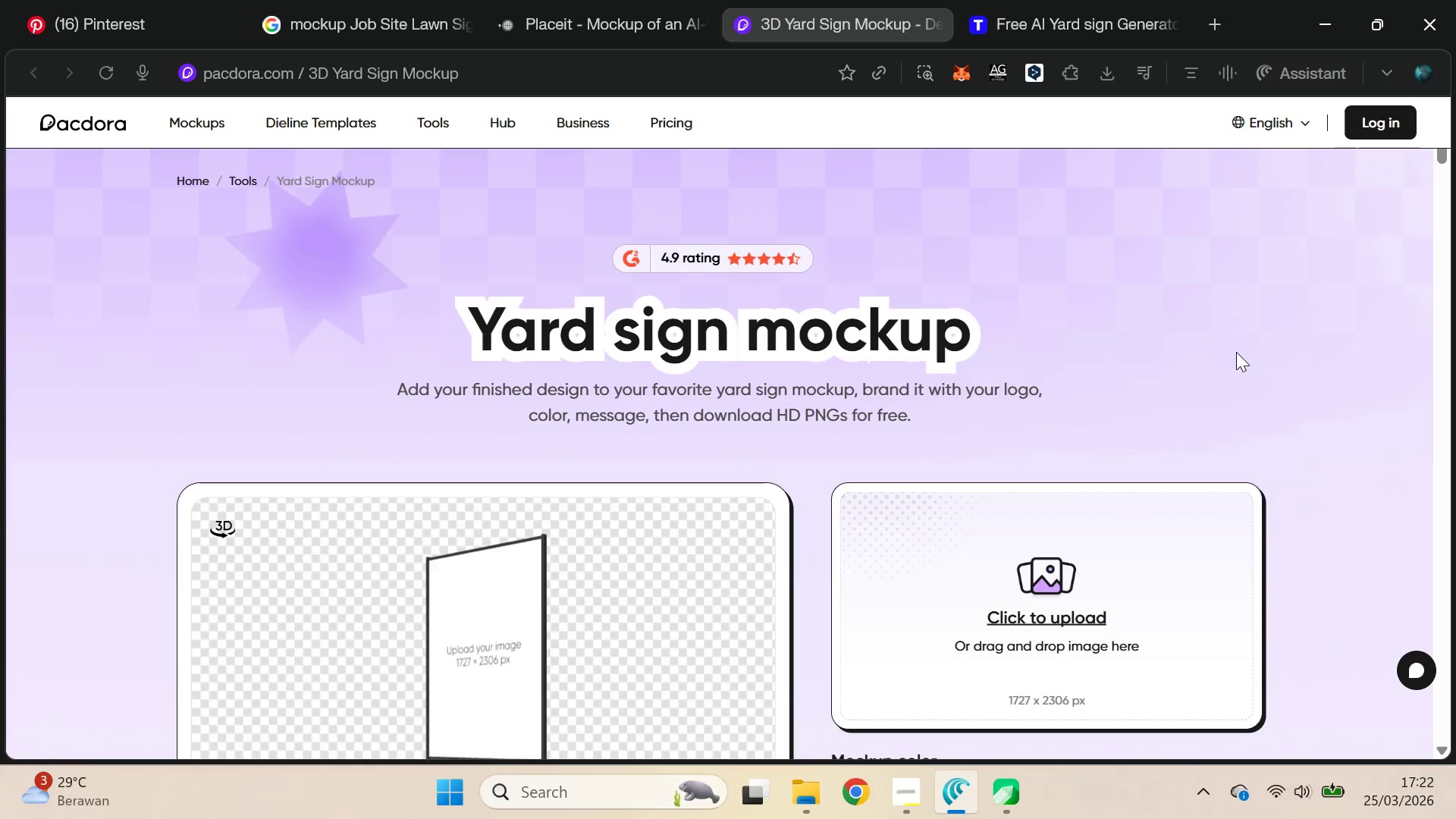 
scroll: coordinate [1224, 328], scroll_direction: down, amount: 2.0
 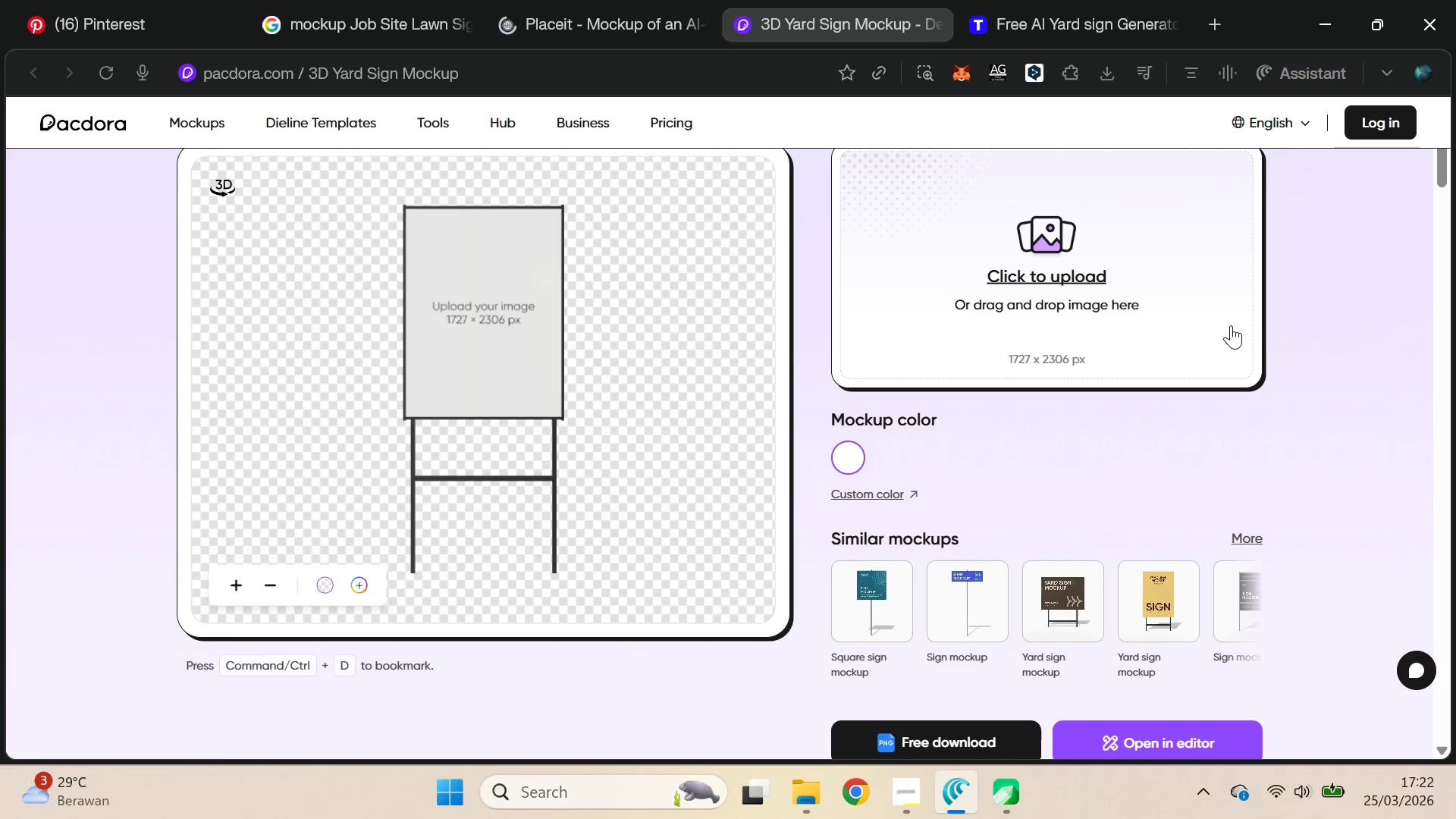 
key(Control+ControlLeft)
 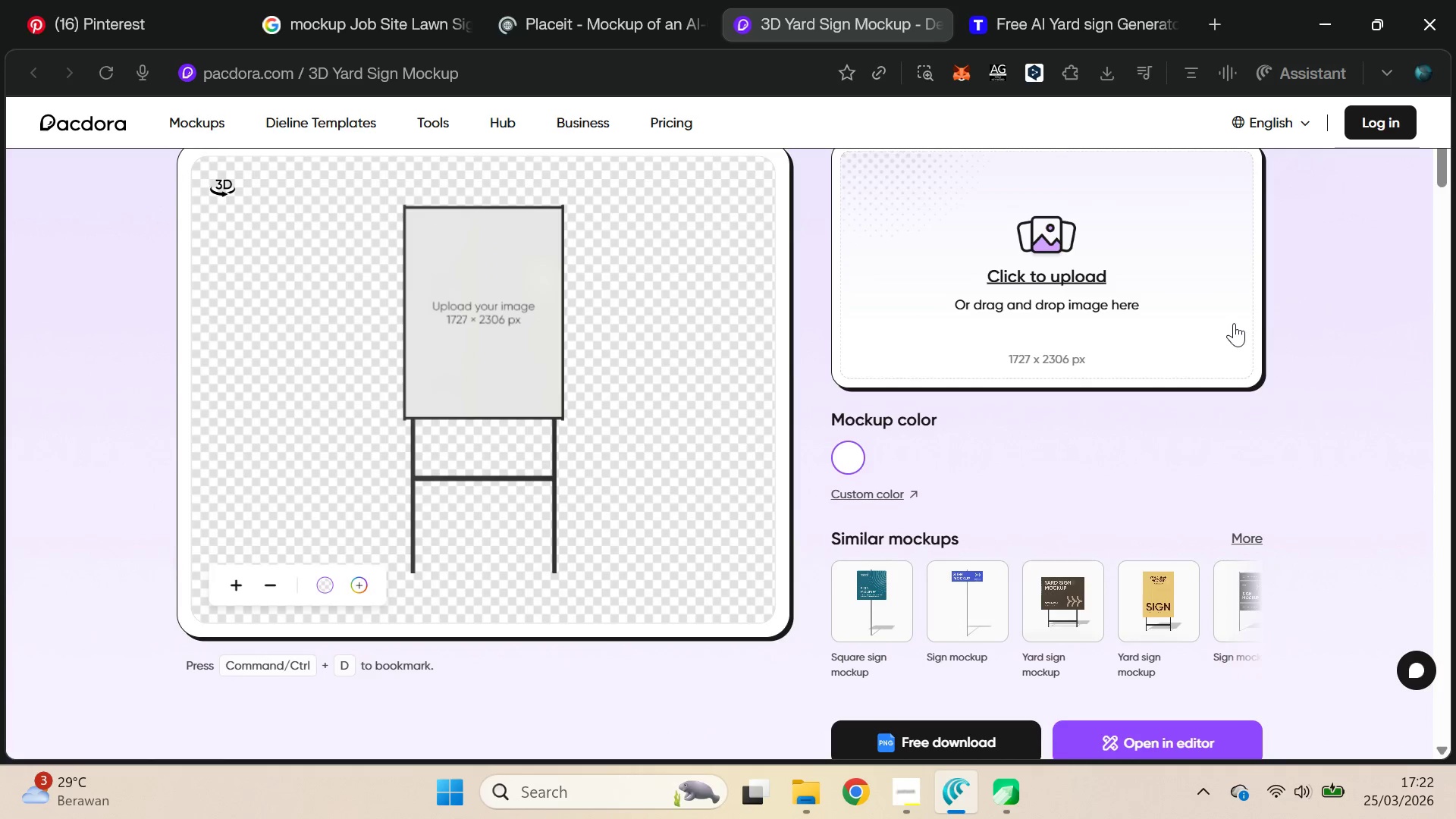 
key(Control+W)
 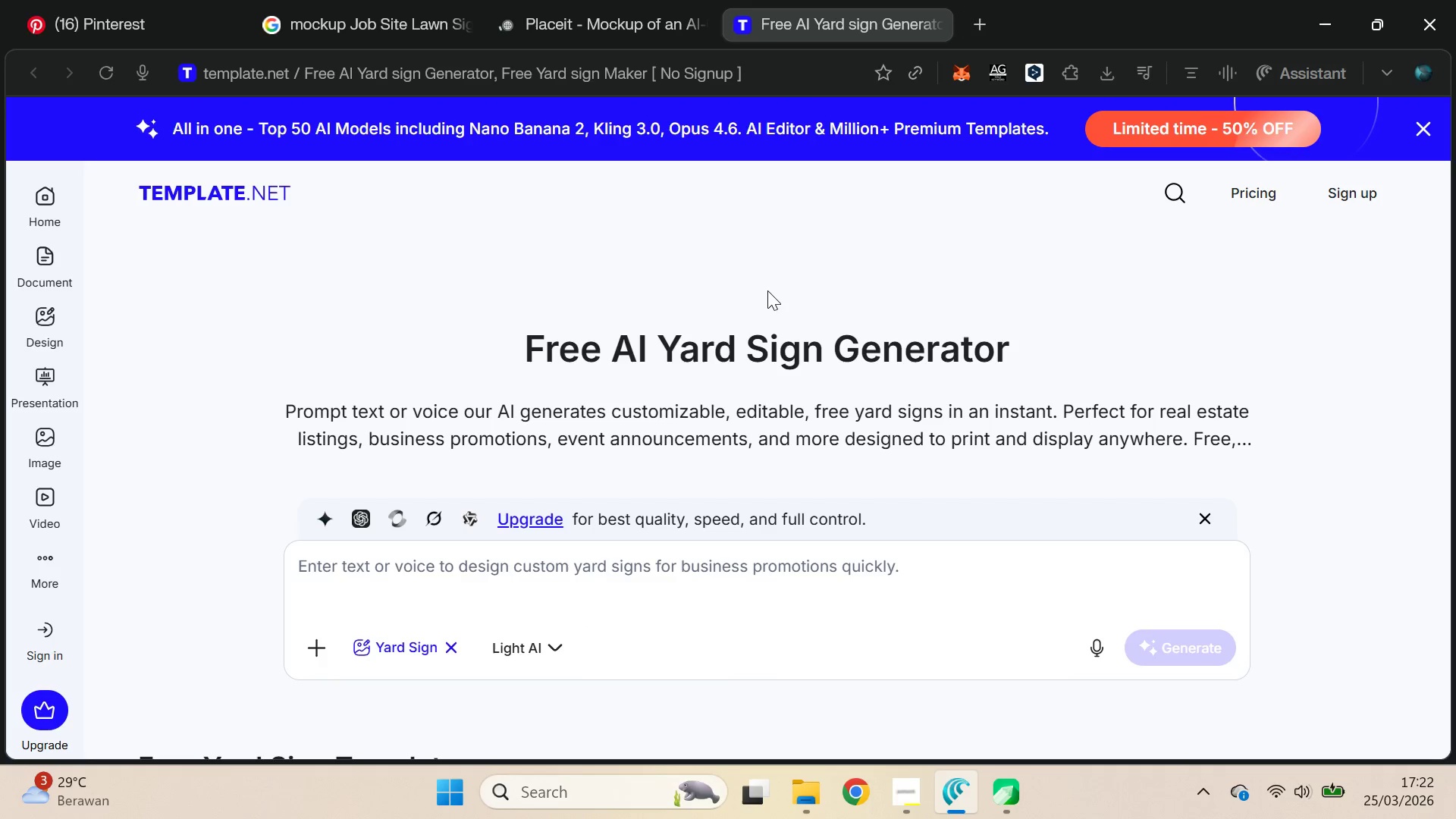 
scroll: coordinate [774, 322], scroll_direction: down, amount: 6.0
 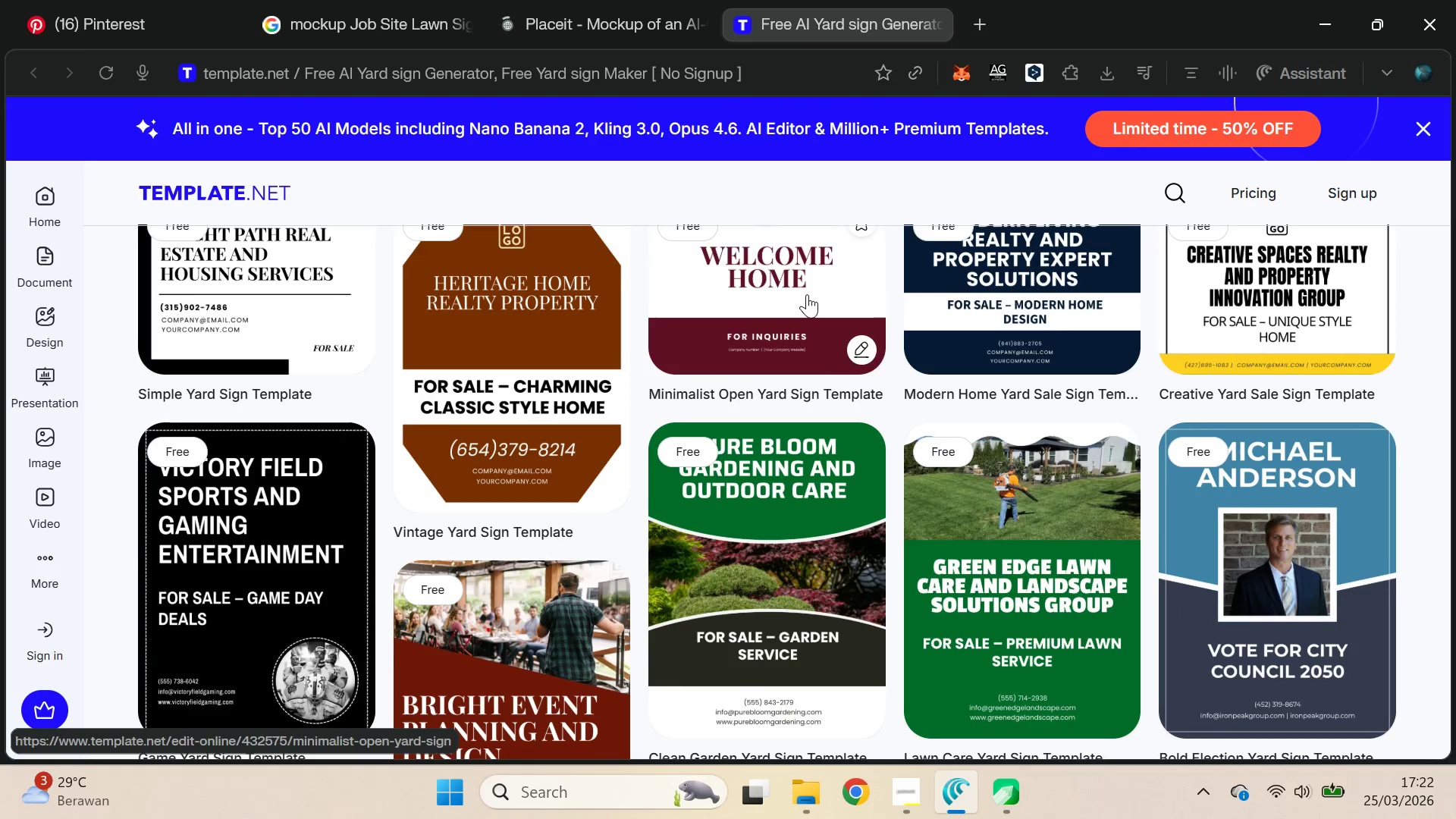 
scroll: coordinate [811, 296], scroll_direction: none, amount: 0.0
 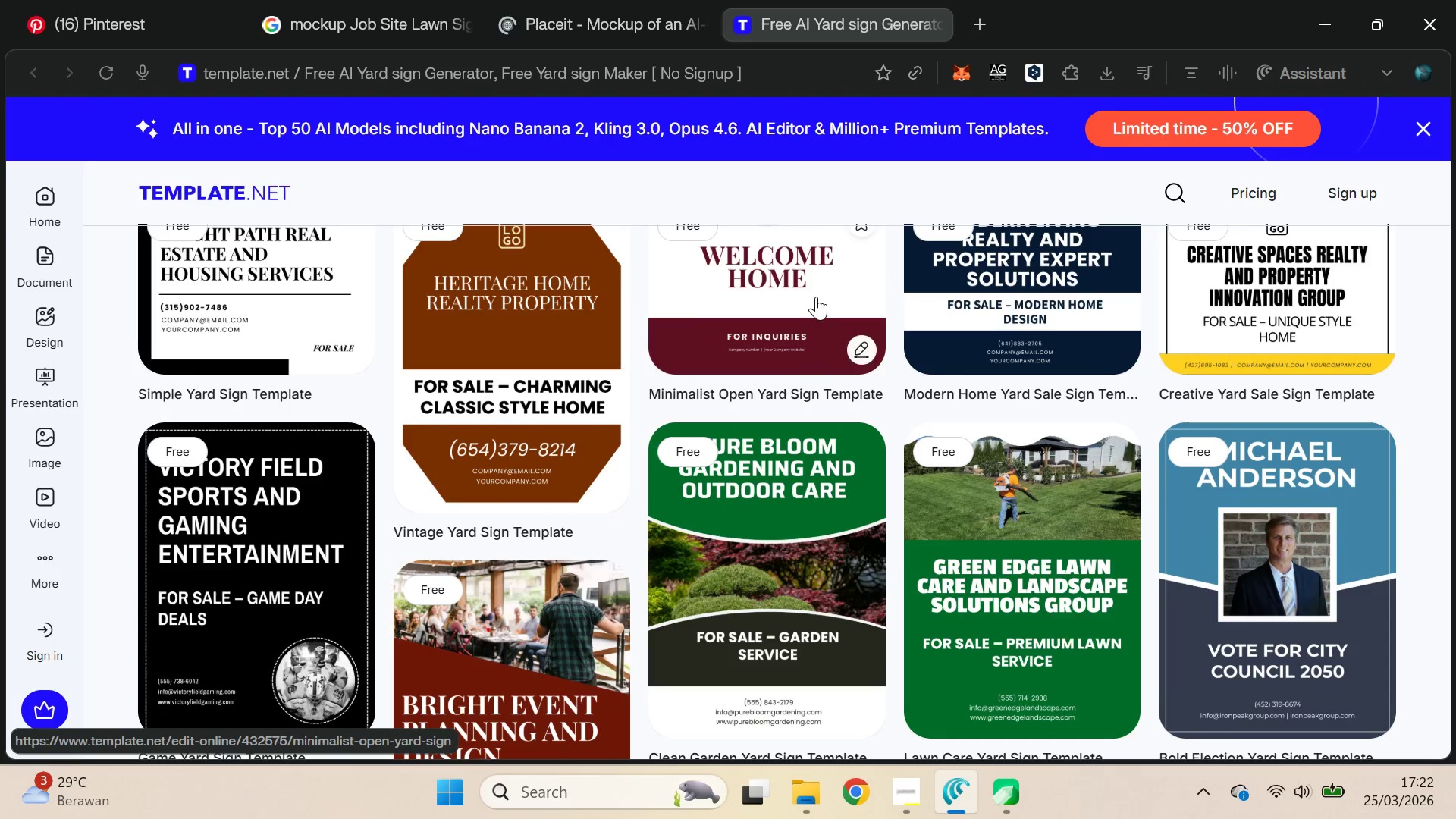 
key(Control+W)
 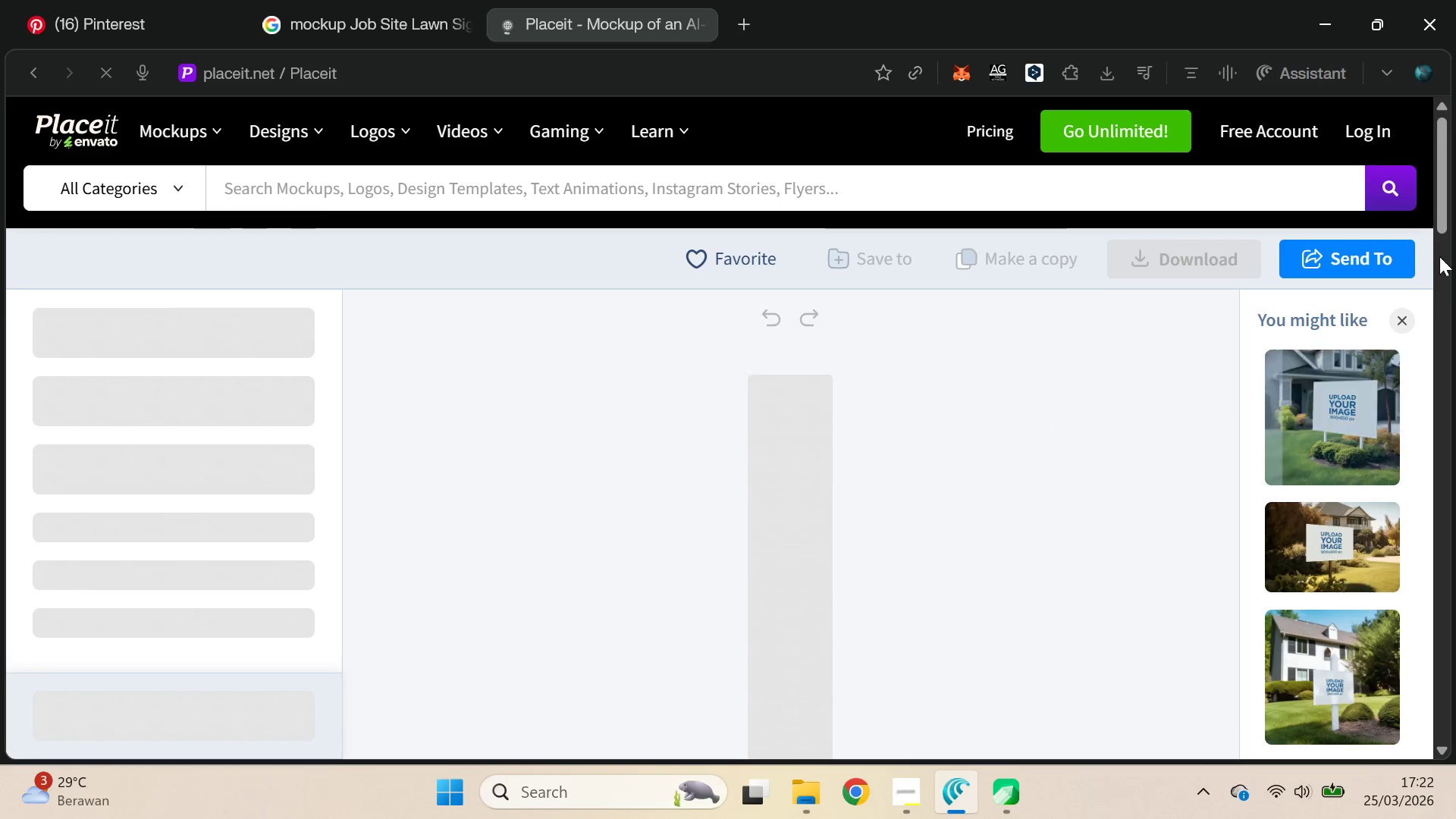 
scroll: coordinate [817, 297], scroll_direction: down, amount: 1.0
 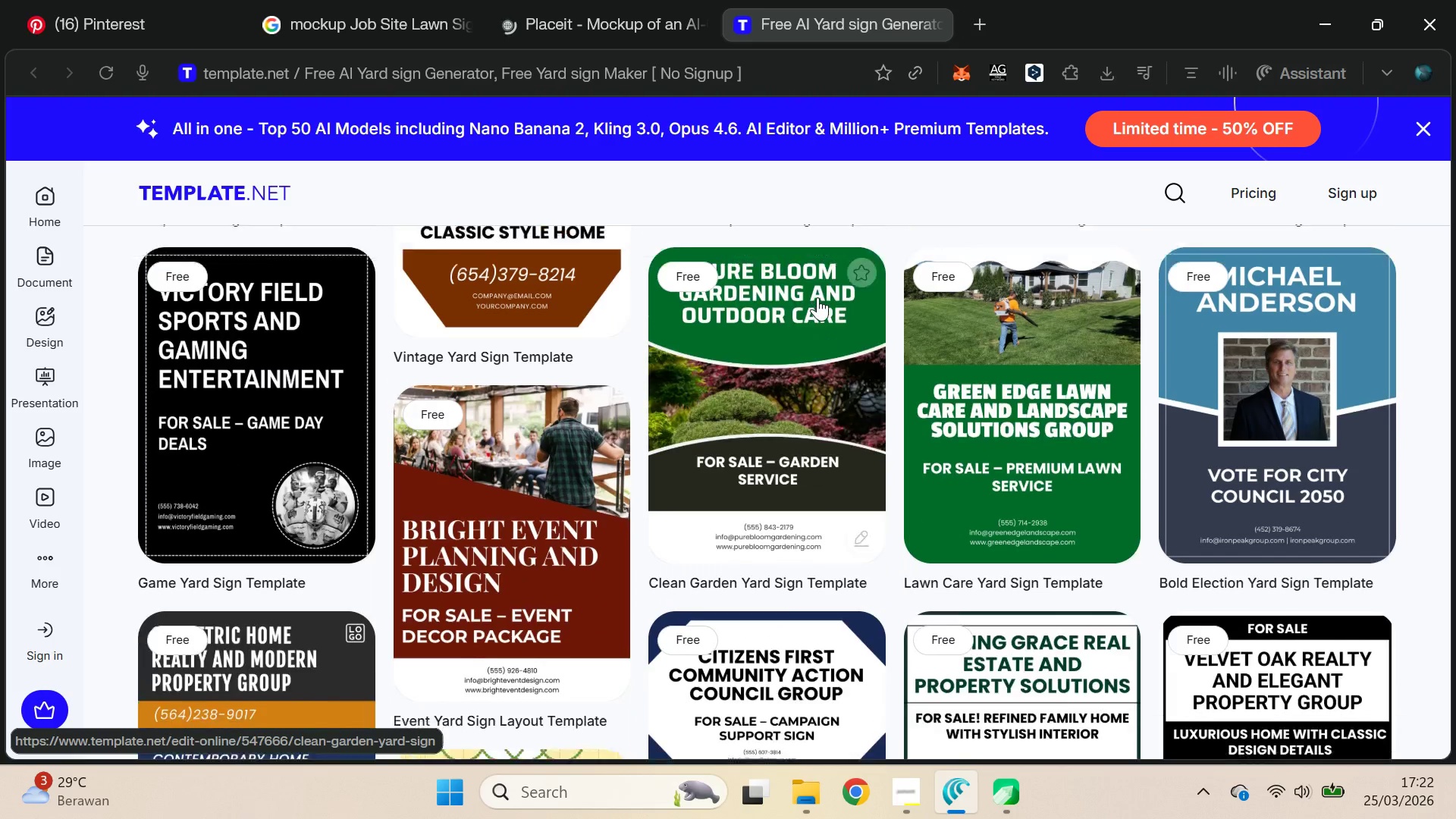 
left_click_drag(start_coordinate=[1442, 189], to_coordinate=[1453, 158])
 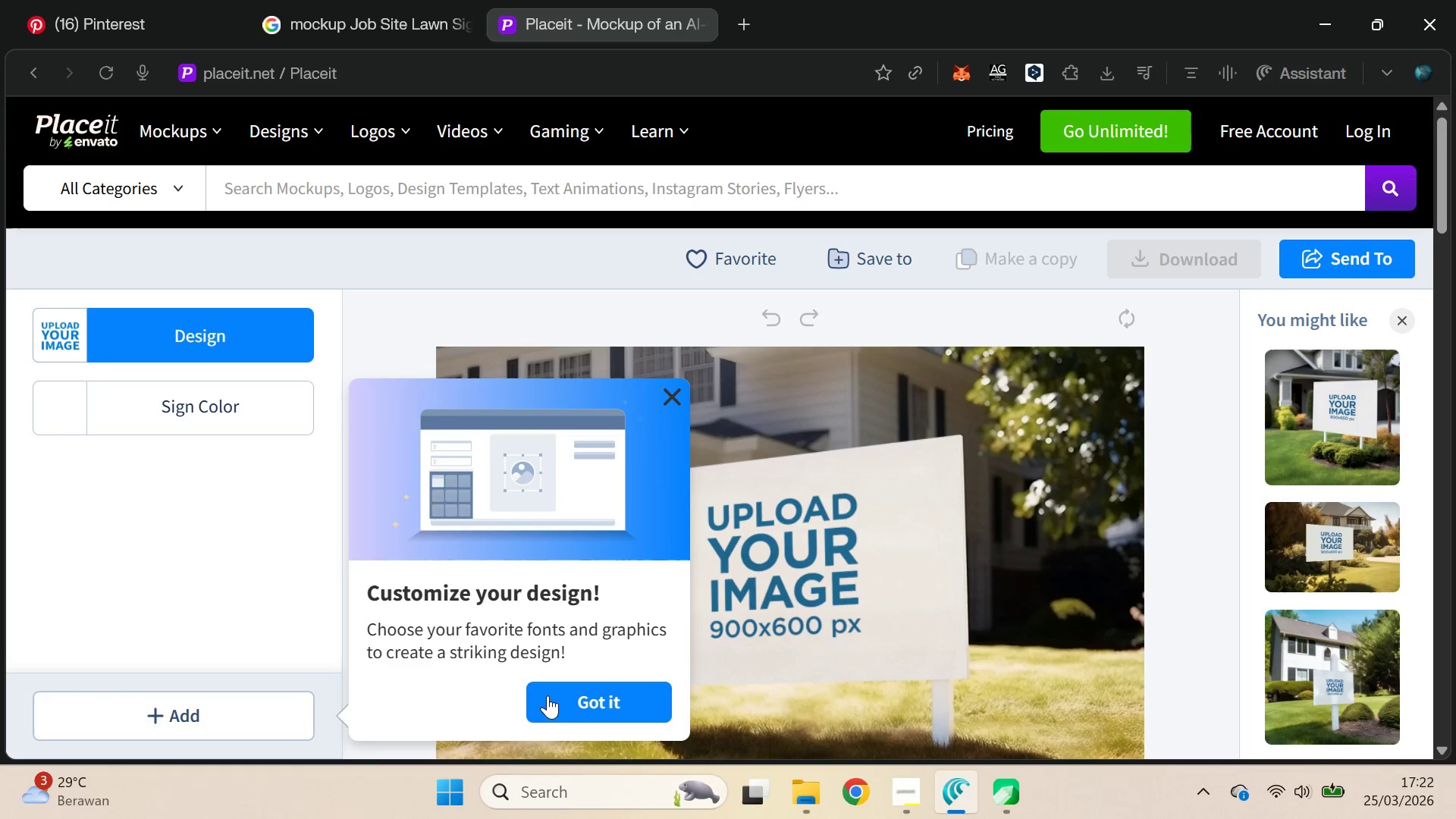 
left_click([566, 706])
 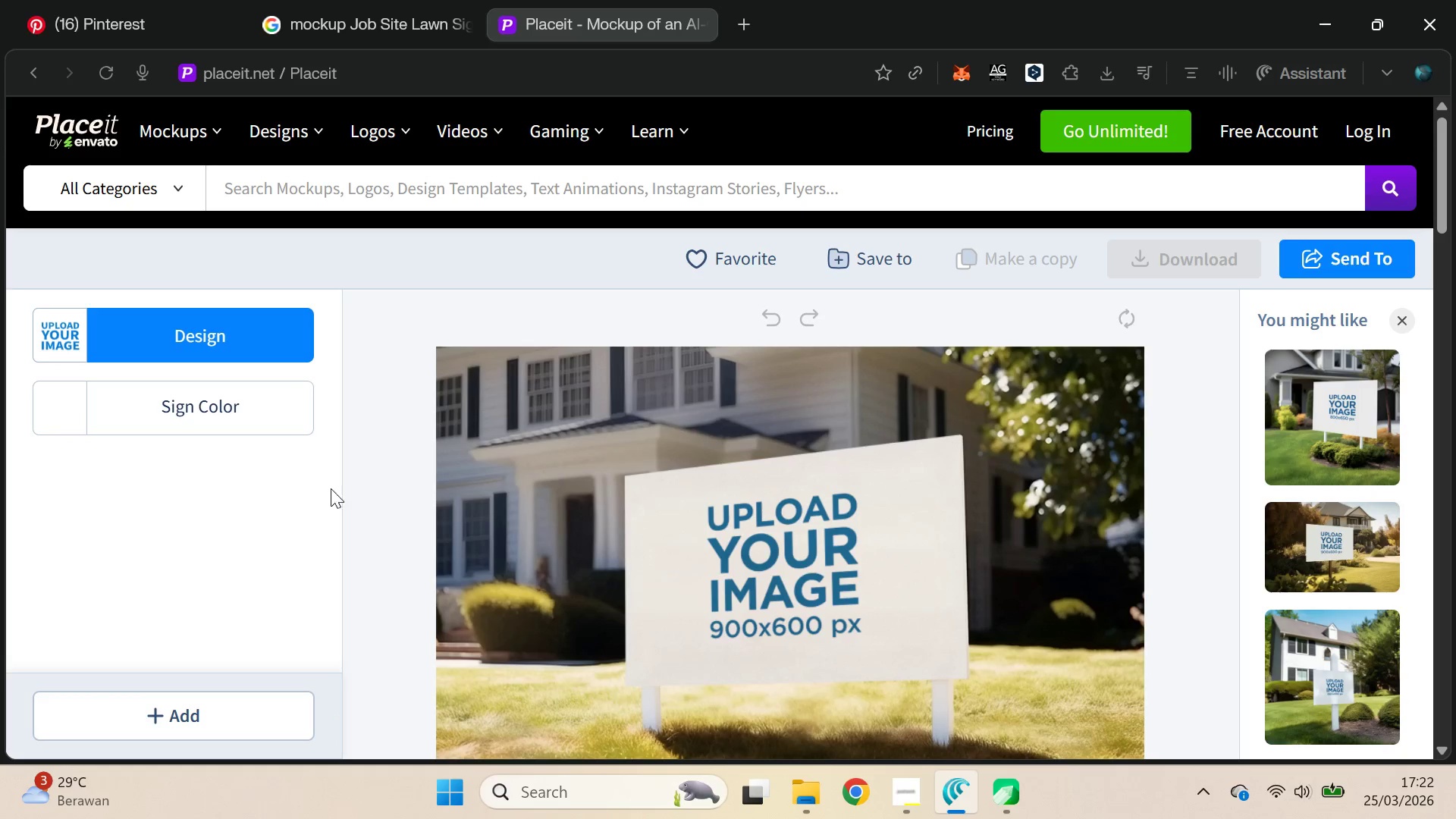 
key(Alt+AltLeft)
 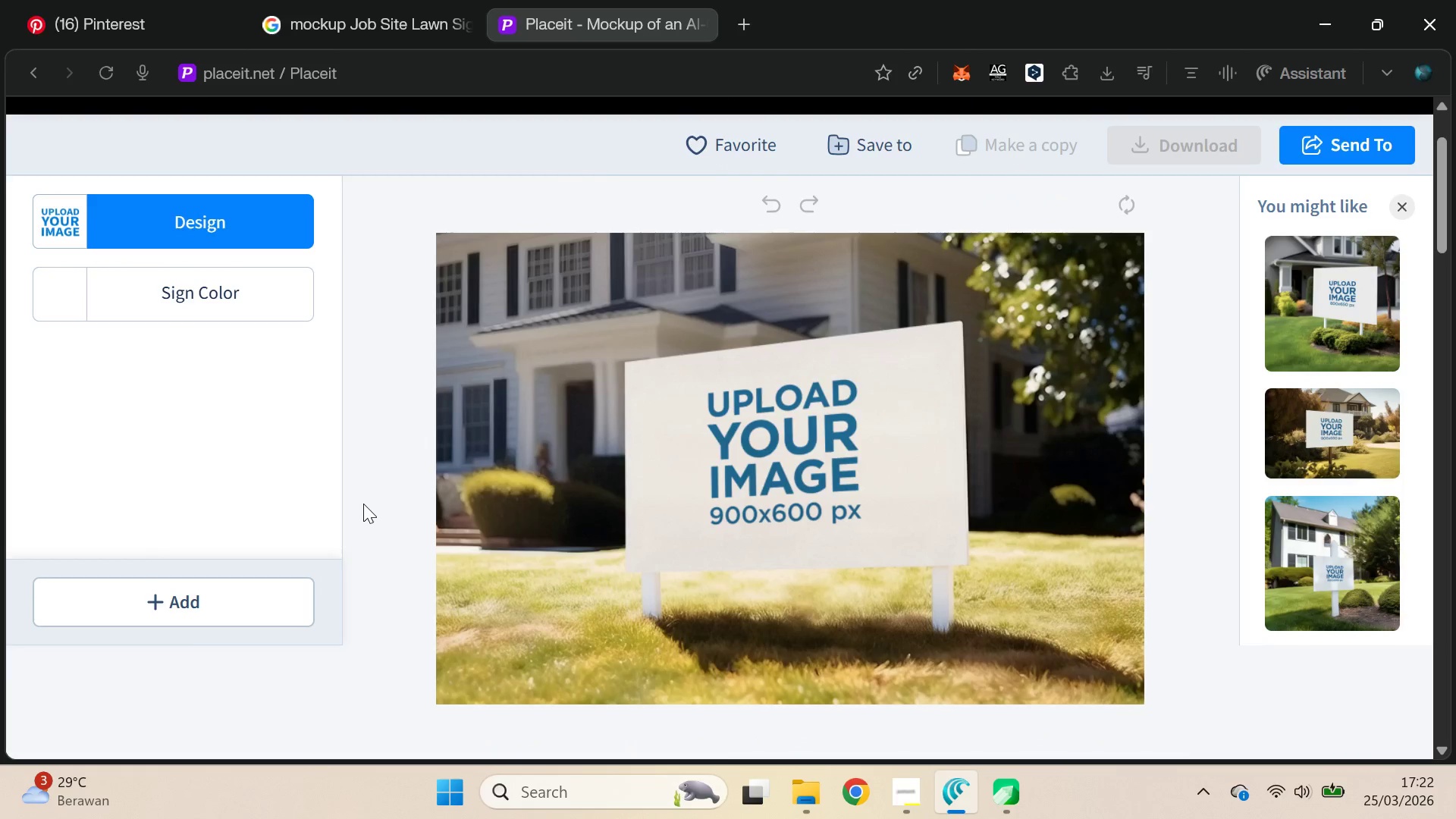 
key(Alt+Tab)
 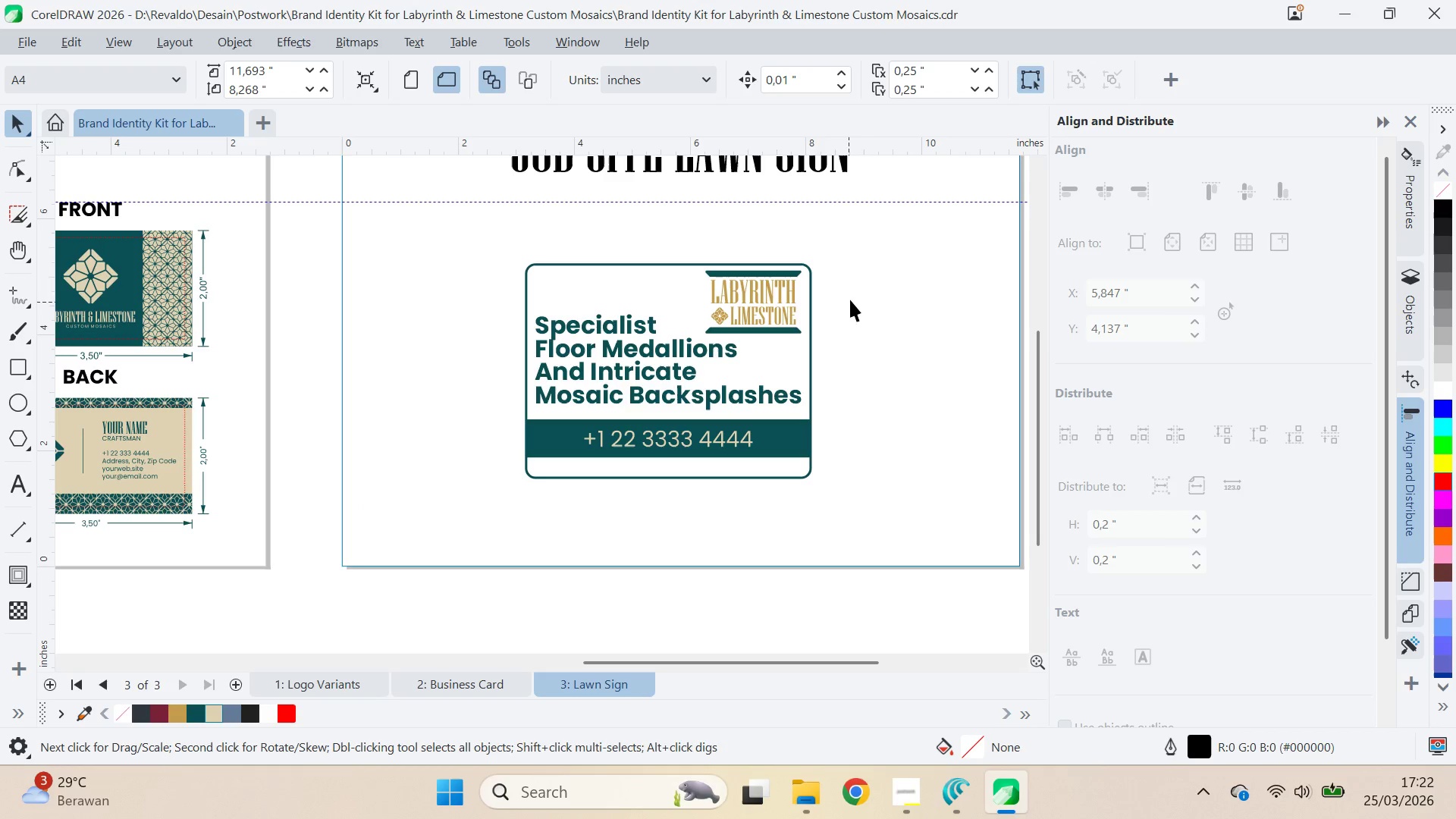 
scroll: coordinate [358, 501], scroll_direction: down, amount: 1.0
 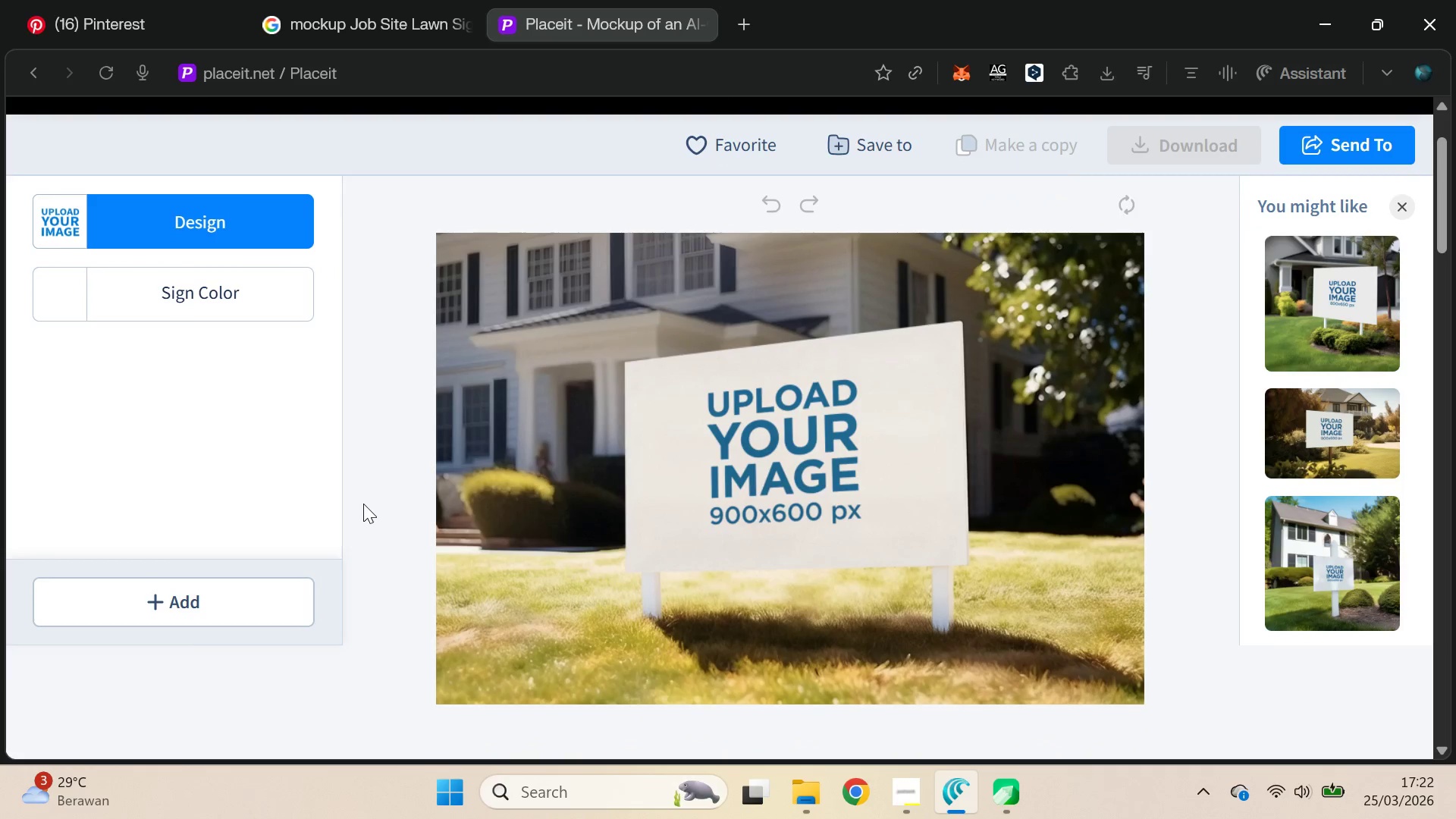 
left_click_drag(start_coordinate=[849, 262], to_coordinate=[457, 522])
 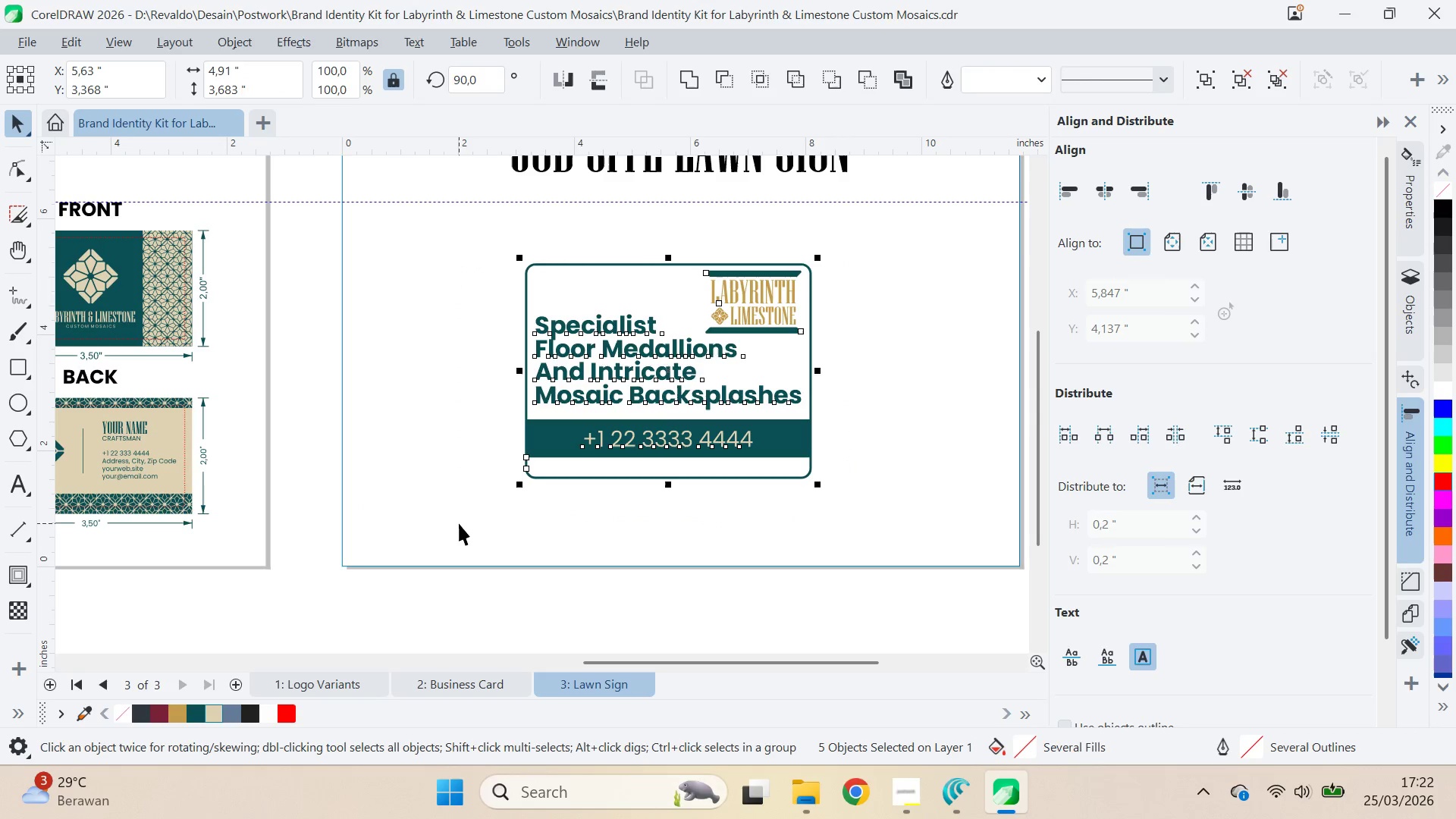 
hold_key(key=ControlLeft, duration=0.41)
 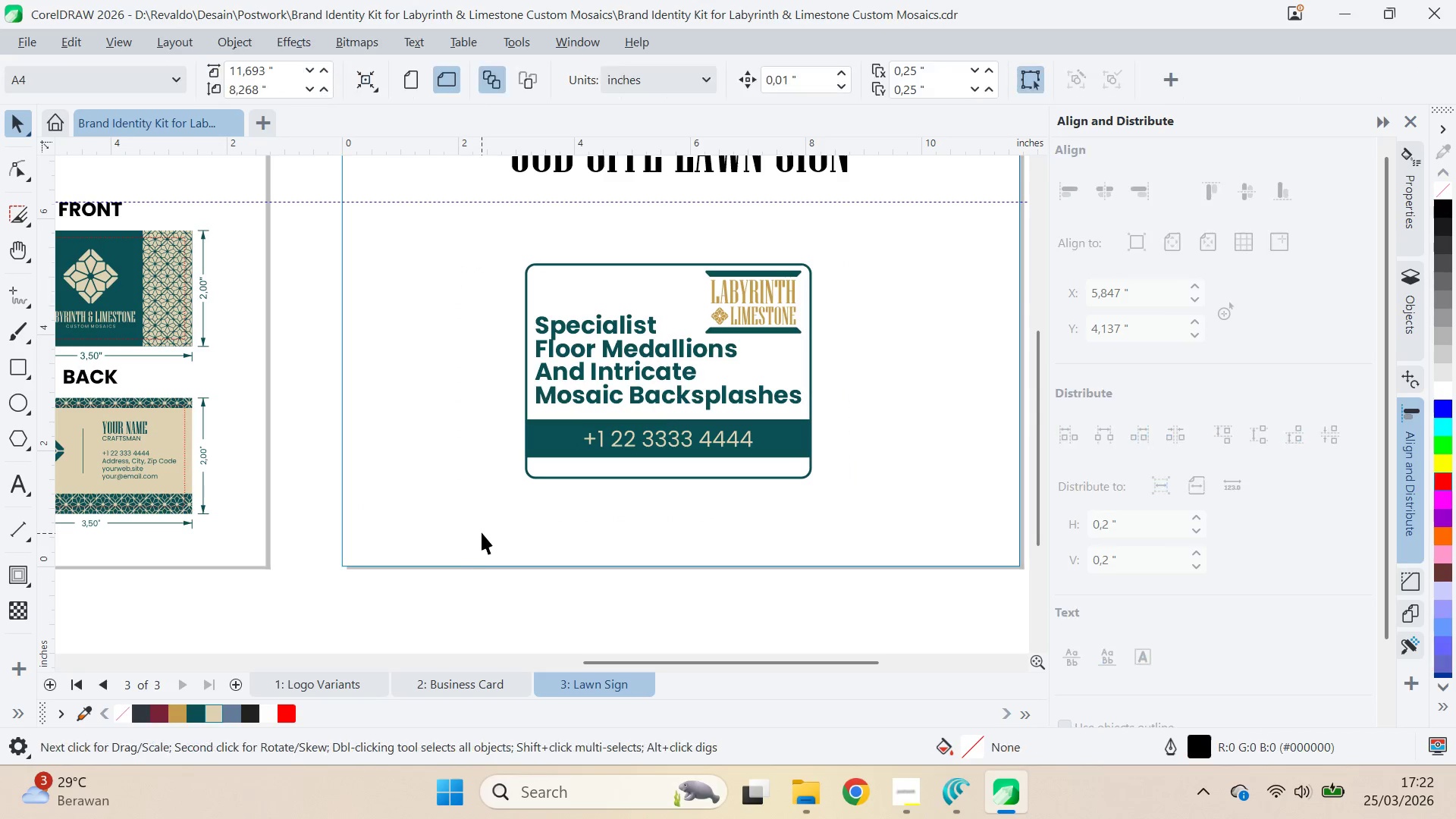 
left_click_drag(start_coordinate=[482, 530], to_coordinate=[926, 256])
 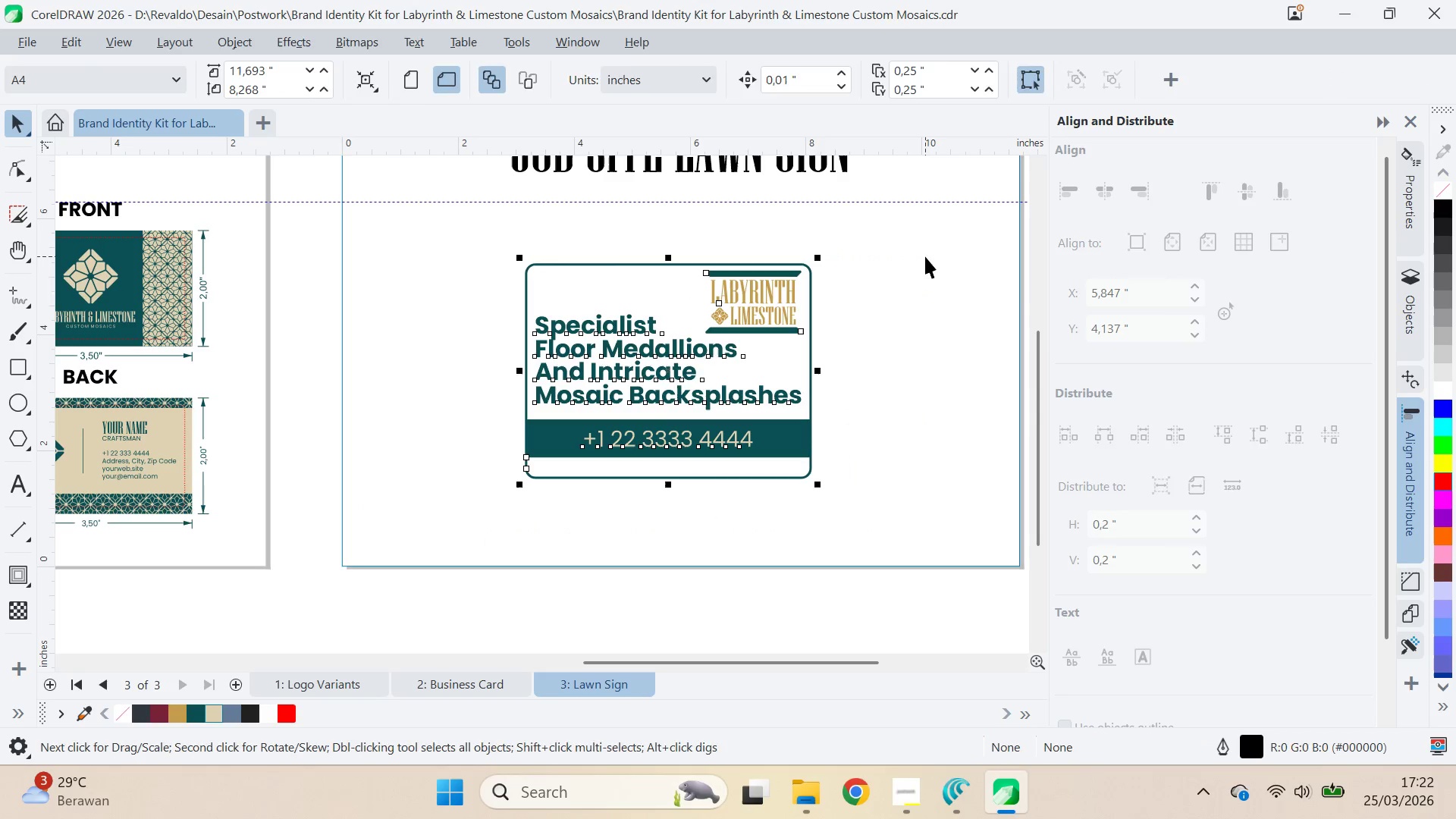 
key(Control+E)
 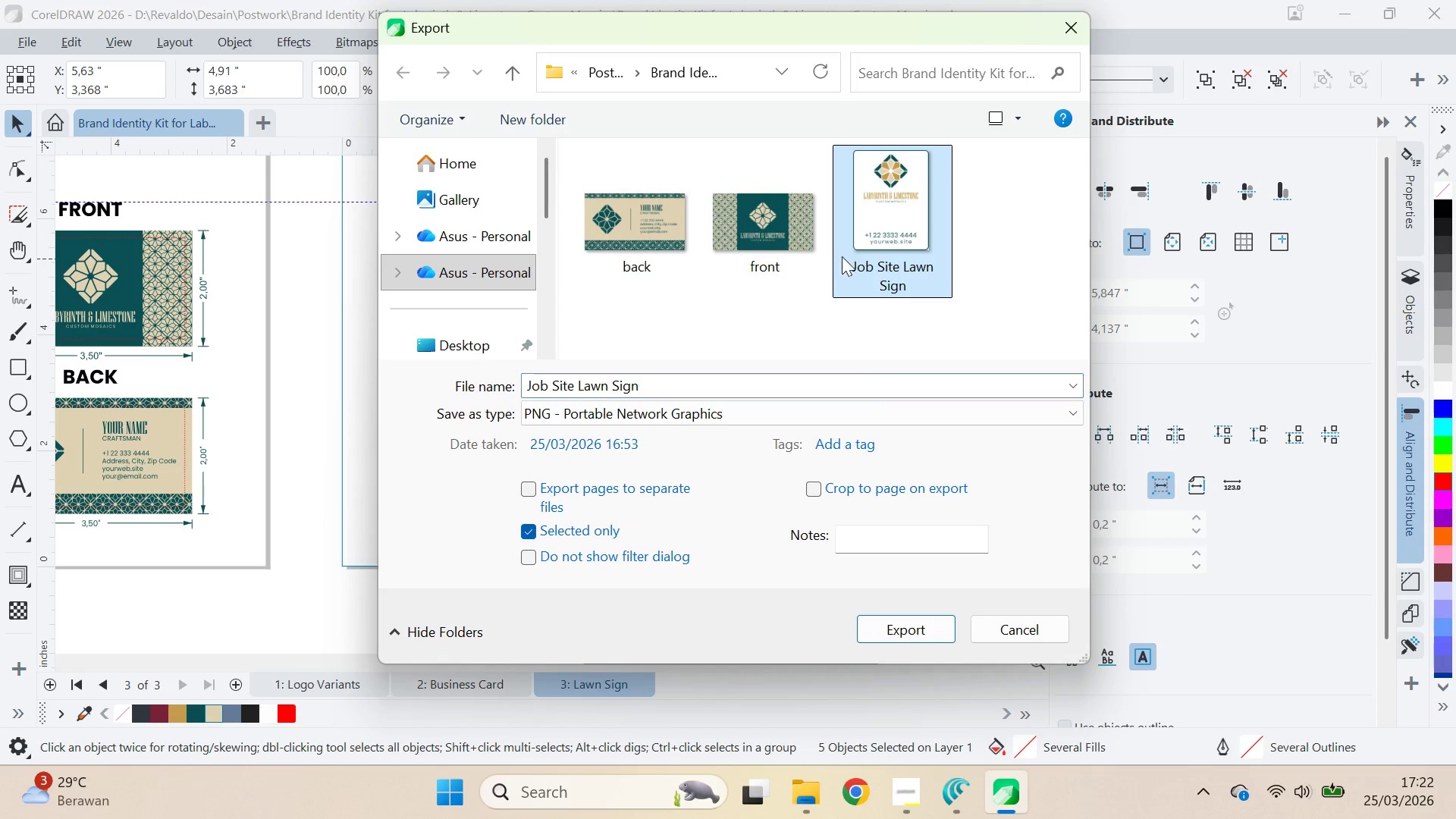 
left_click([904, 631])
 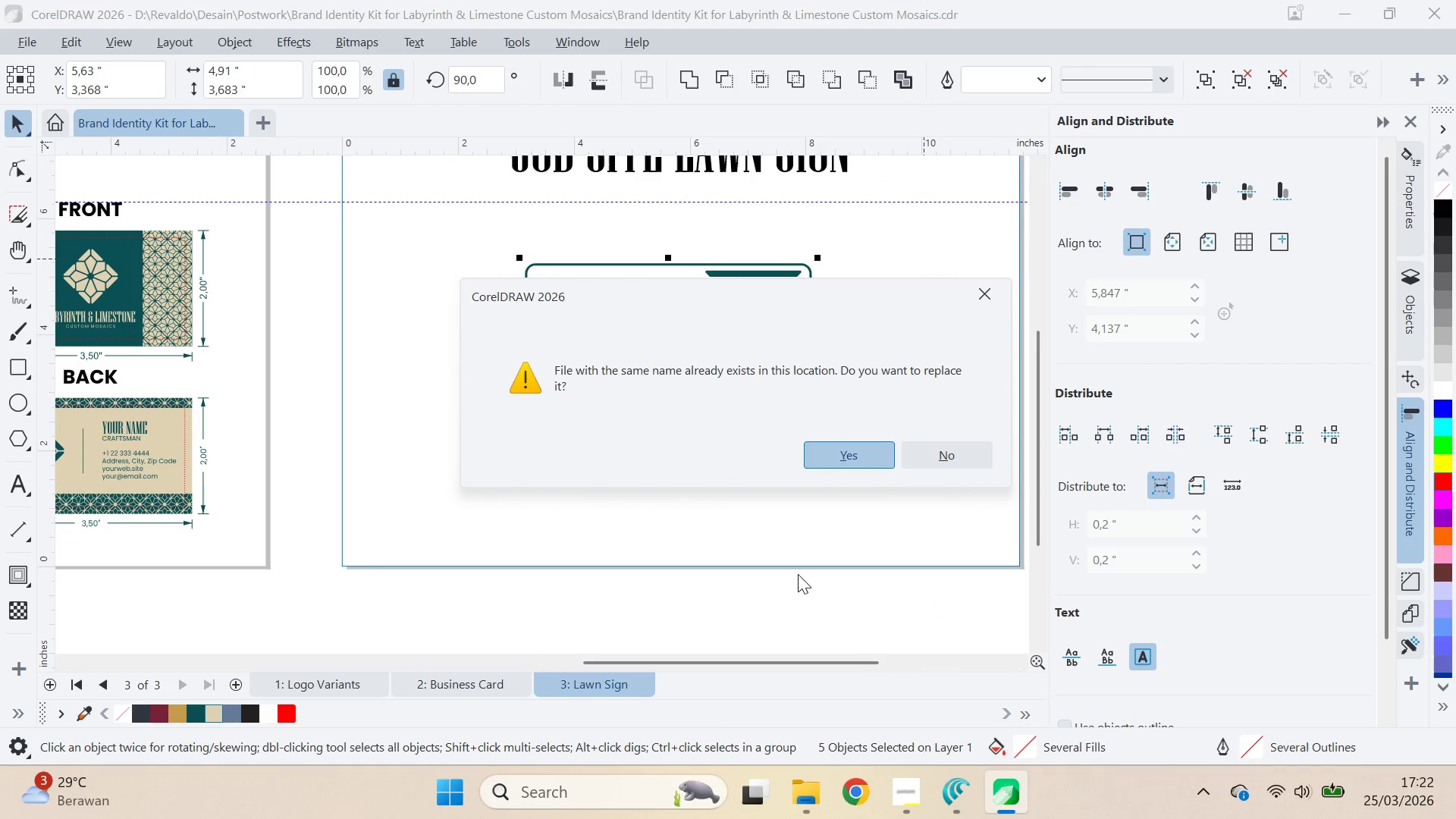 
left_click([890, 448])
 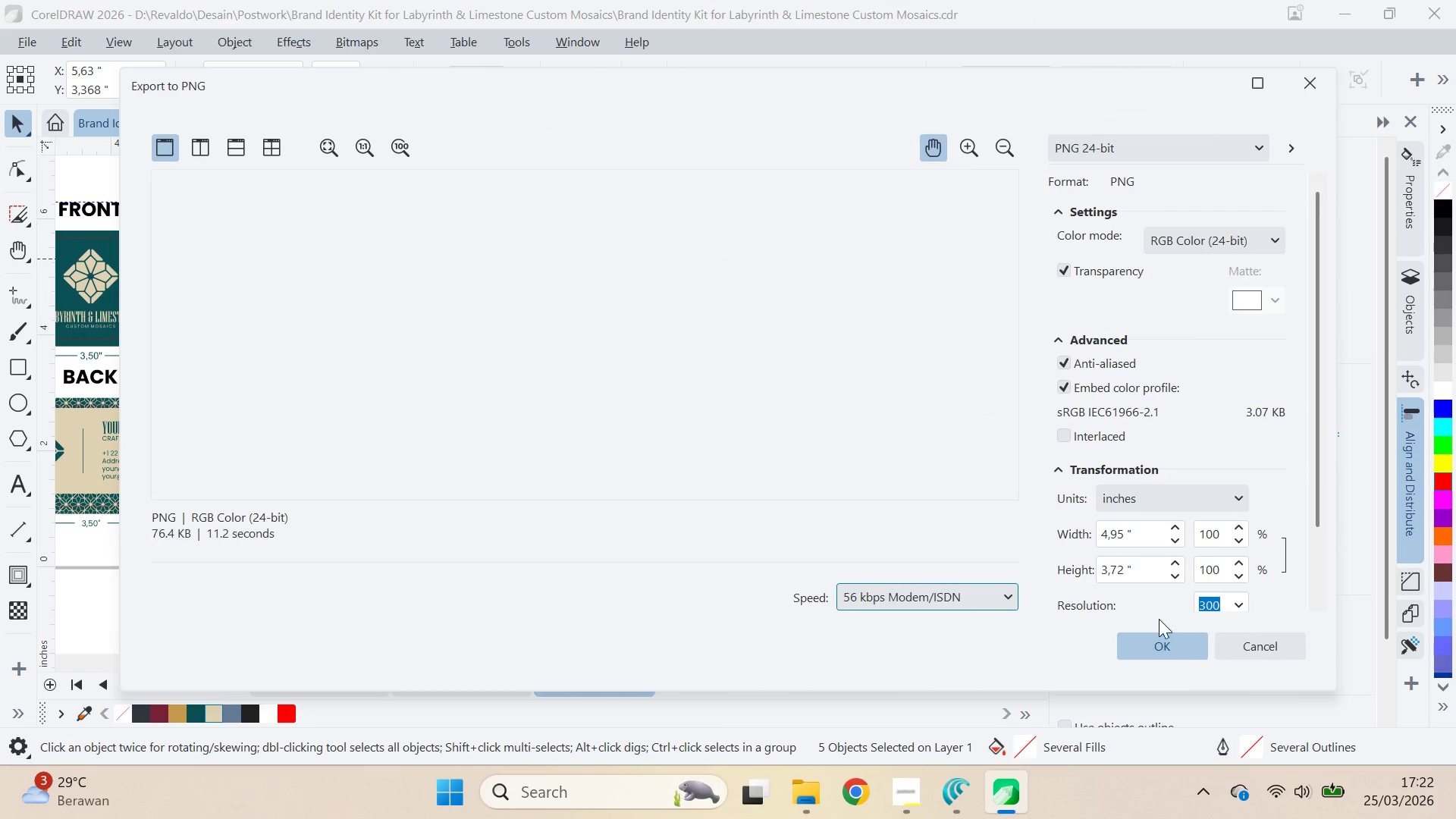 
left_click([1188, 648])
 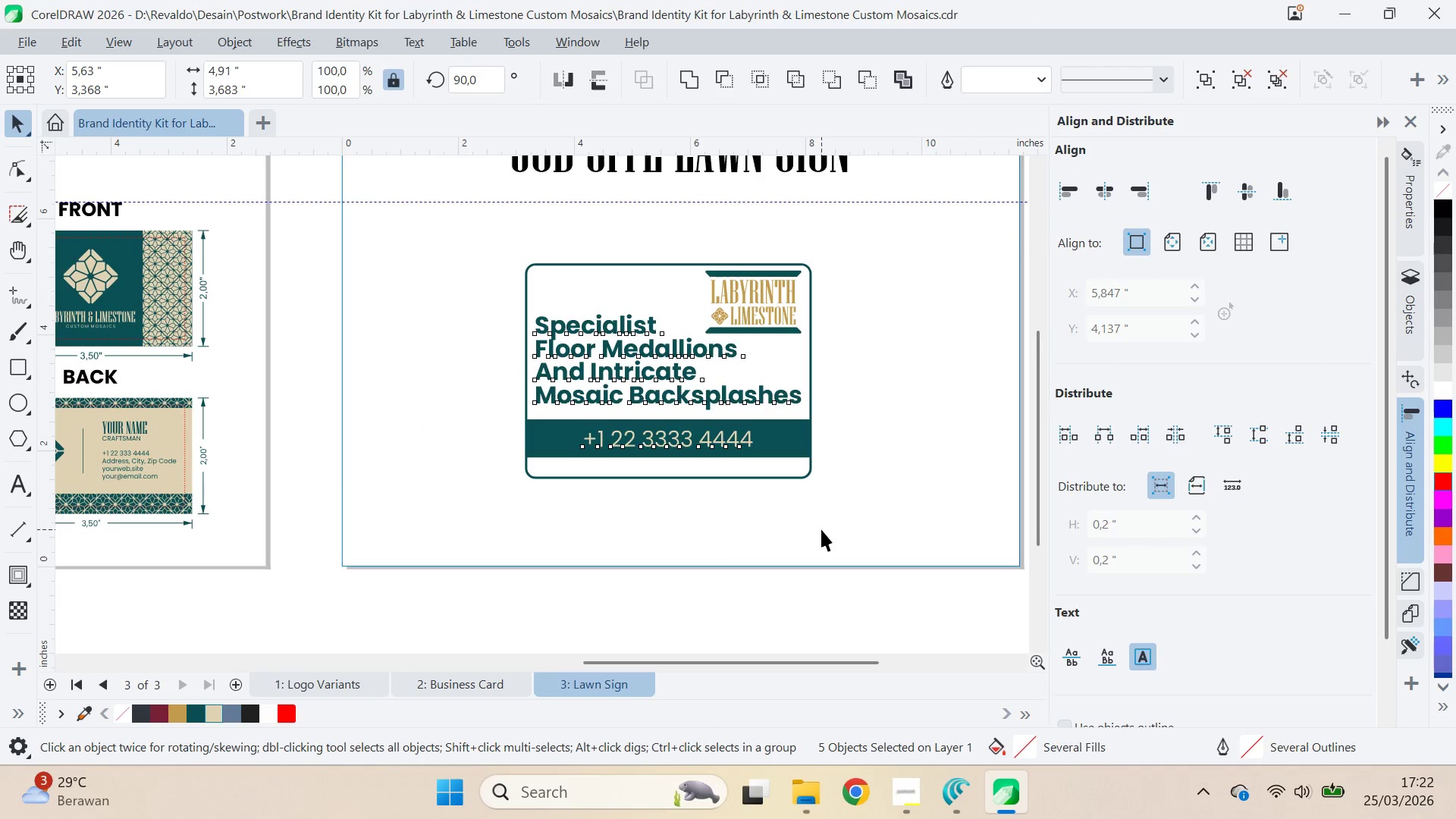 
key(Alt+Tab)
 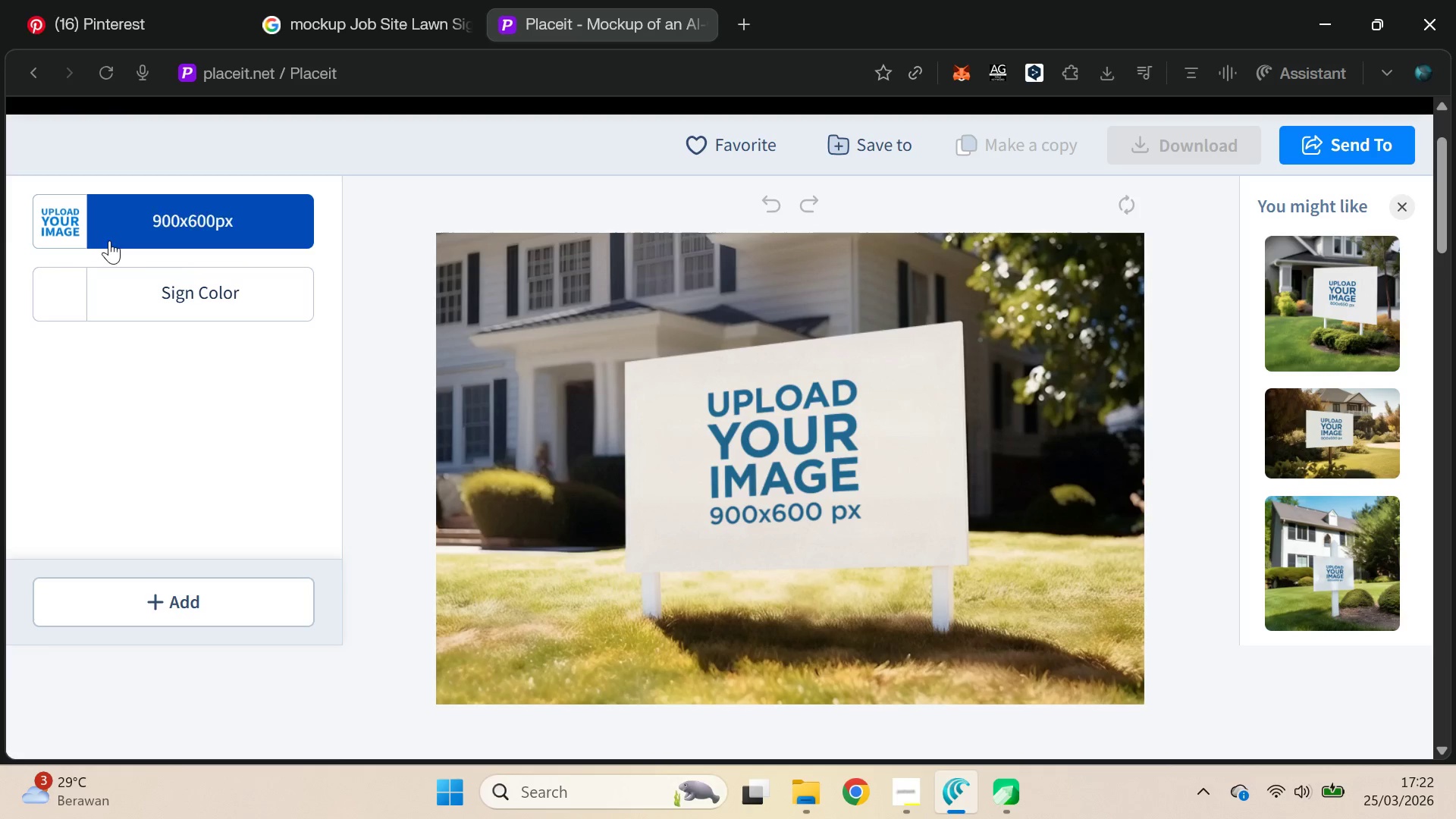 
mouse_move([196, 270])
 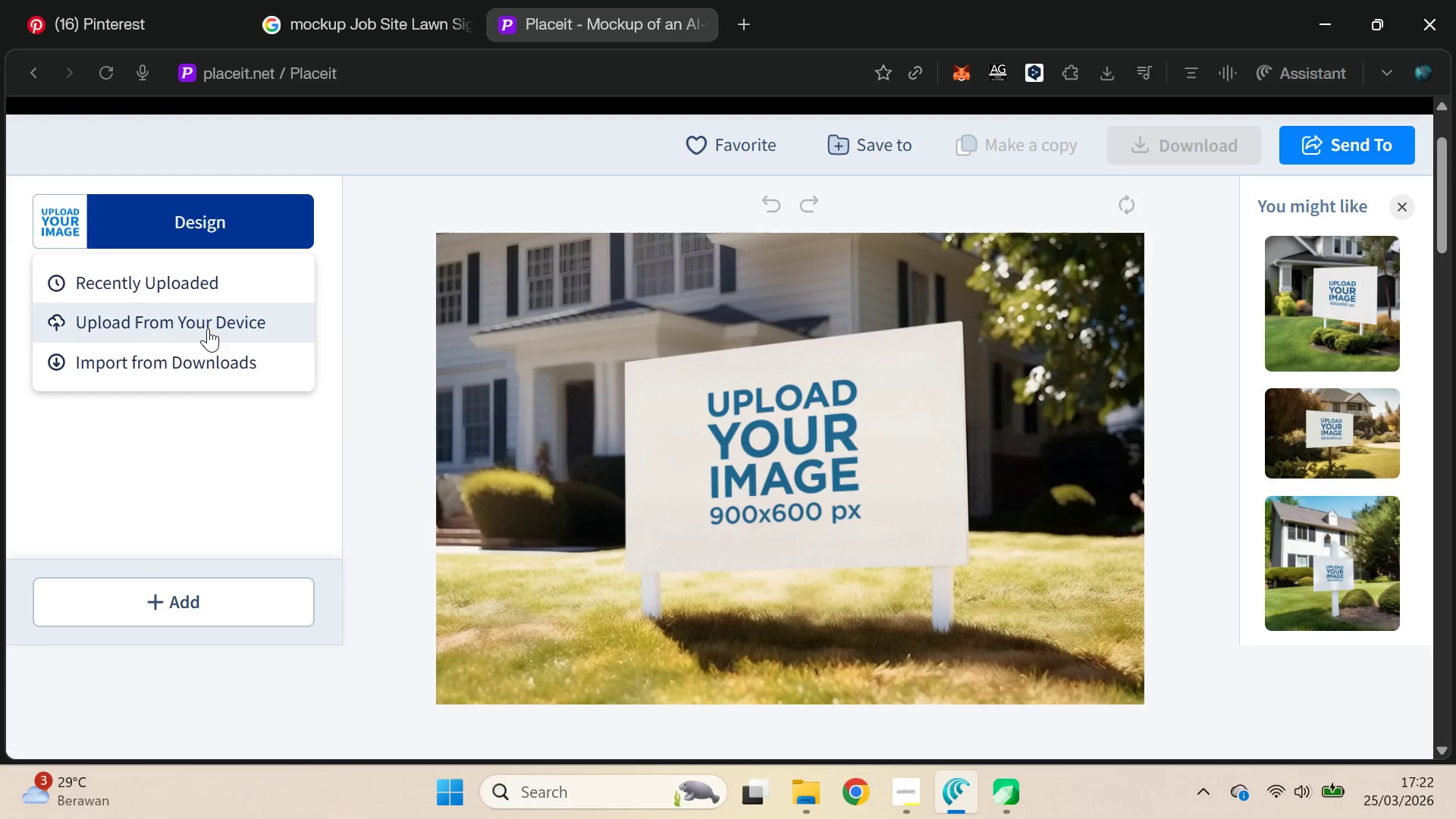 
left_click([208, 328])
 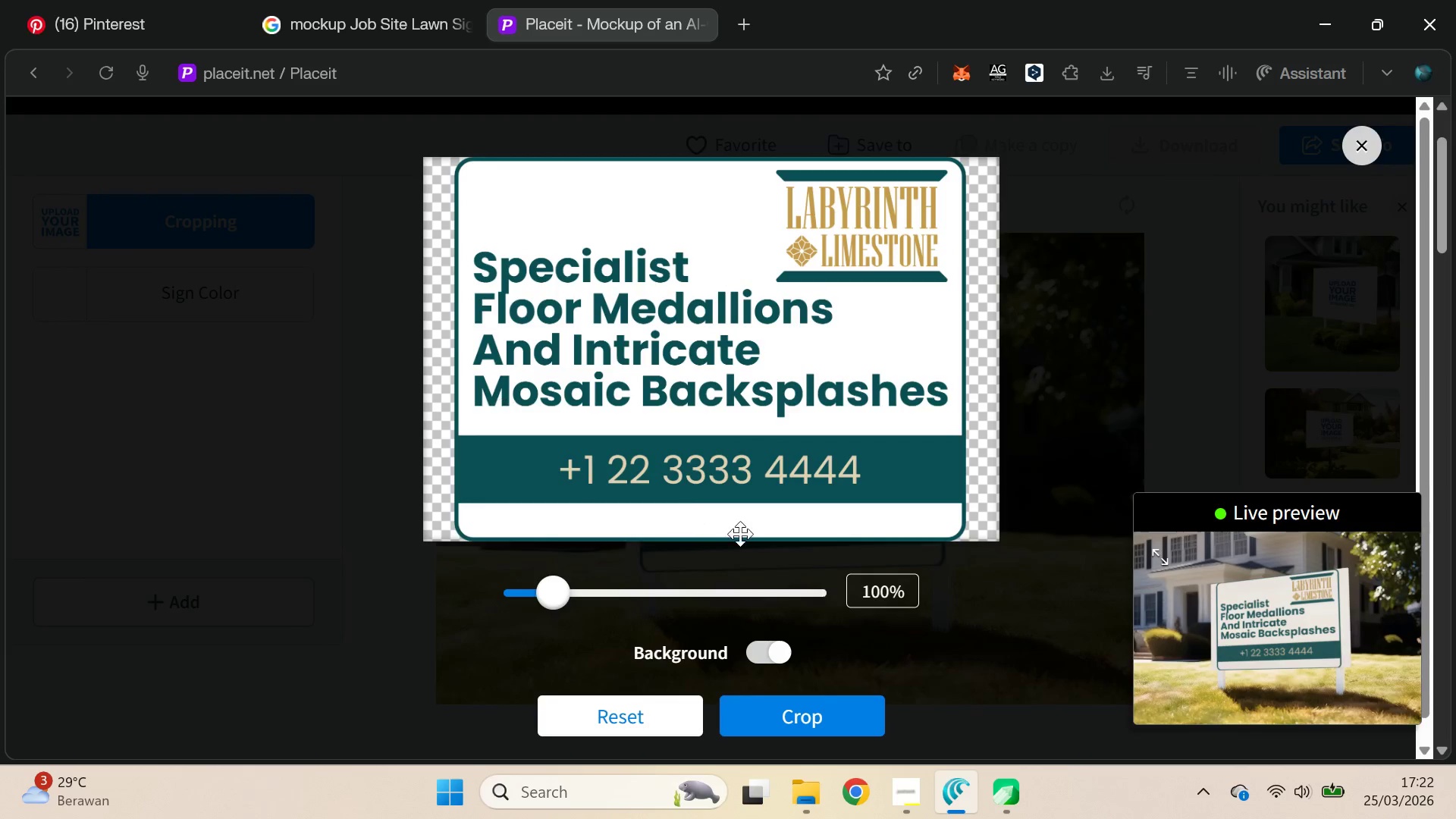 
left_click_drag(start_coordinate=[557, 598], to_coordinate=[570, 604])
 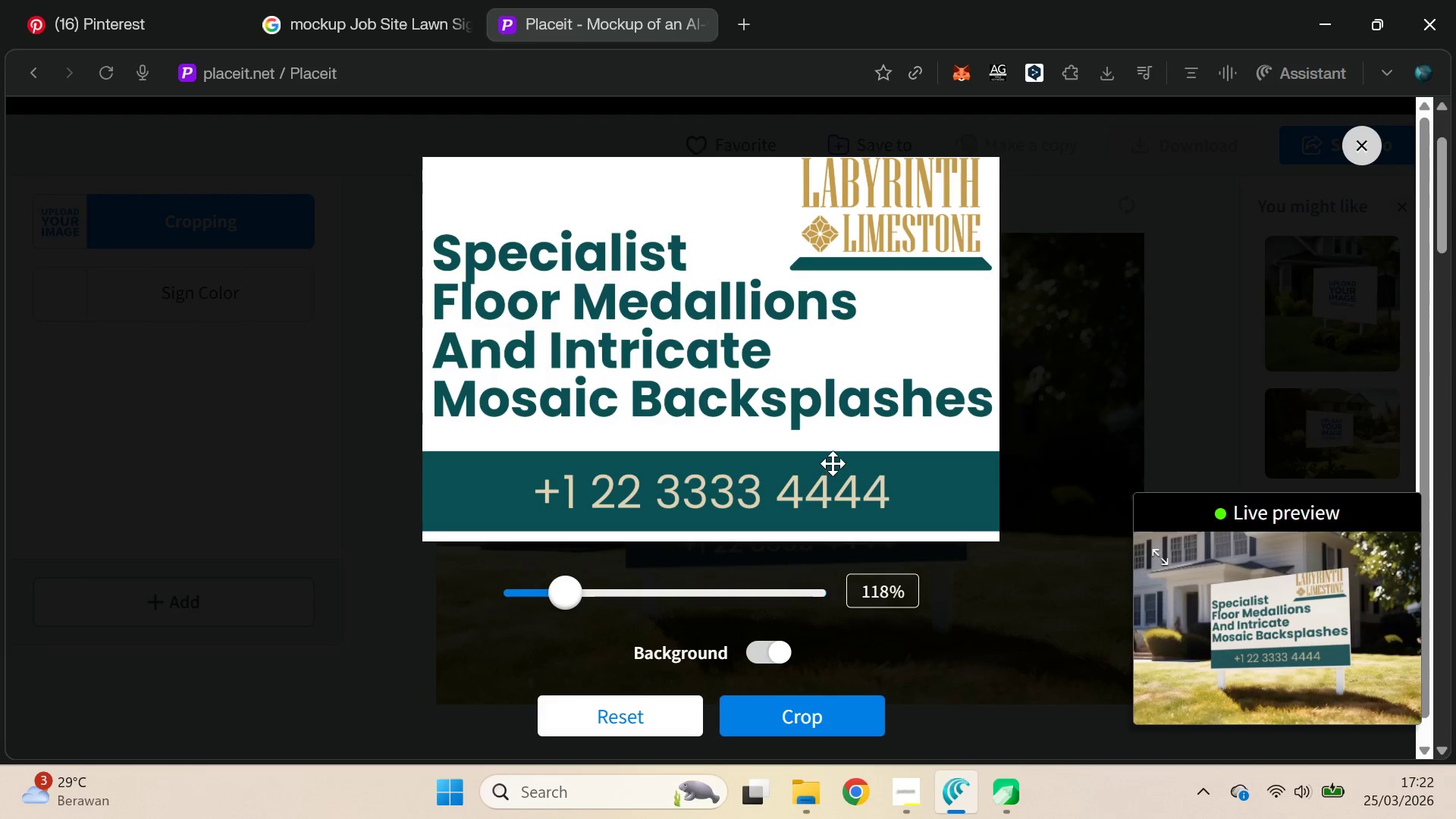 
left_click_drag(start_coordinate=[833, 463], to_coordinate=[830, 488])
 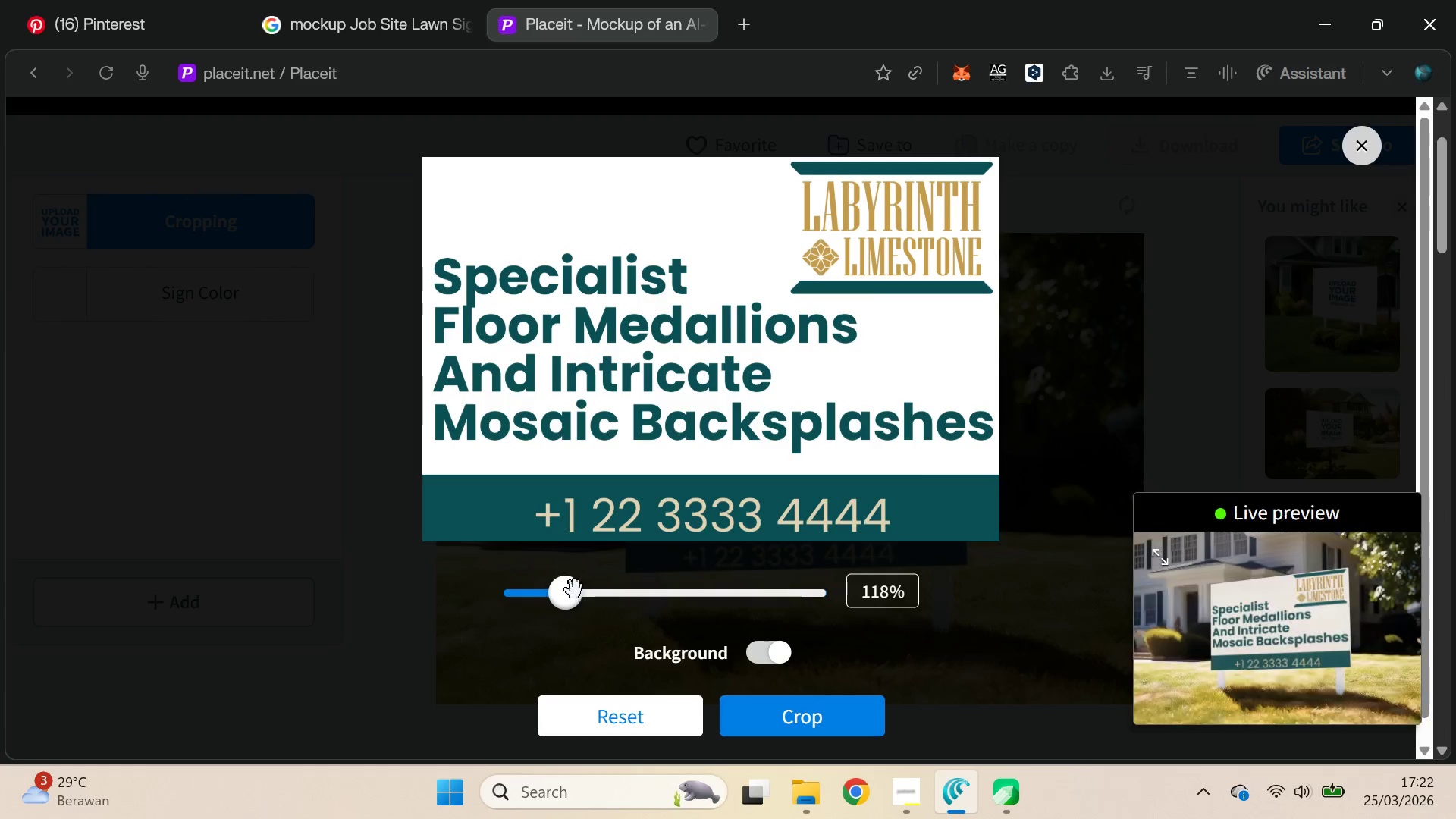 
hold_key(key=ShiftLeft, duration=1.5)
 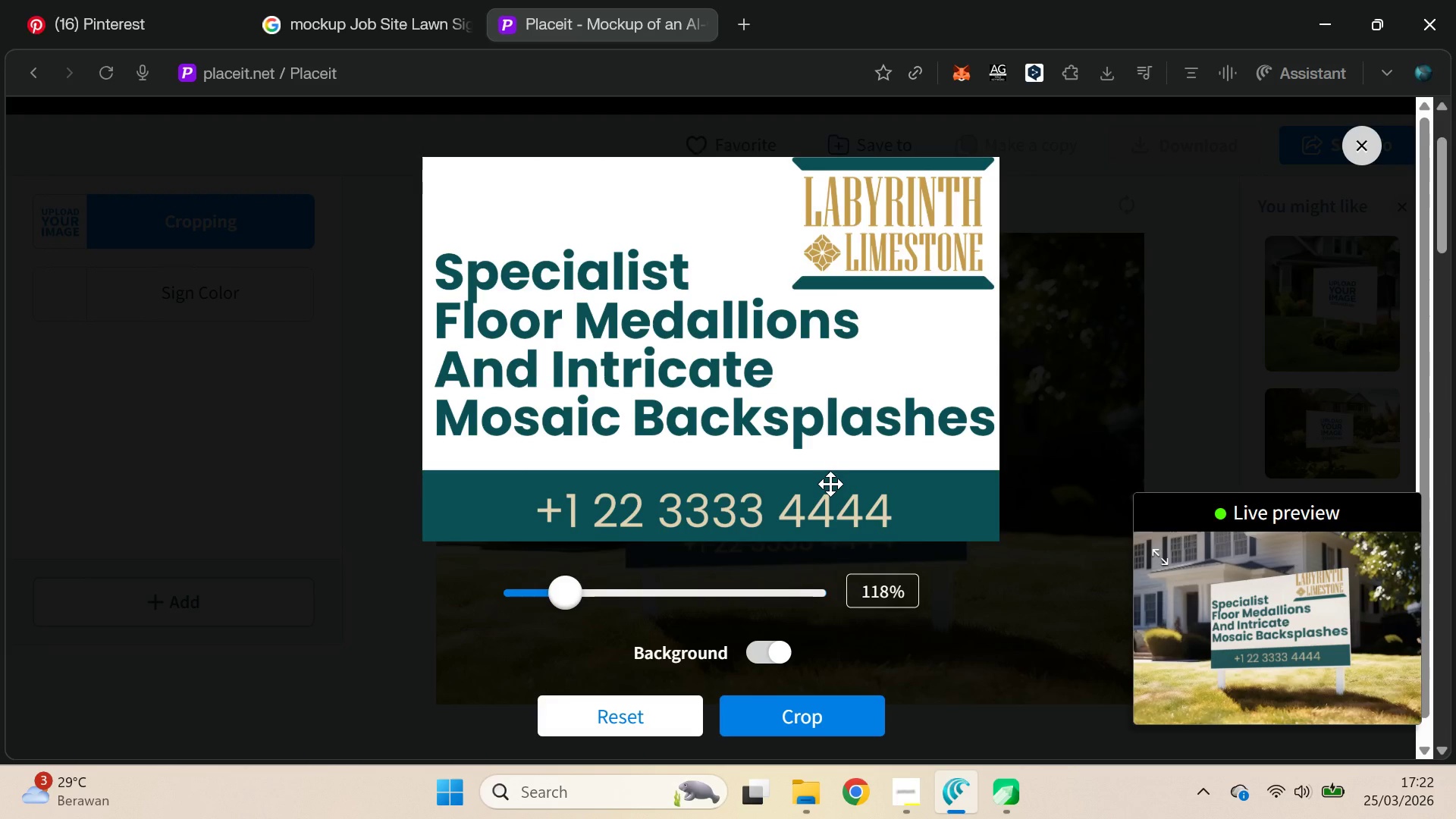 
hold_key(key=ShiftLeft, duration=1.52)
 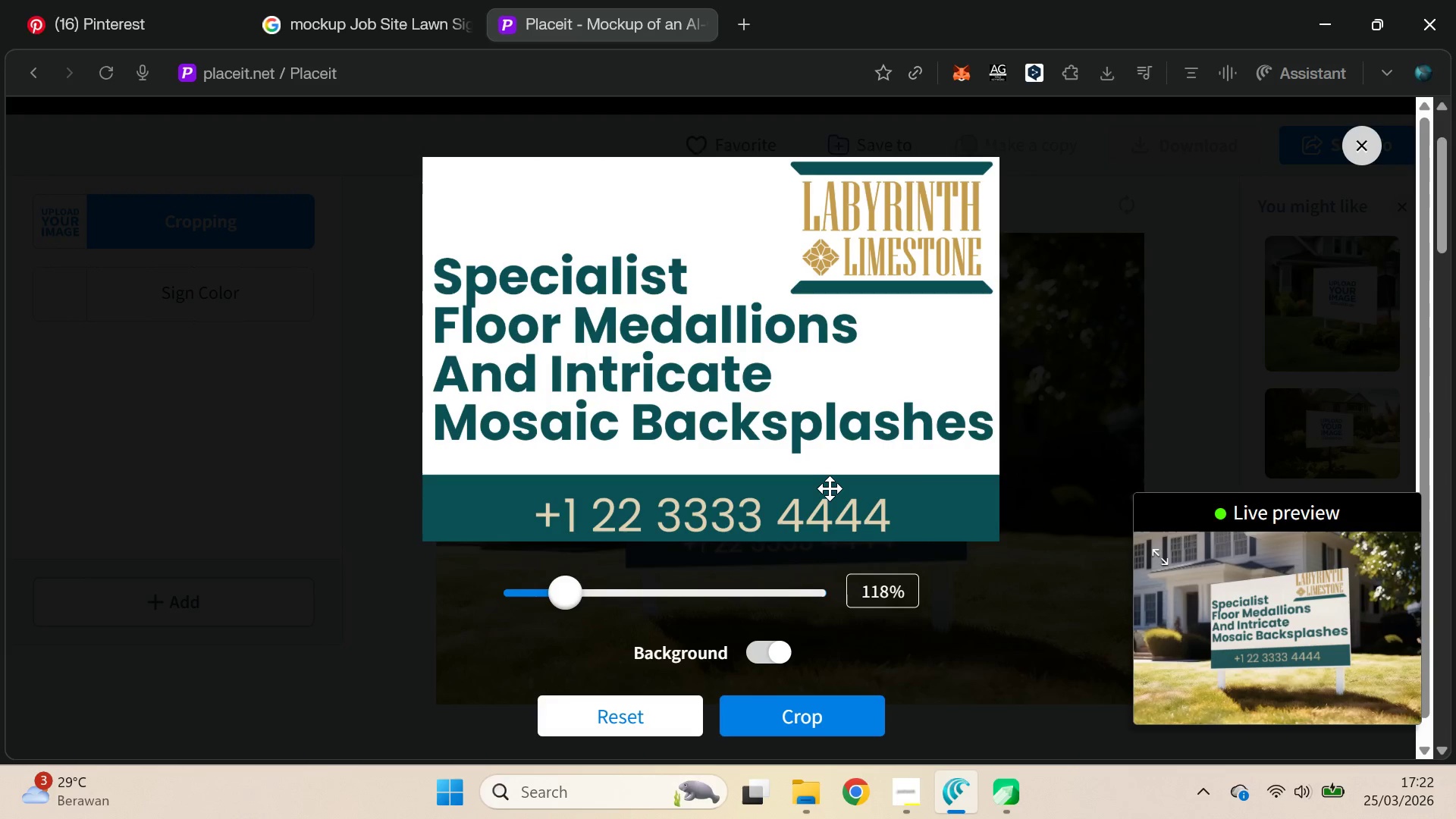 
hold_key(key=ShiftLeft, duration=1.52)
 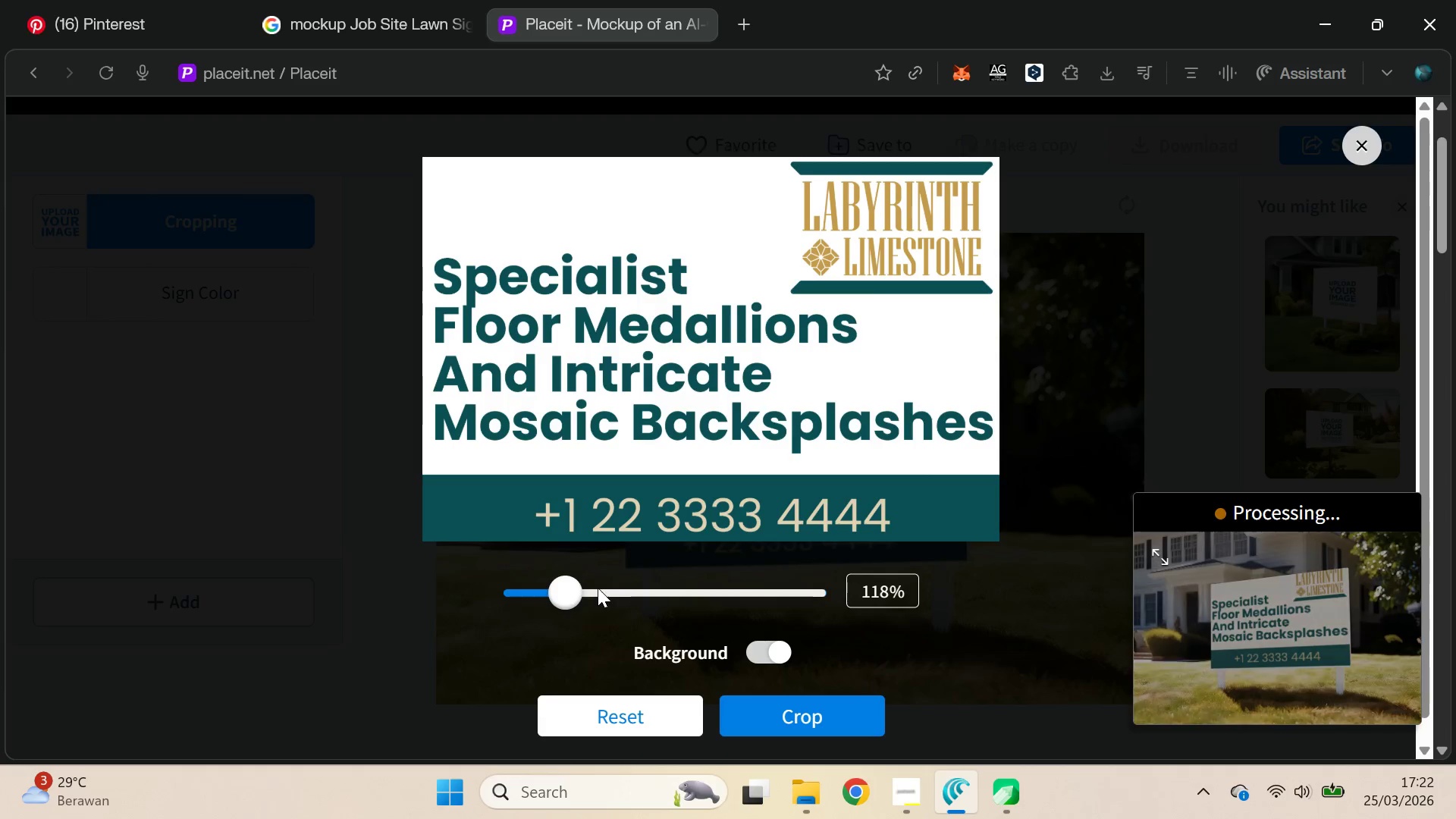 
key(Shift+ShiftLeft)
 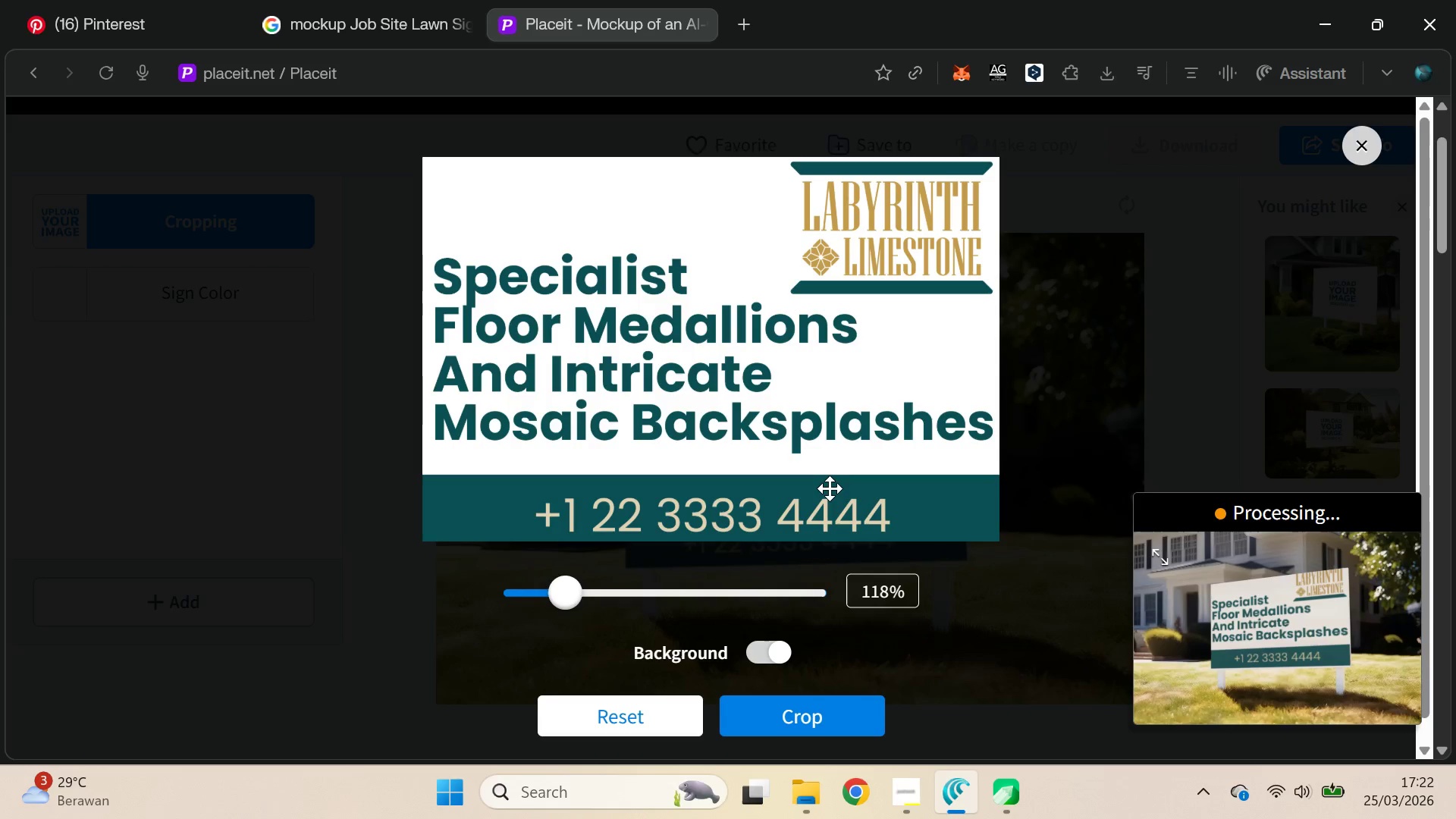 
key(Shift+ShiftLeft)
 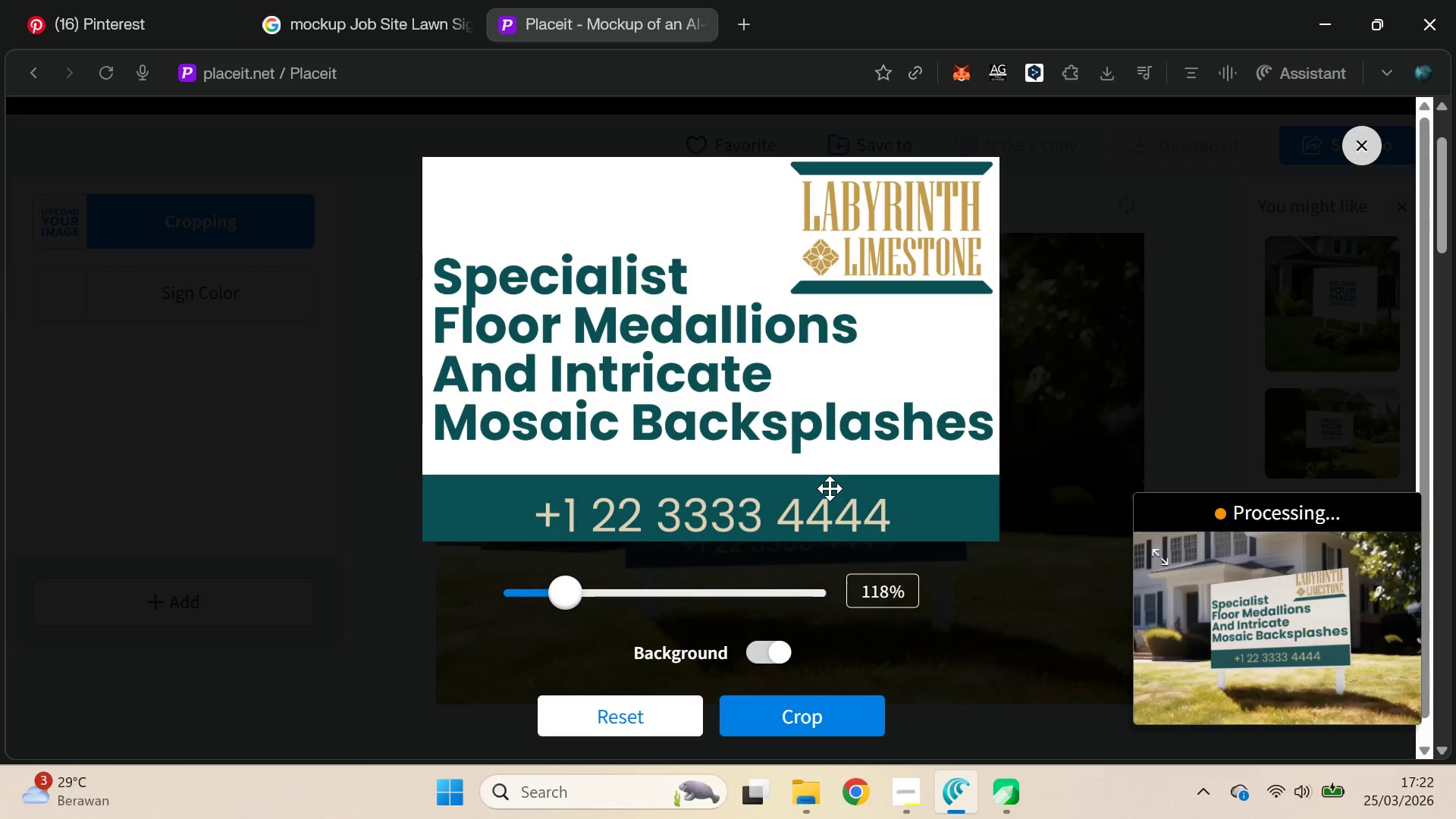 
key(Shift+ShiftLeft)
 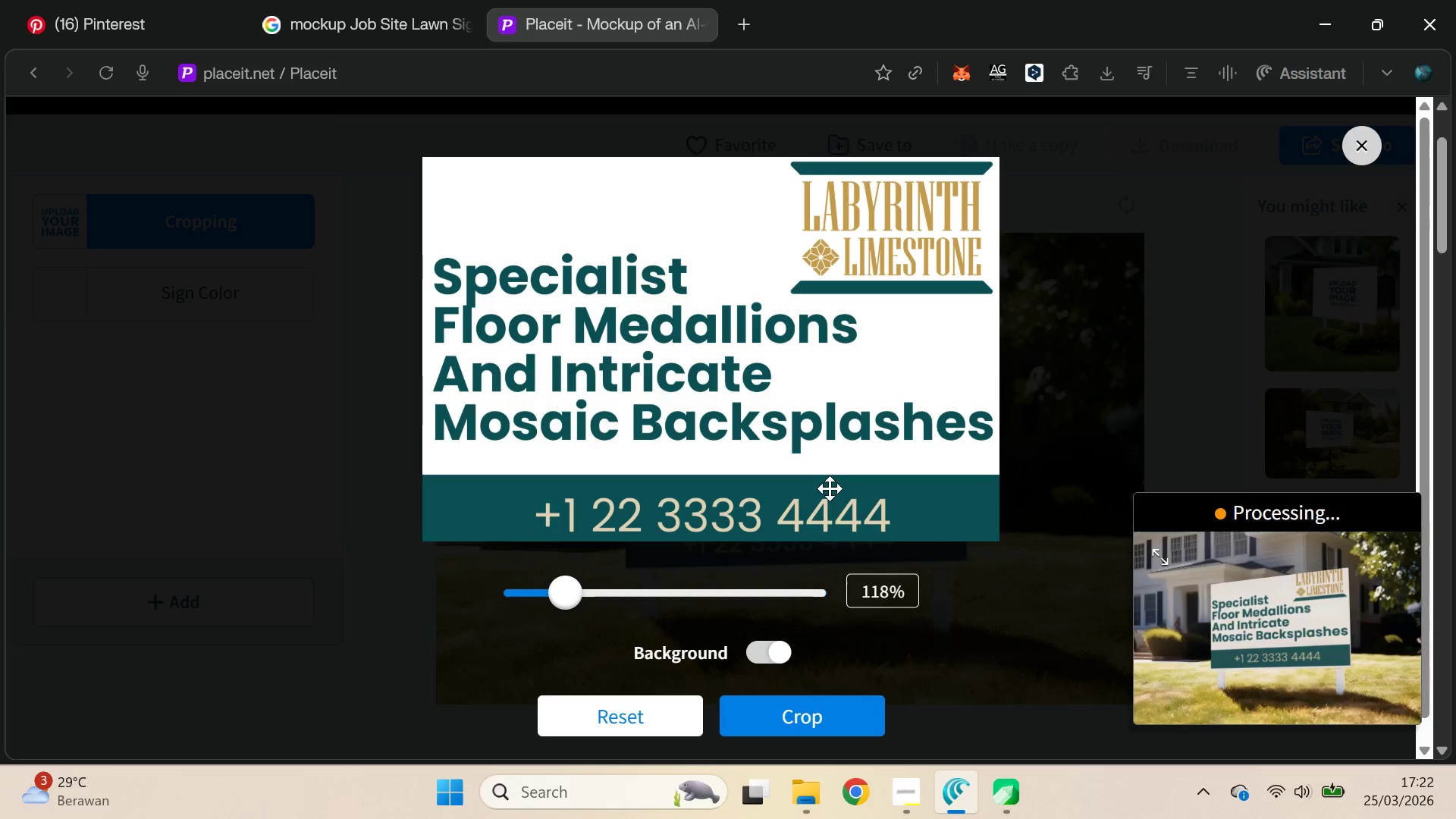 
key(Shift+ShiftLeft)
 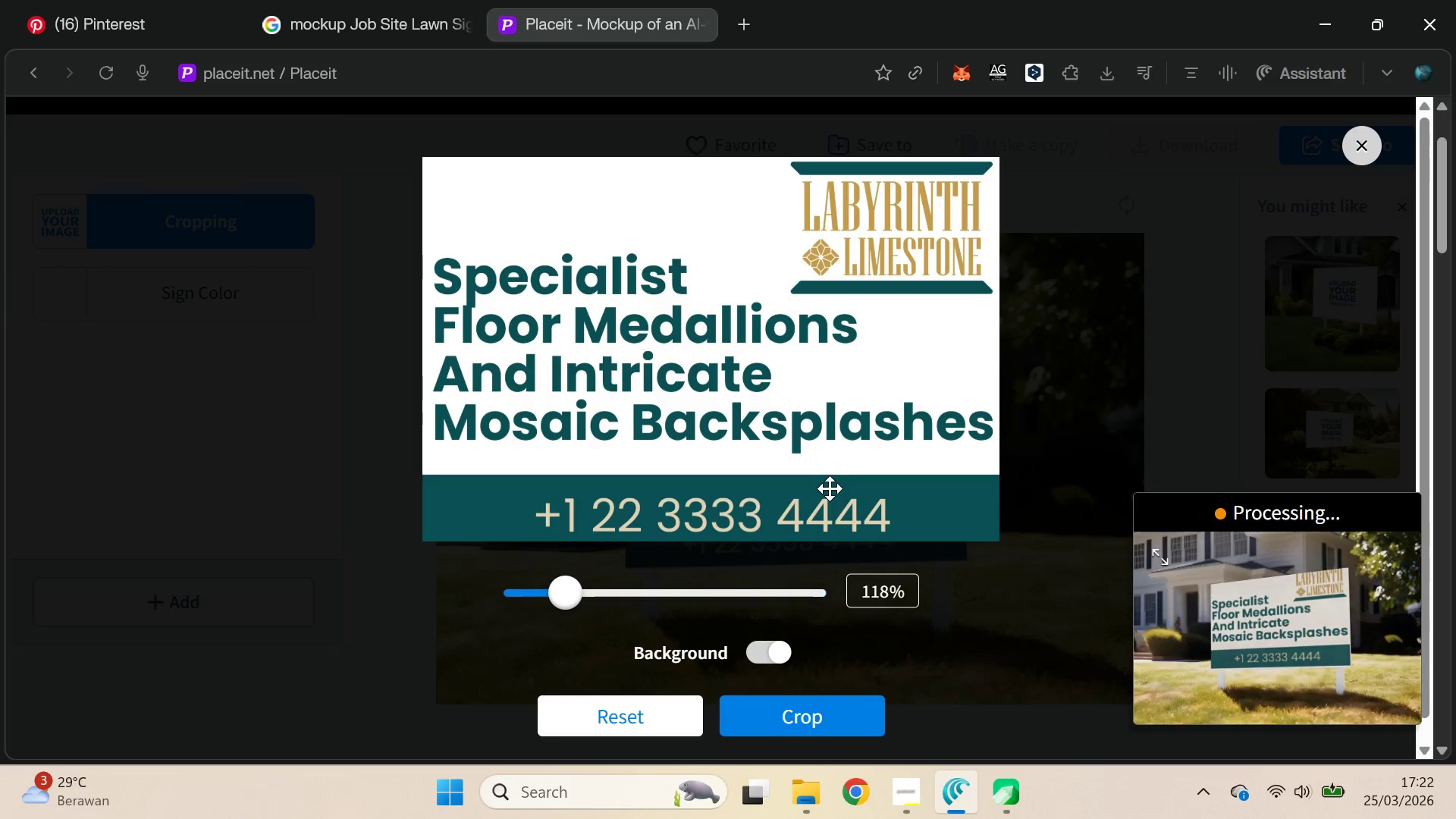 
key(Shift+ShiftLeft)
 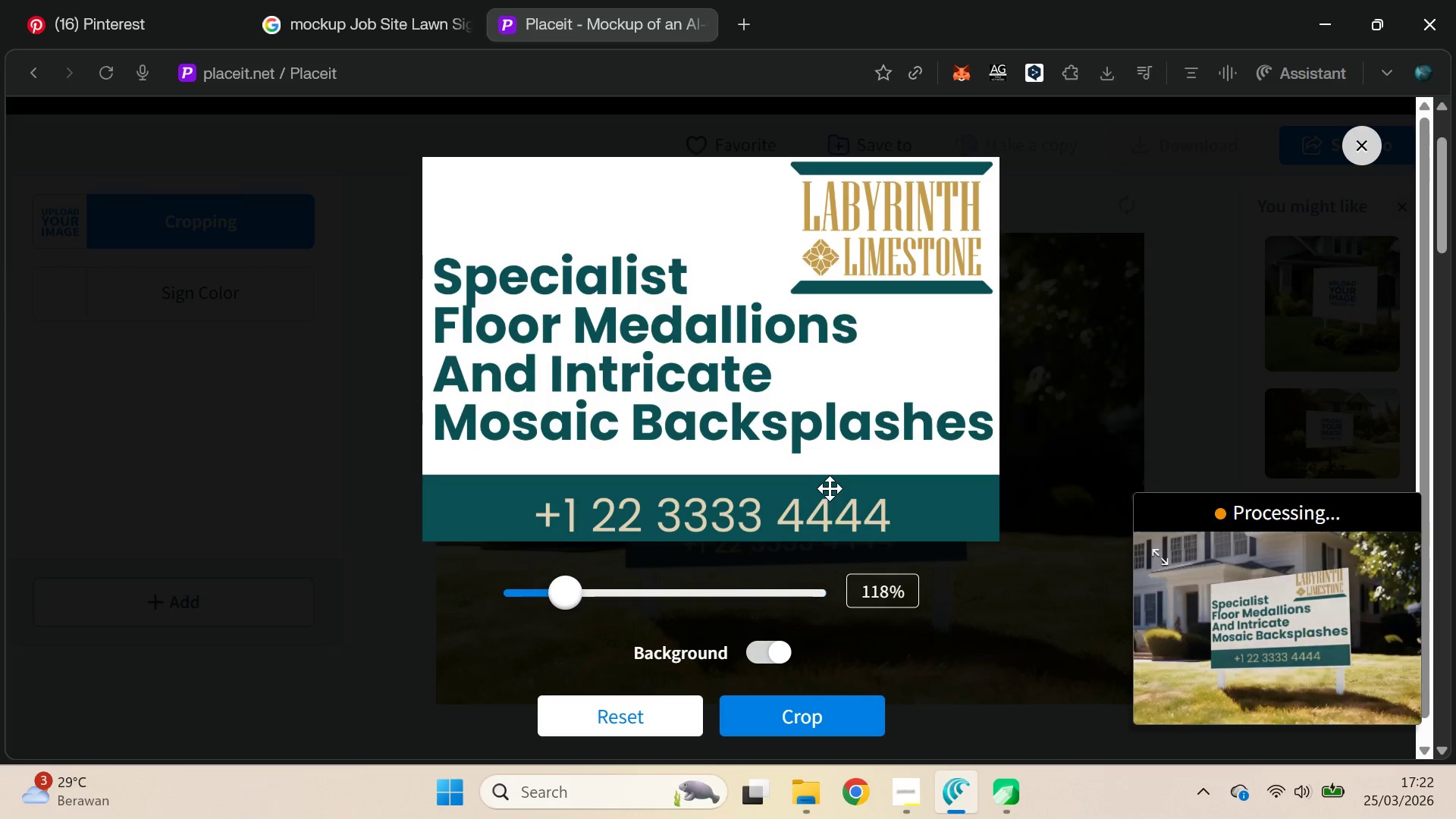 
key(Shift+ShiftLeft)
 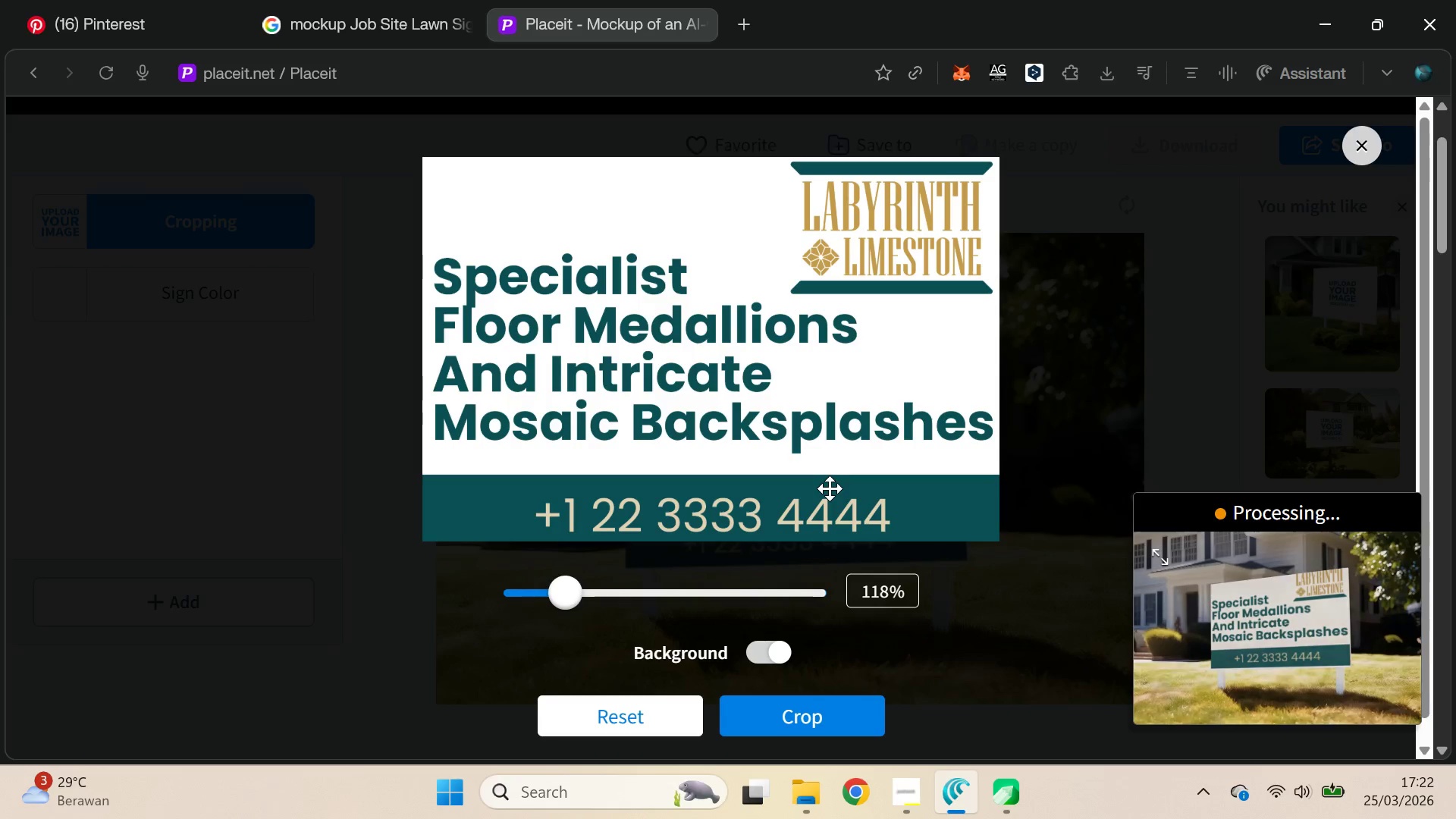 
key(Shift+ShiftLeft)
 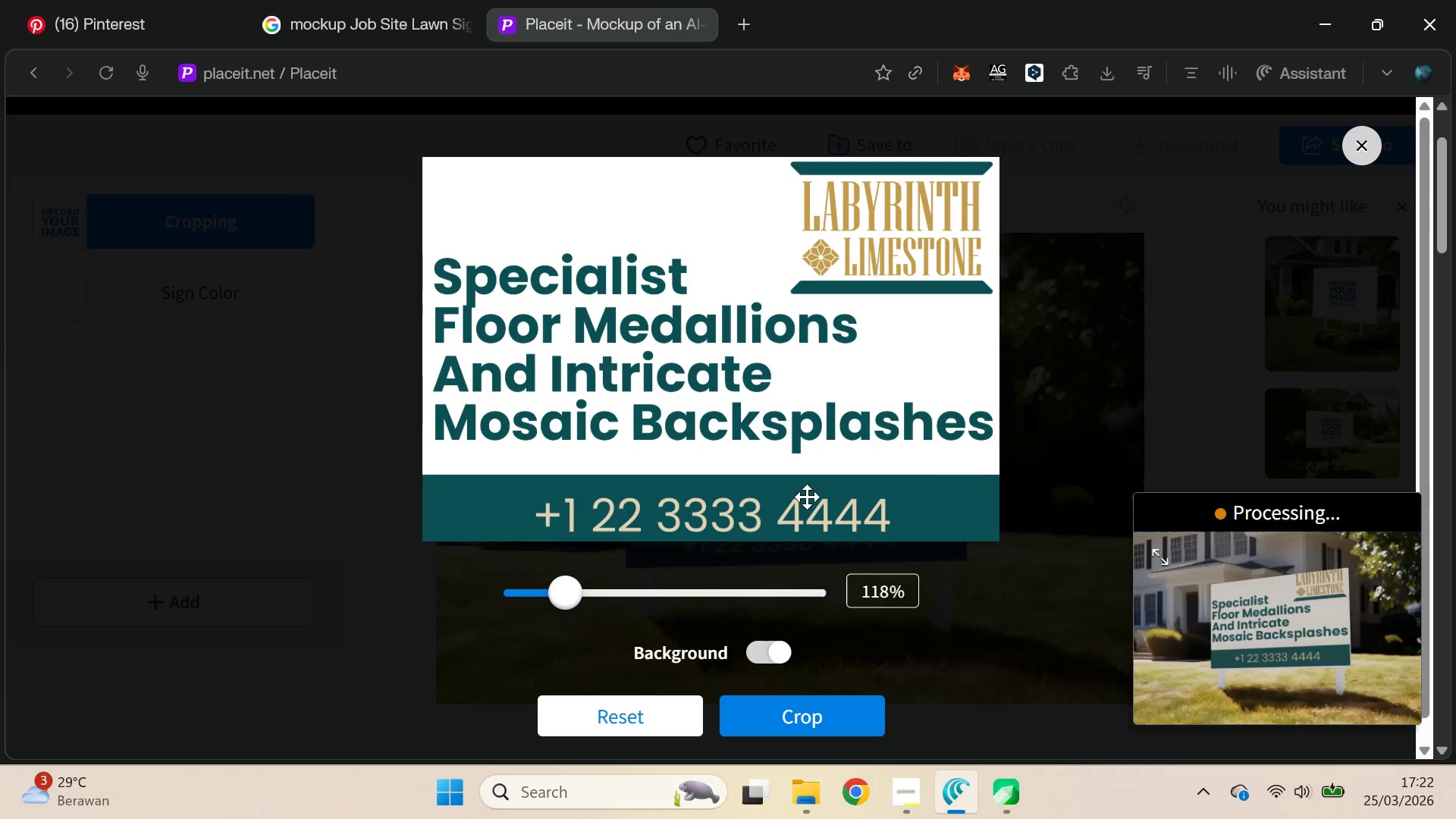 
wait(7.72)
 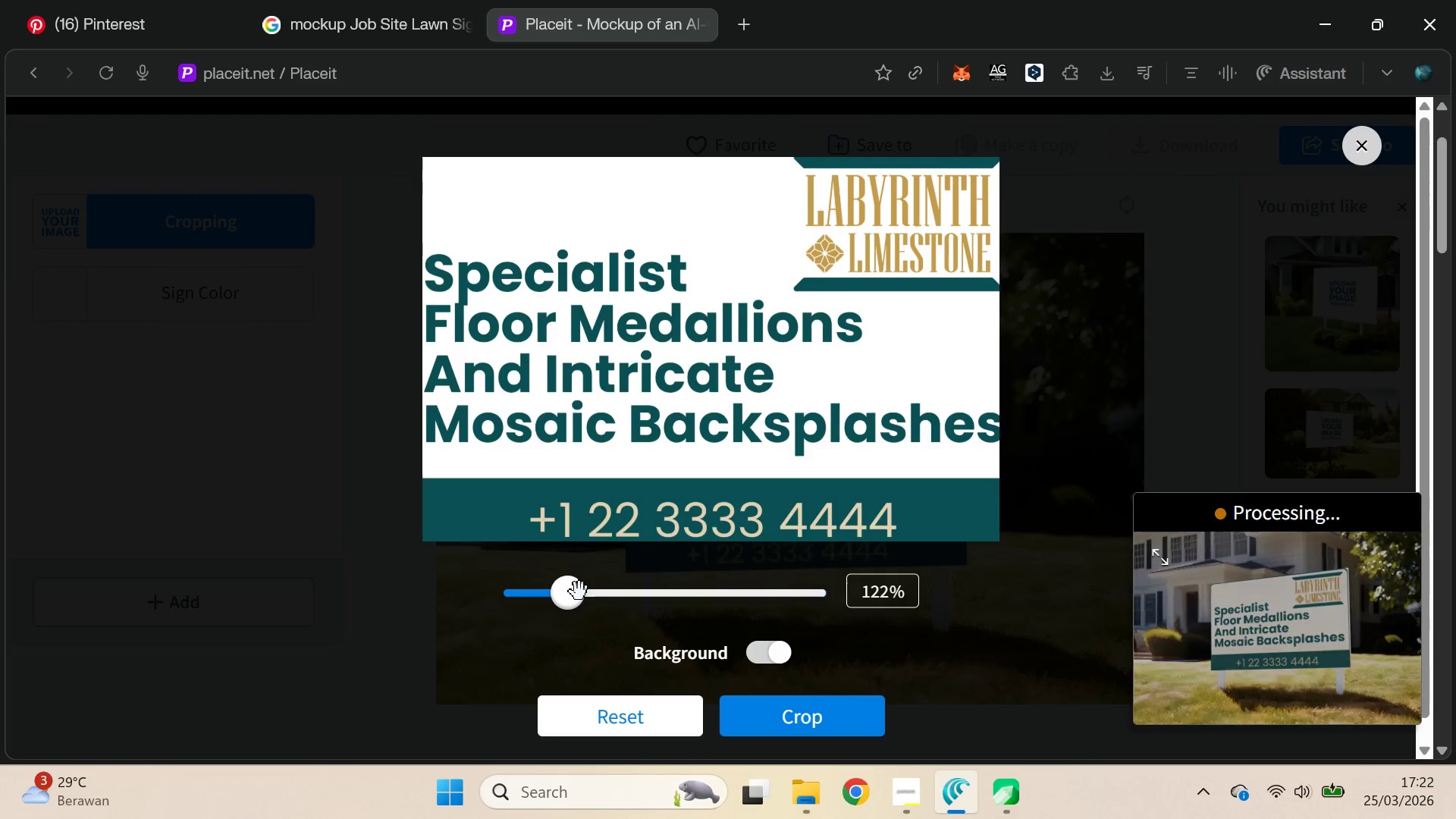 
key(ArrowUp)
 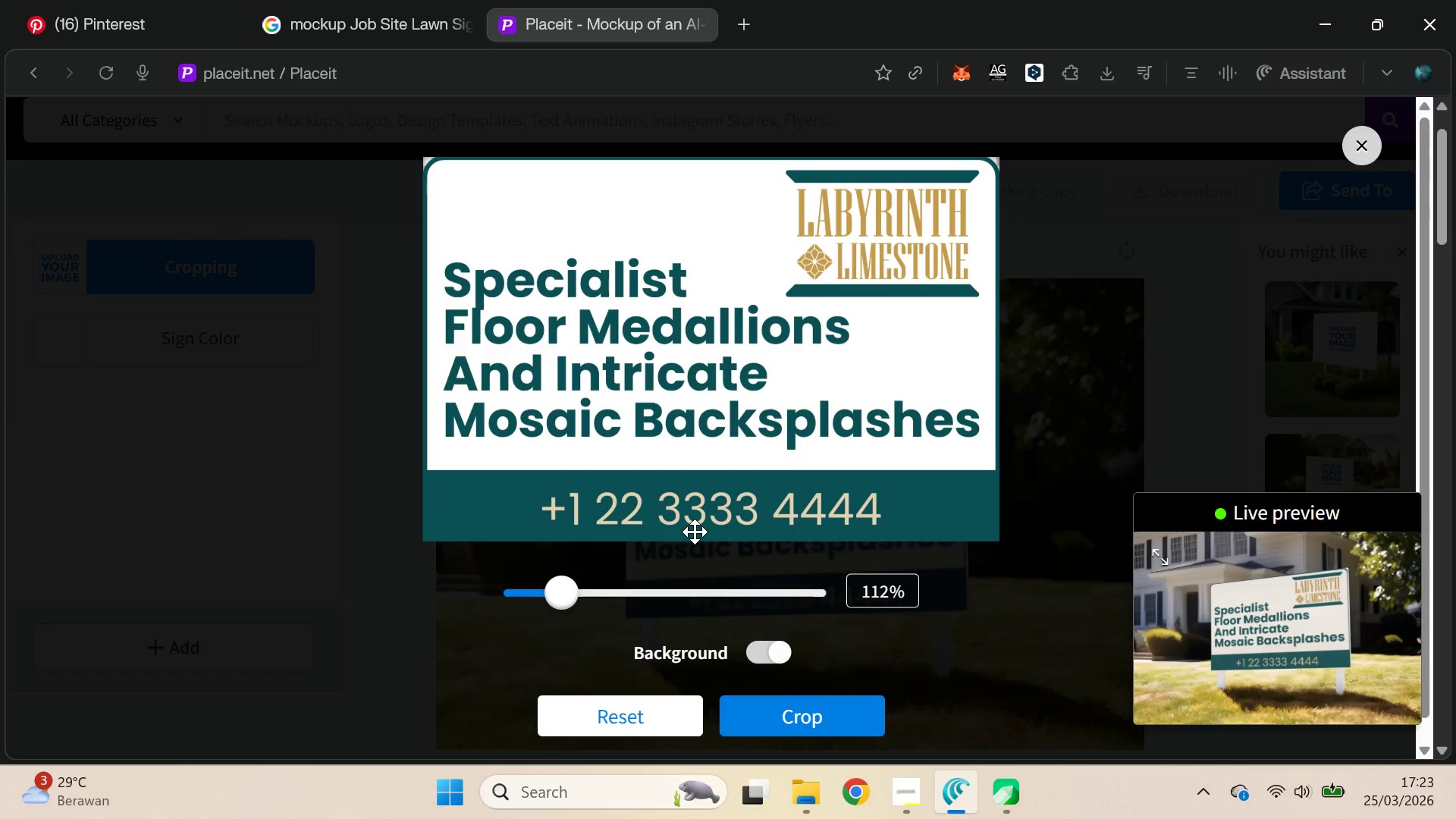 
key(ArrowUp)
 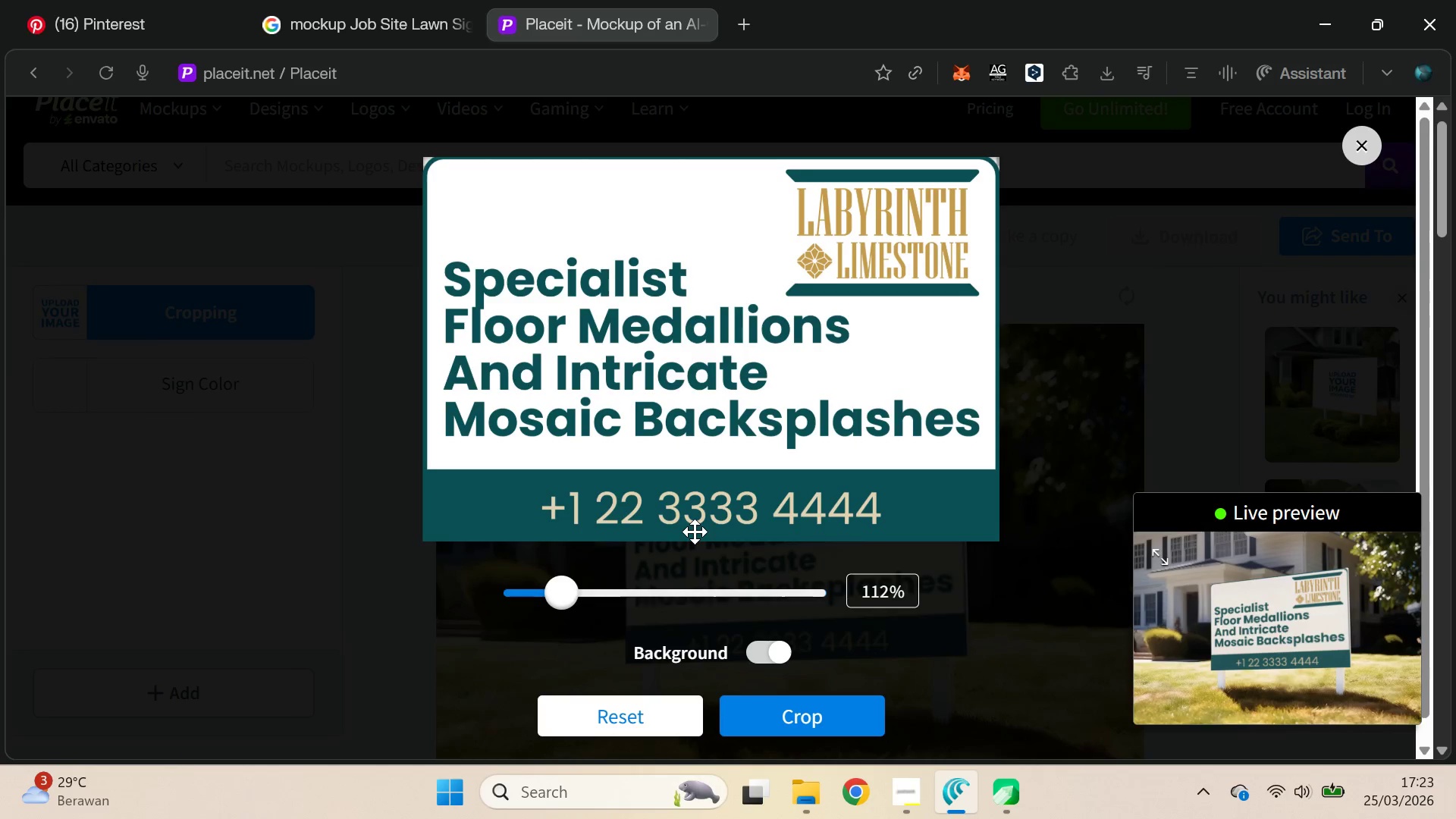 
key(ArrowUp)
 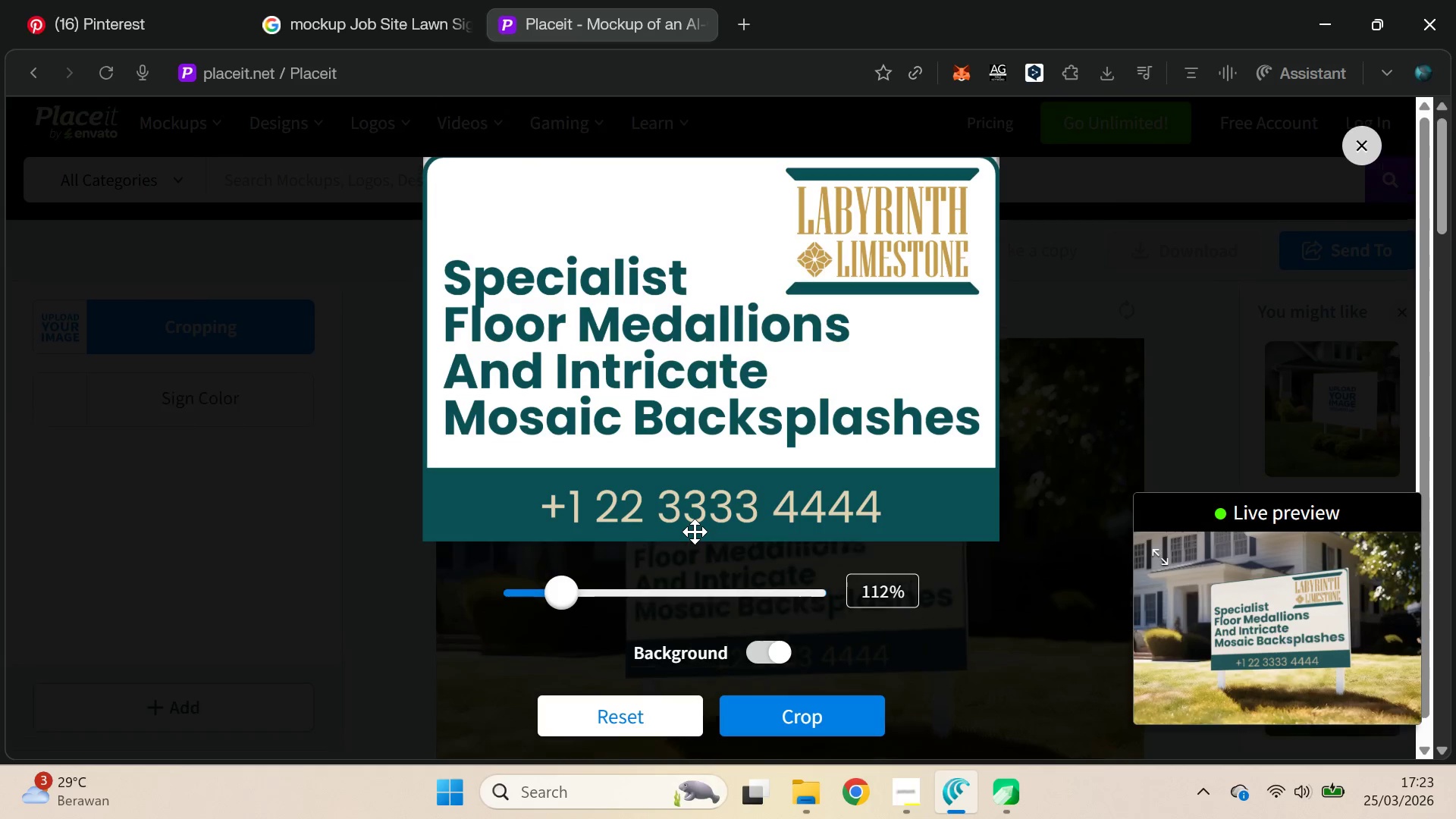 
key(ArrowUp)
 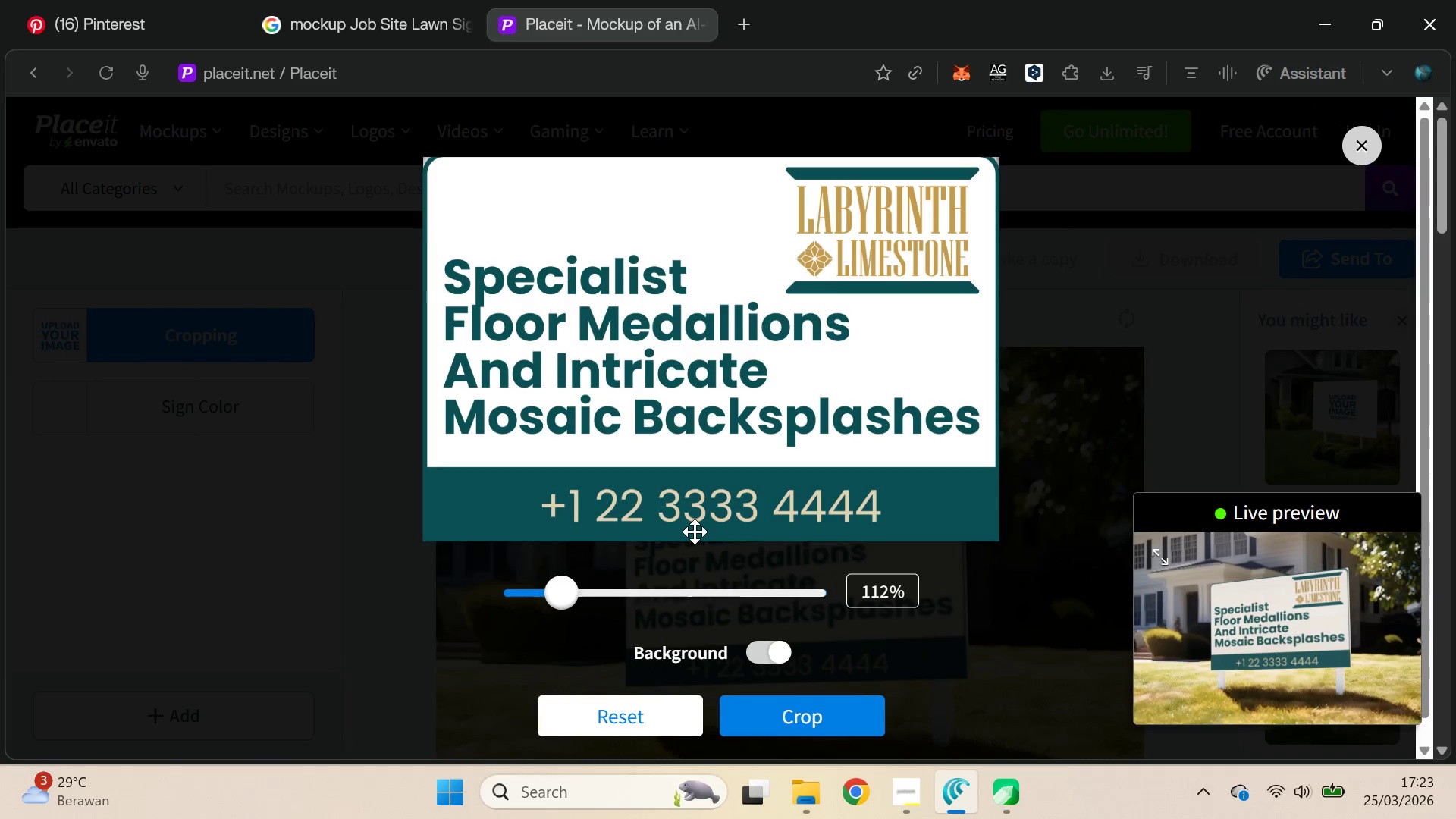 
key(ArrowUp)
 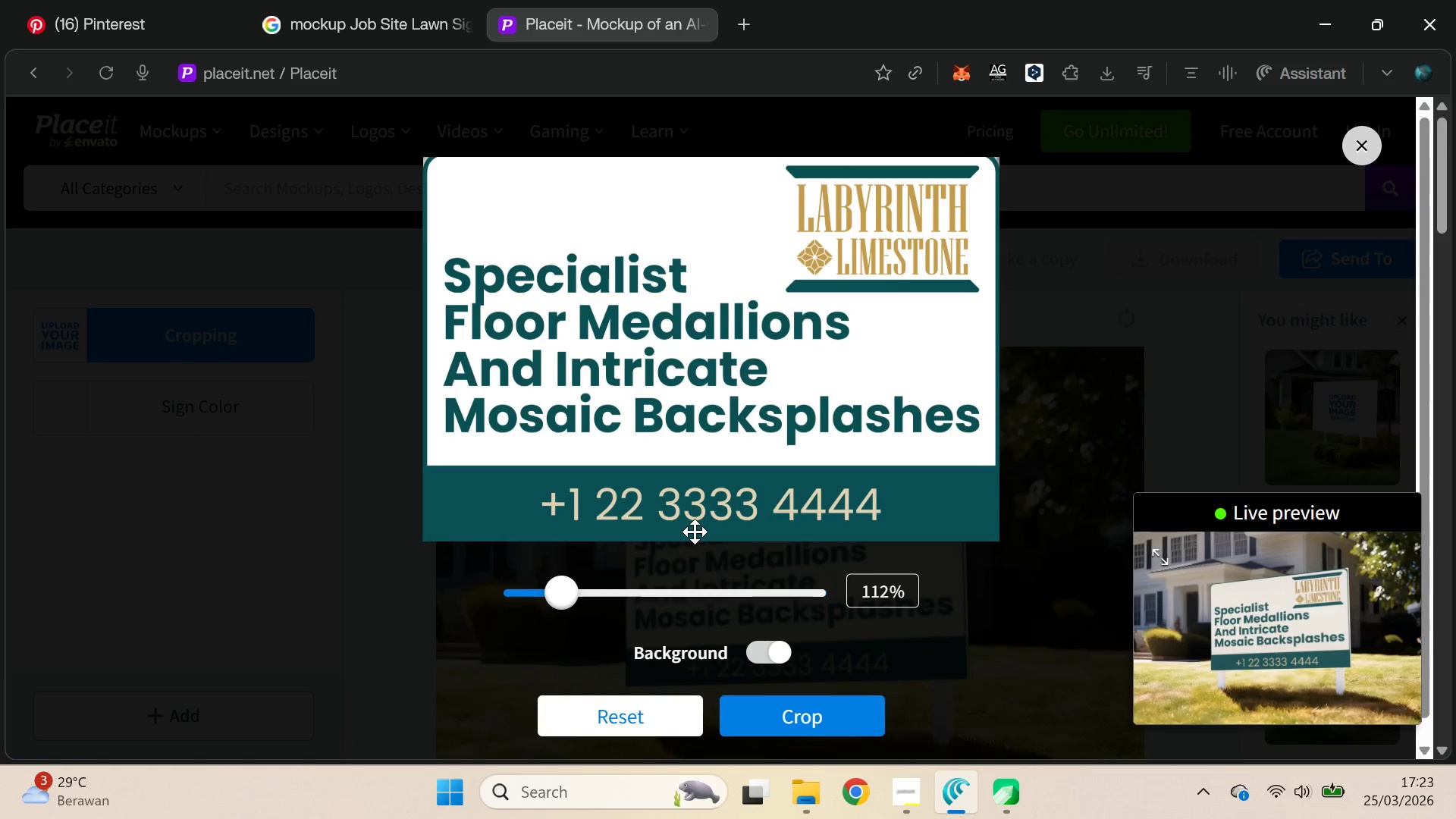 
key(ArrowUp)
 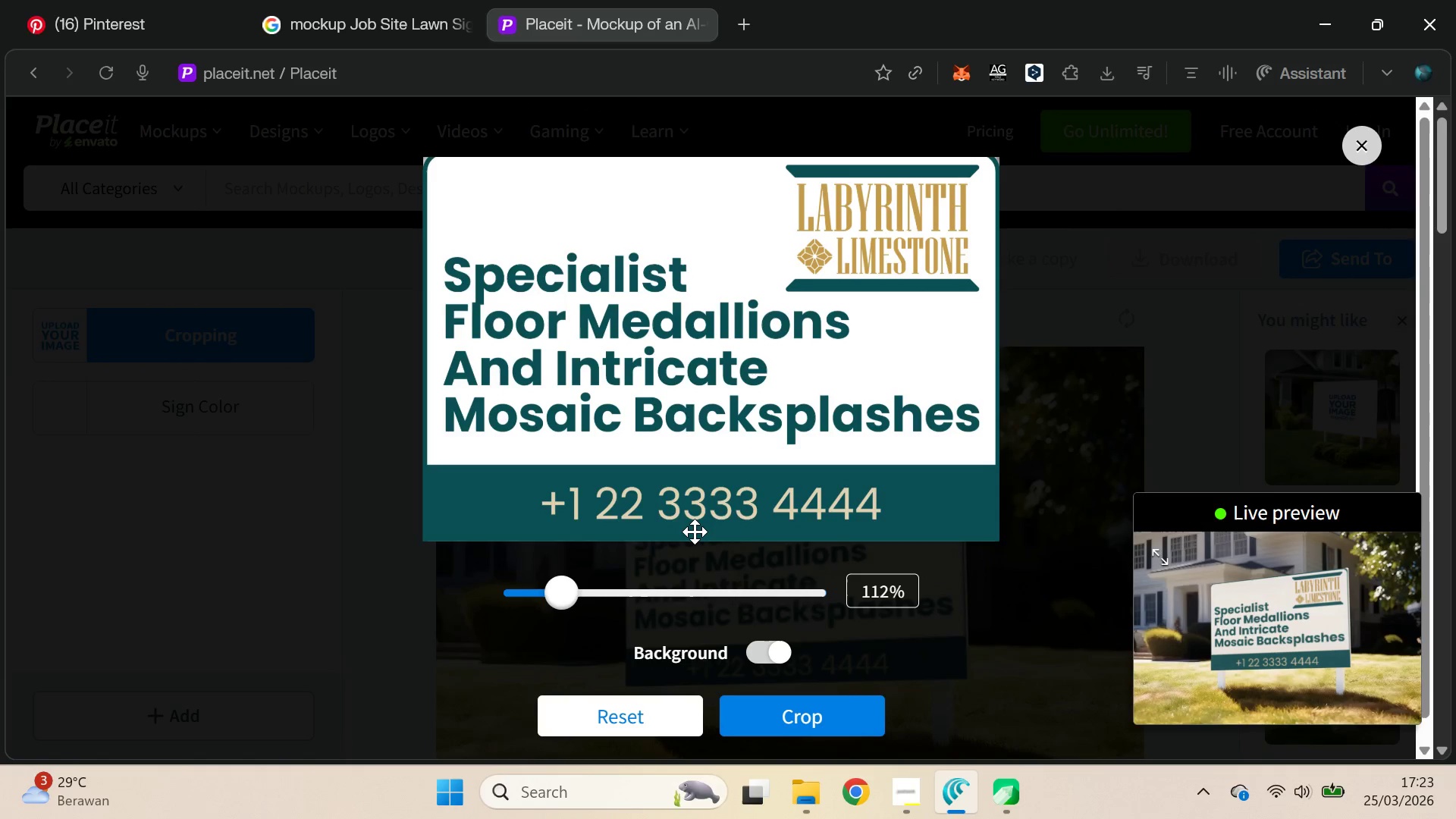 
key(ArrowUp)
 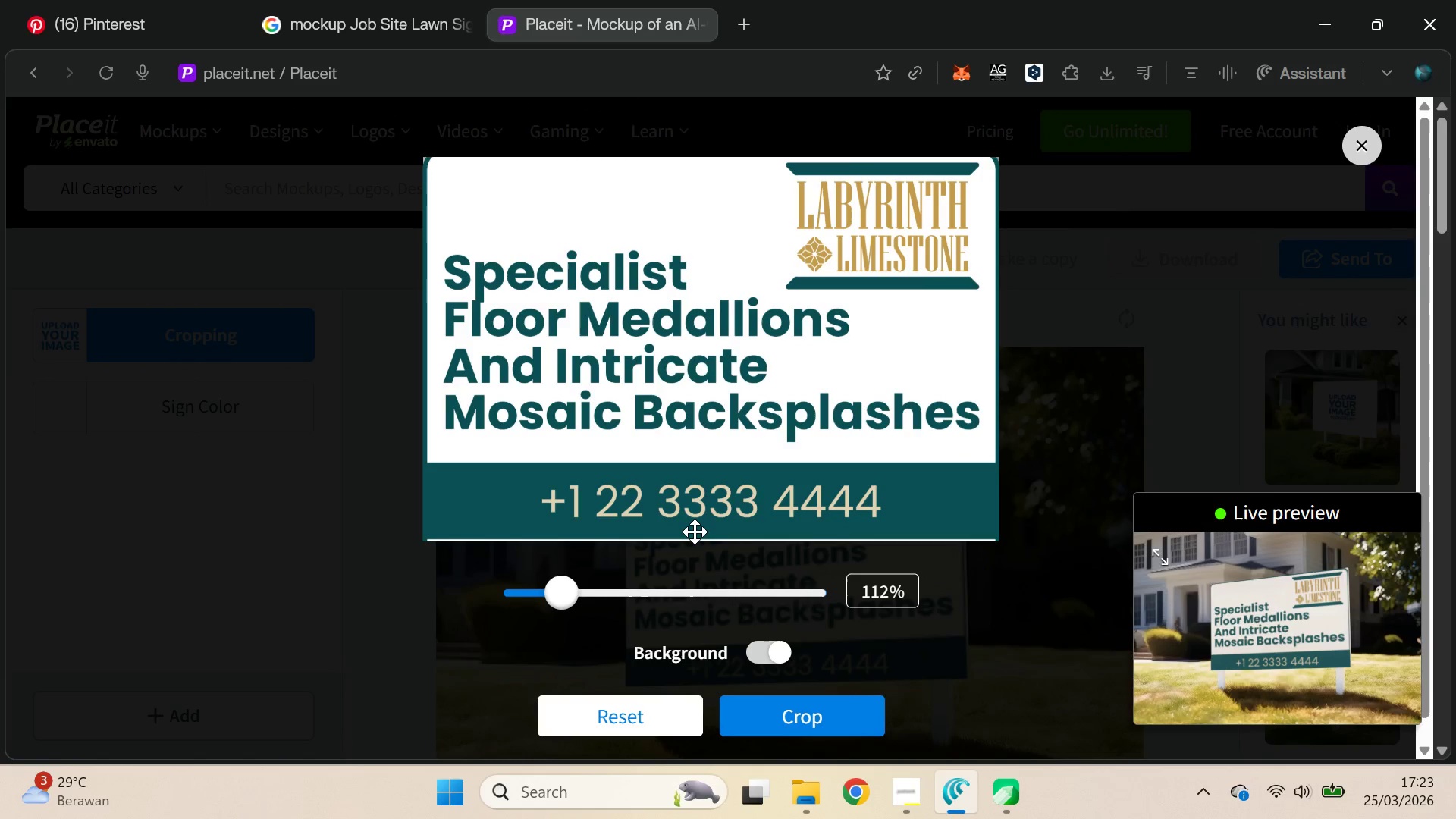 
key(ArrowUp)
 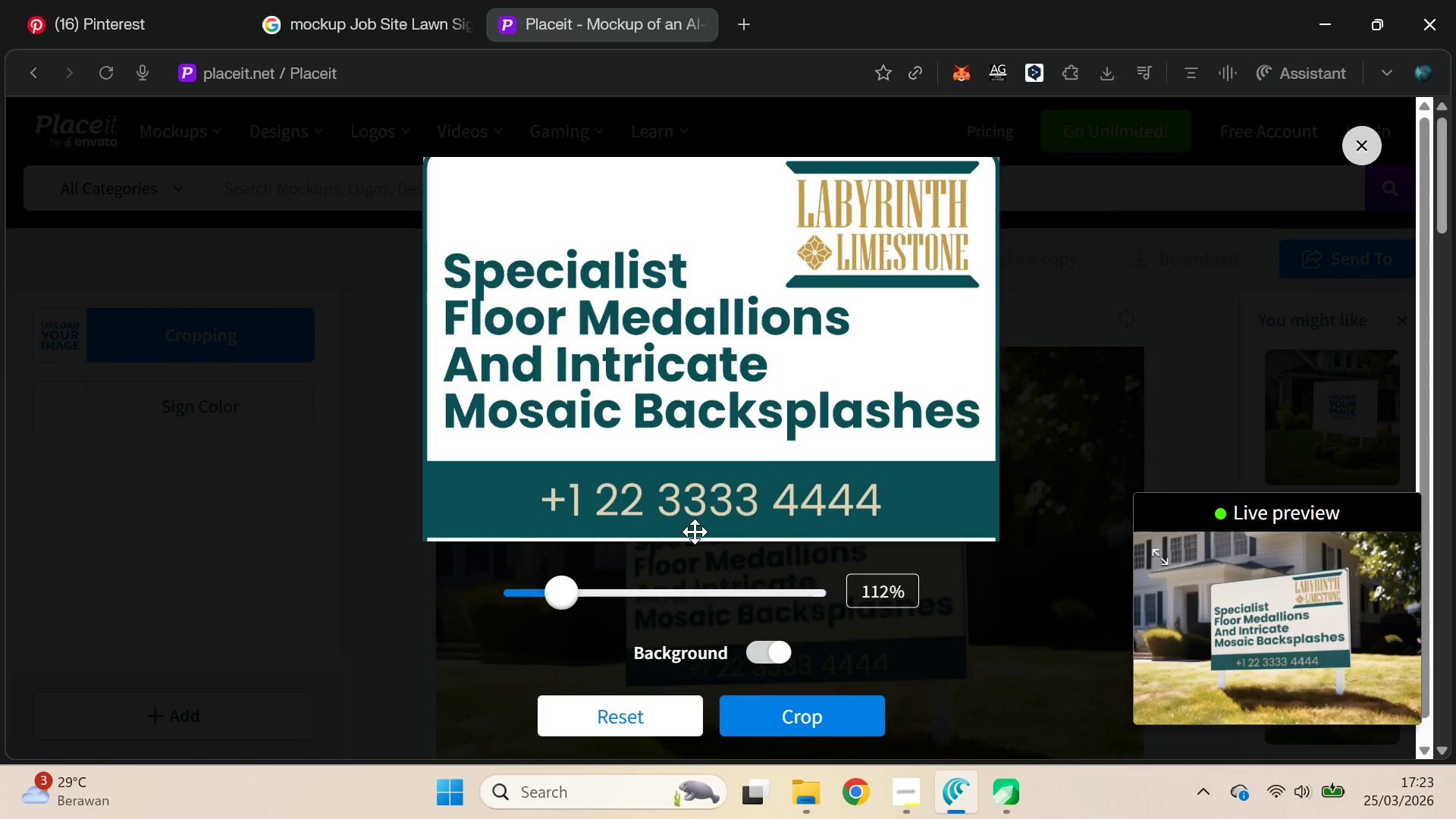 
key(ArrowUp)
 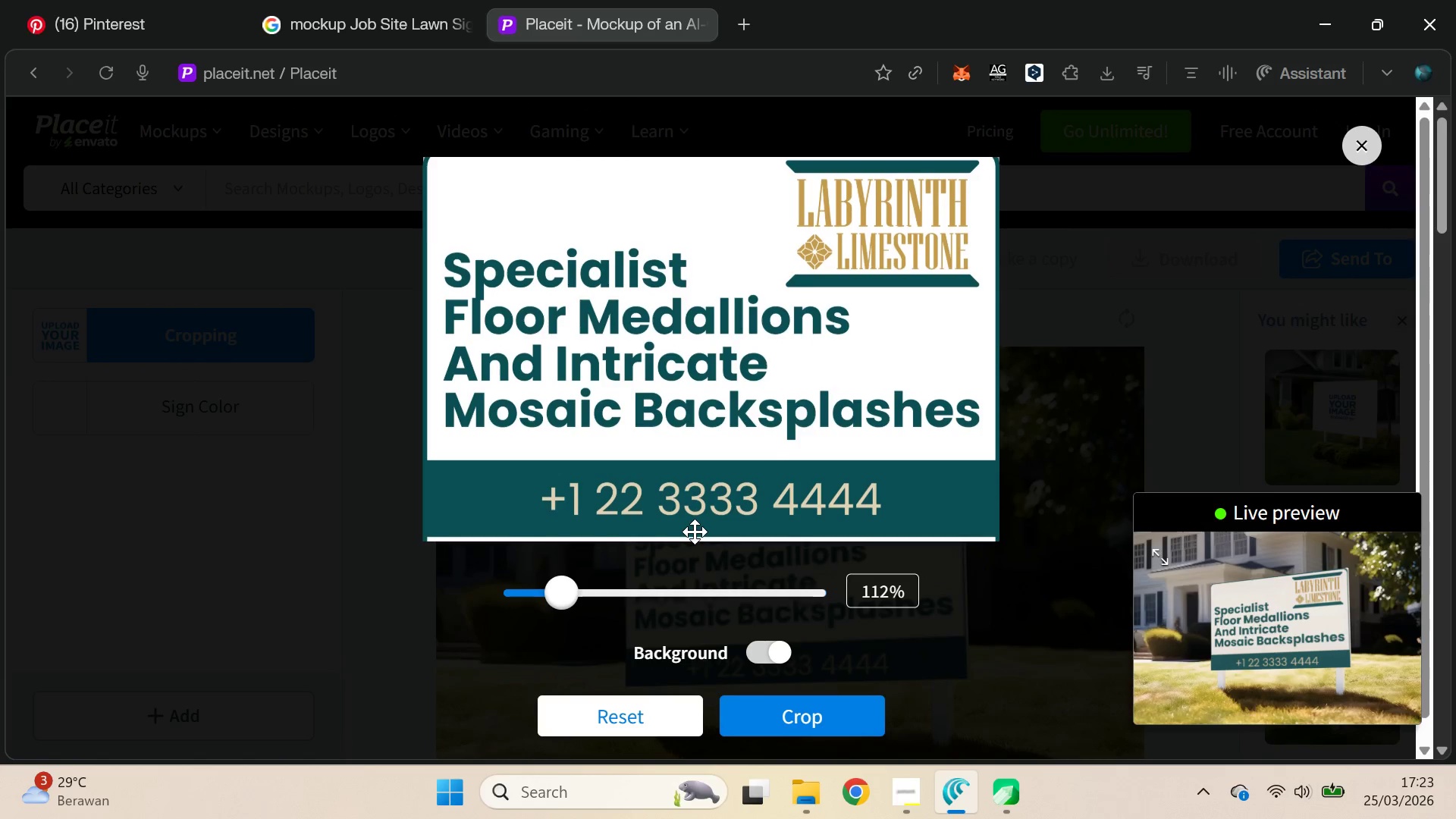 
key(ArrowUp)
 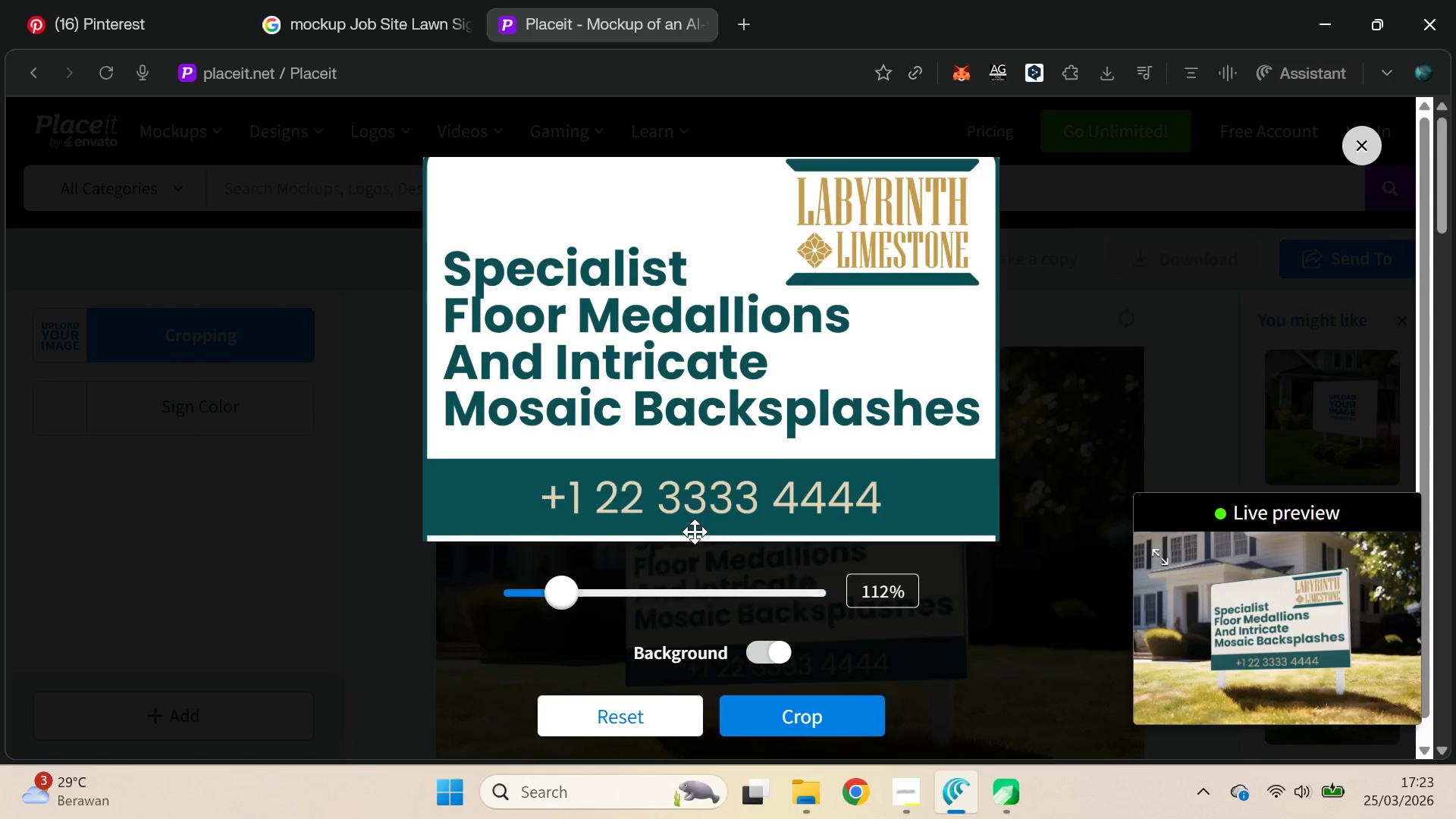 
key(ArrowUp)
 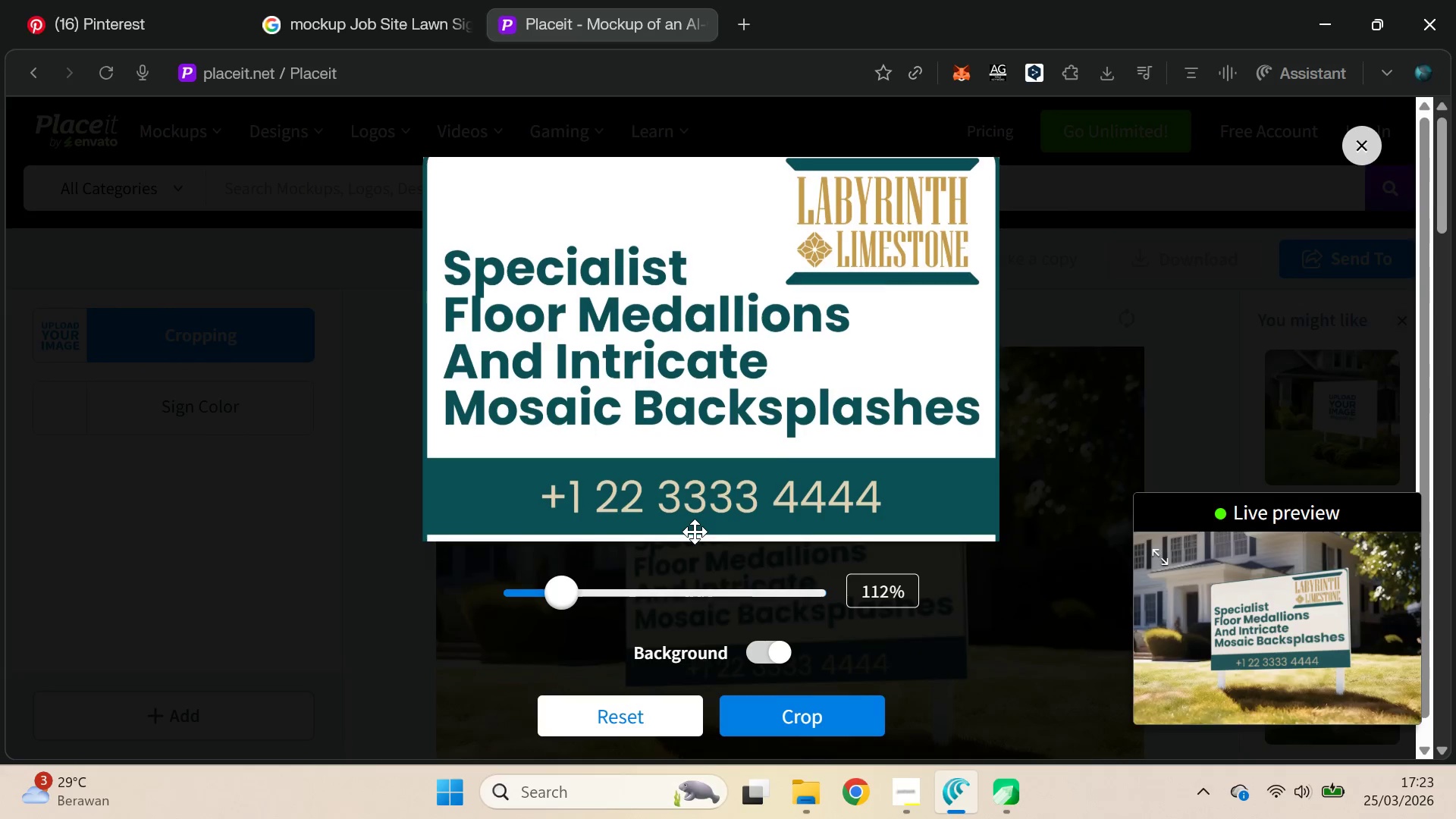 
key(ArrowUp)
 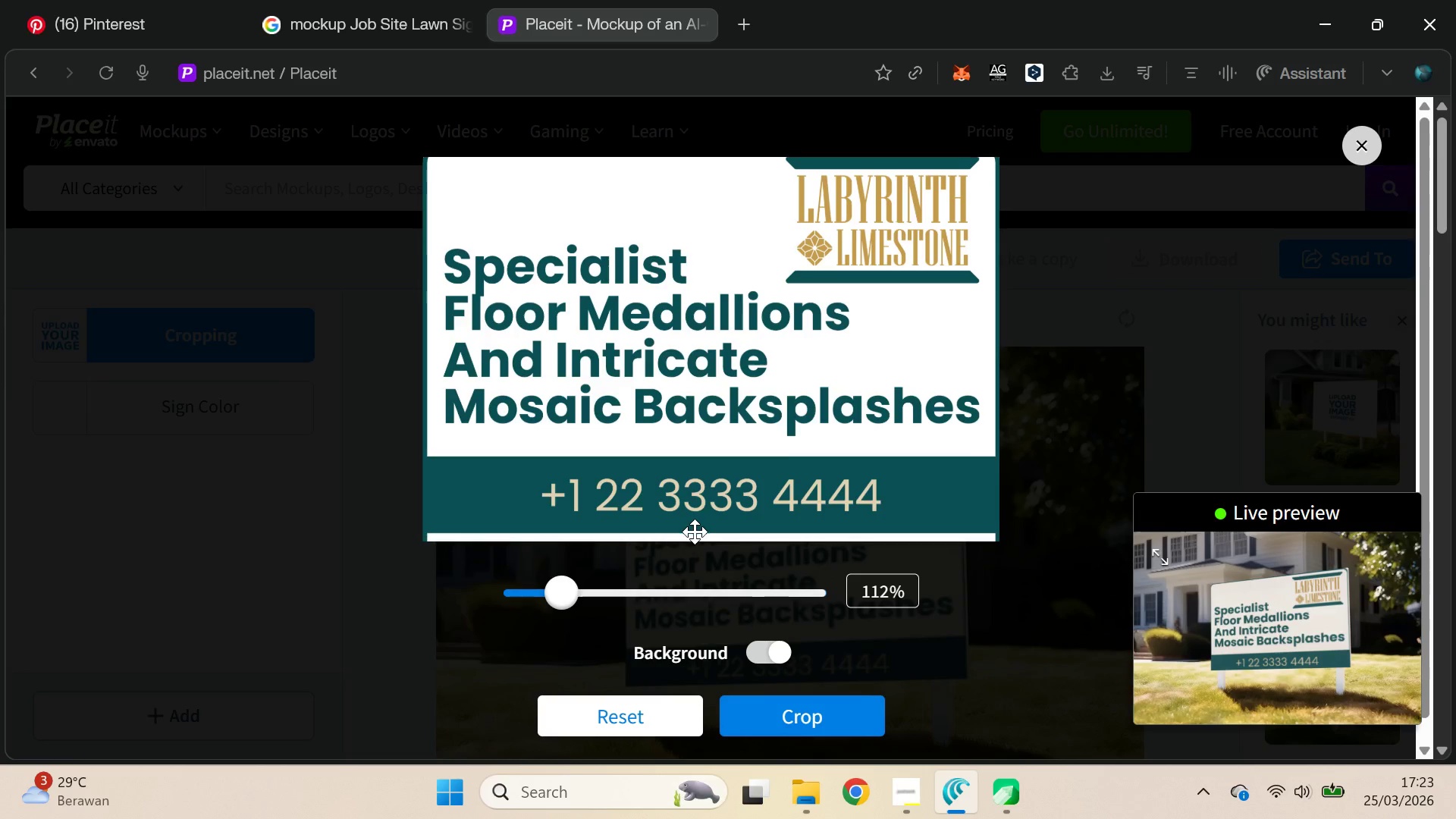 
key(ArrowUp)
 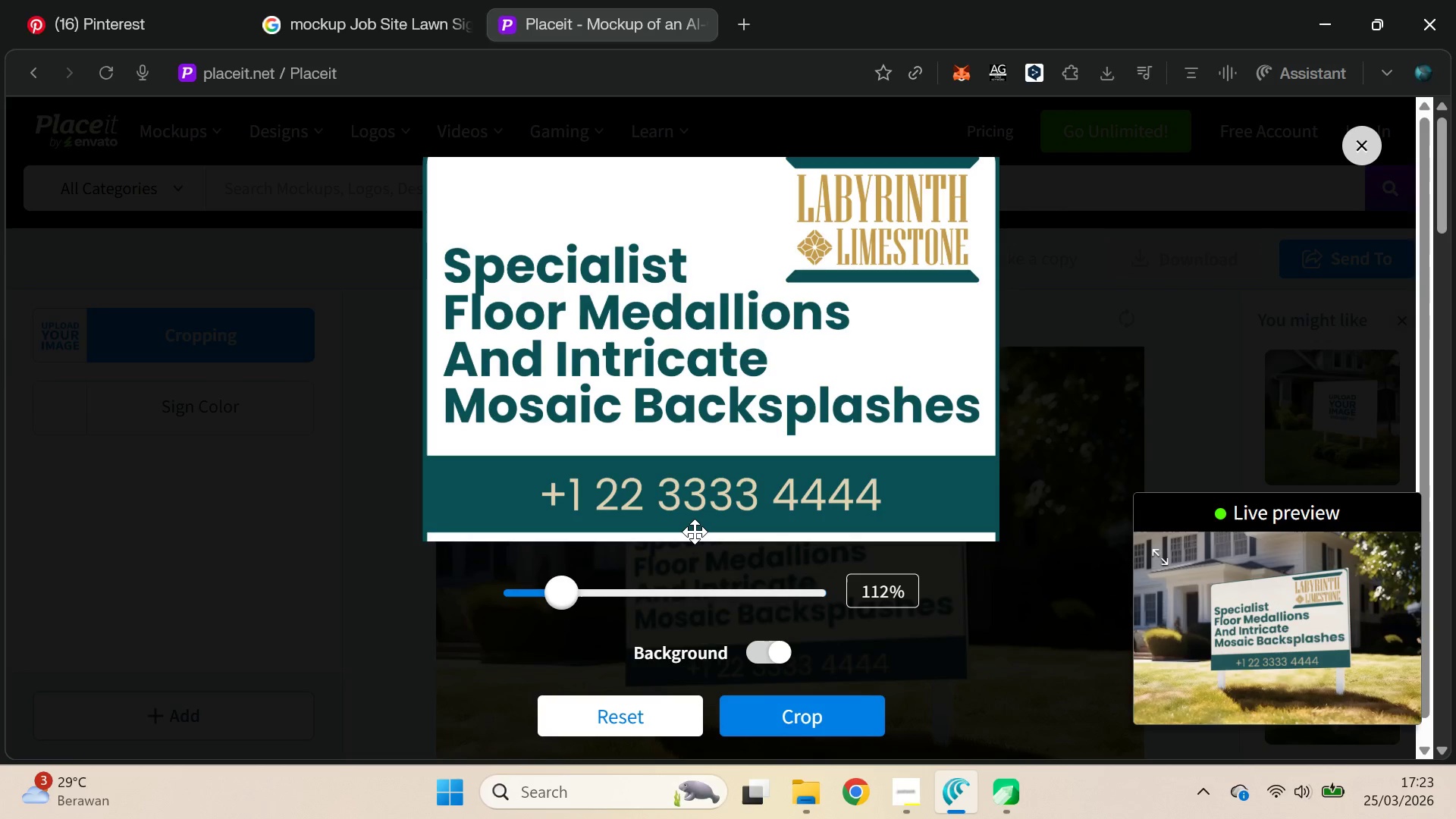 
key(ArrowUp)
 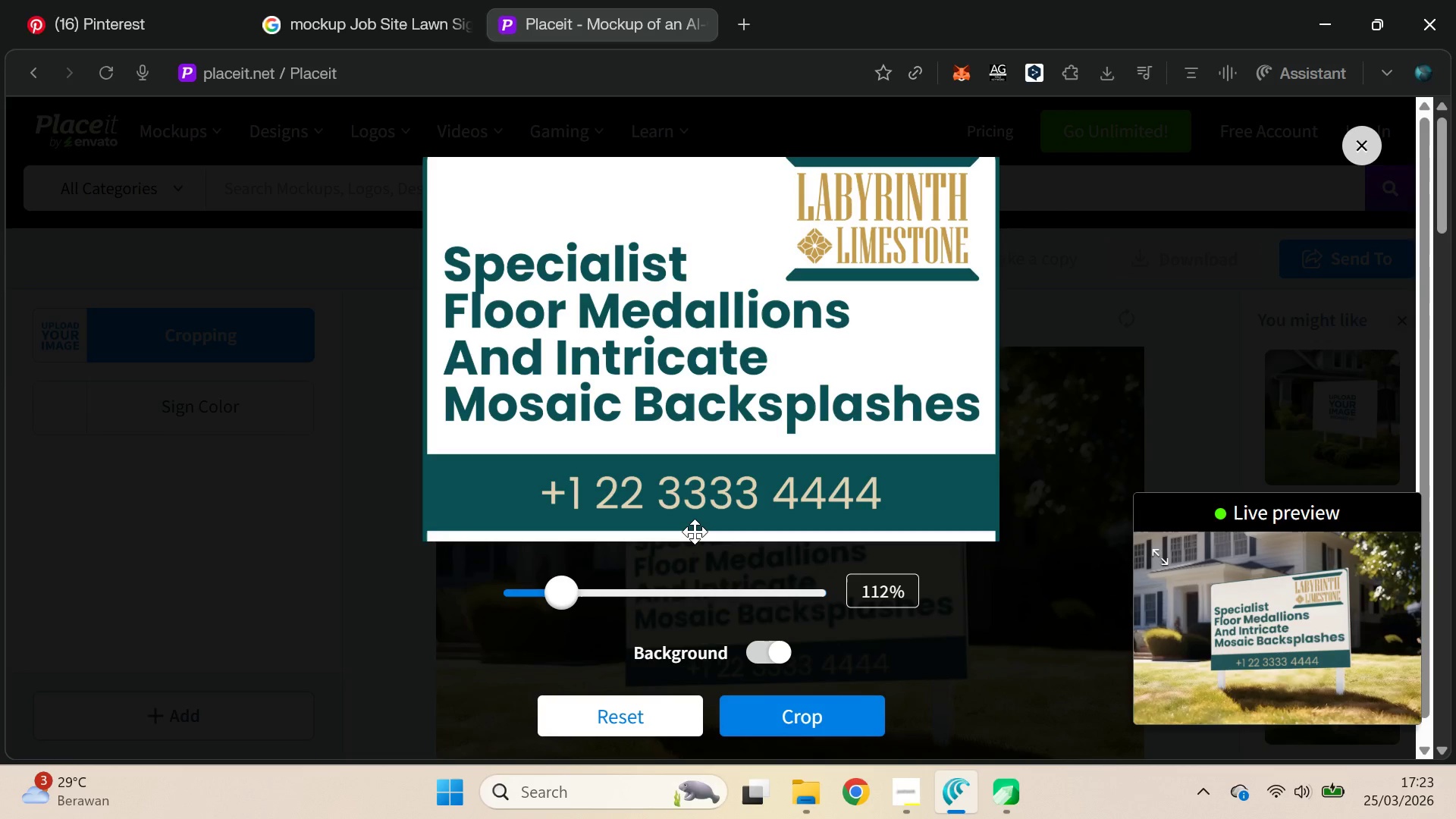 
key(ArrowUp)
 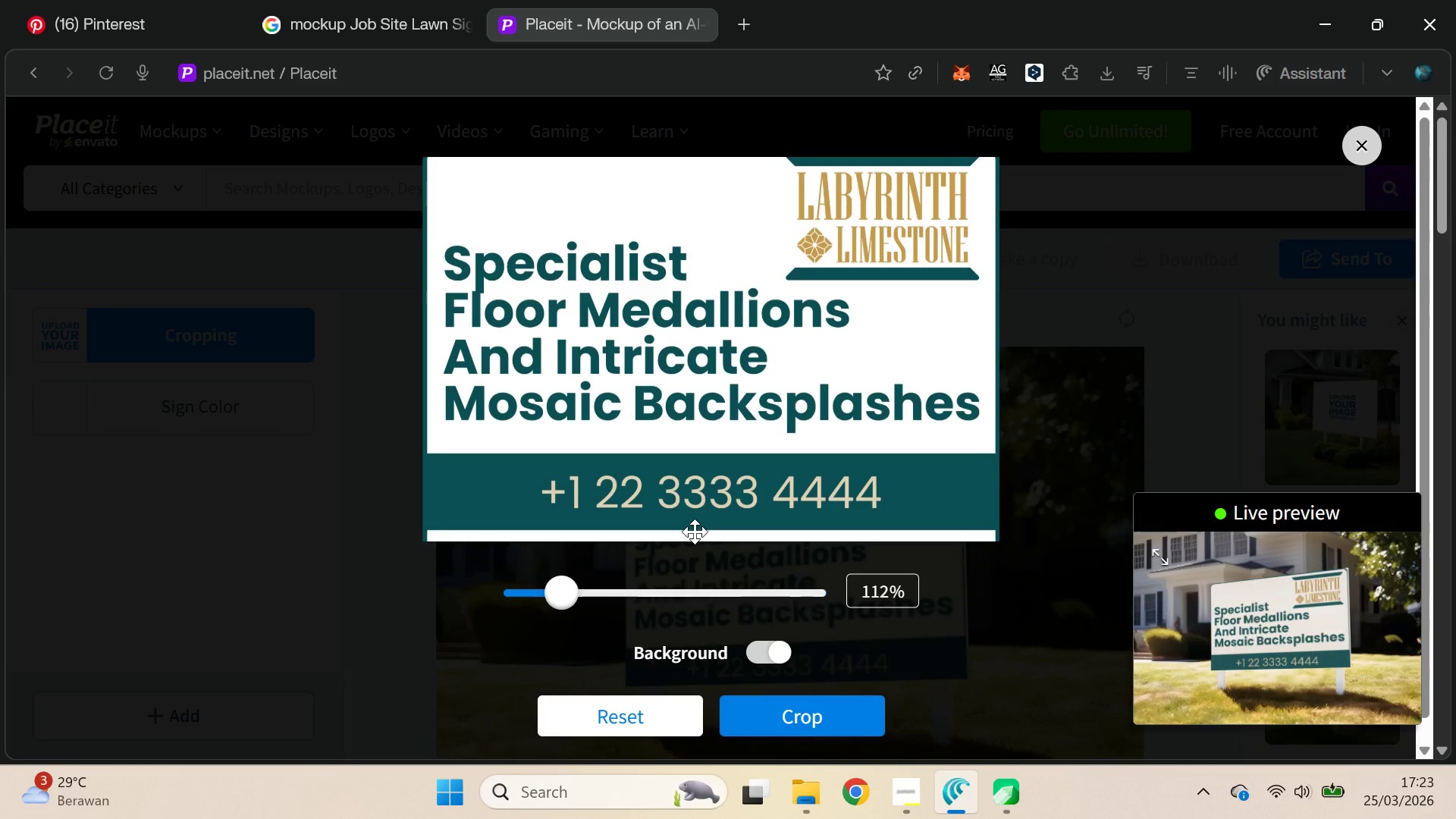 
key(ArrowUp)
 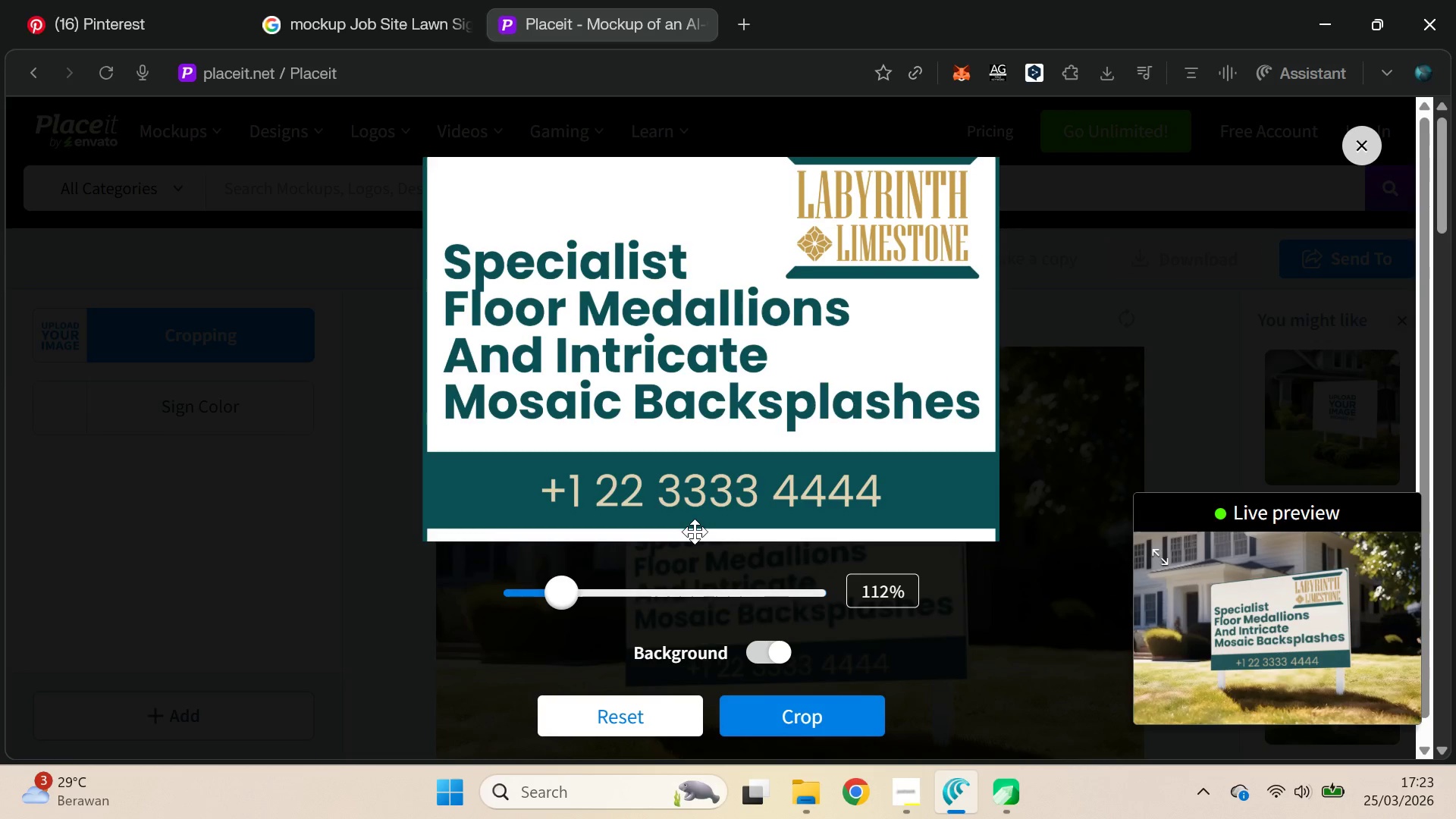 
key(ArrowUp)
 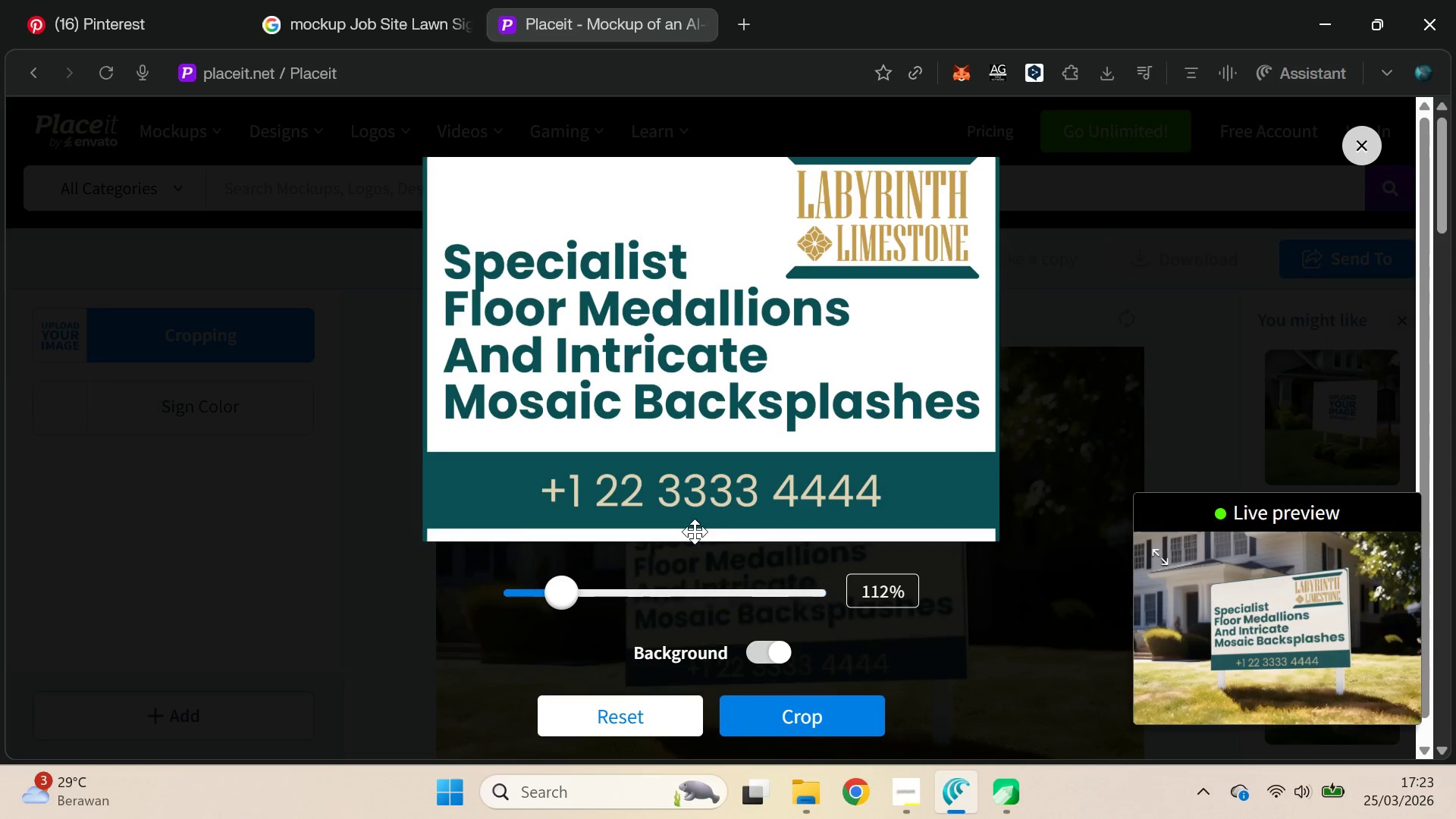 
key(ArrowDown)
 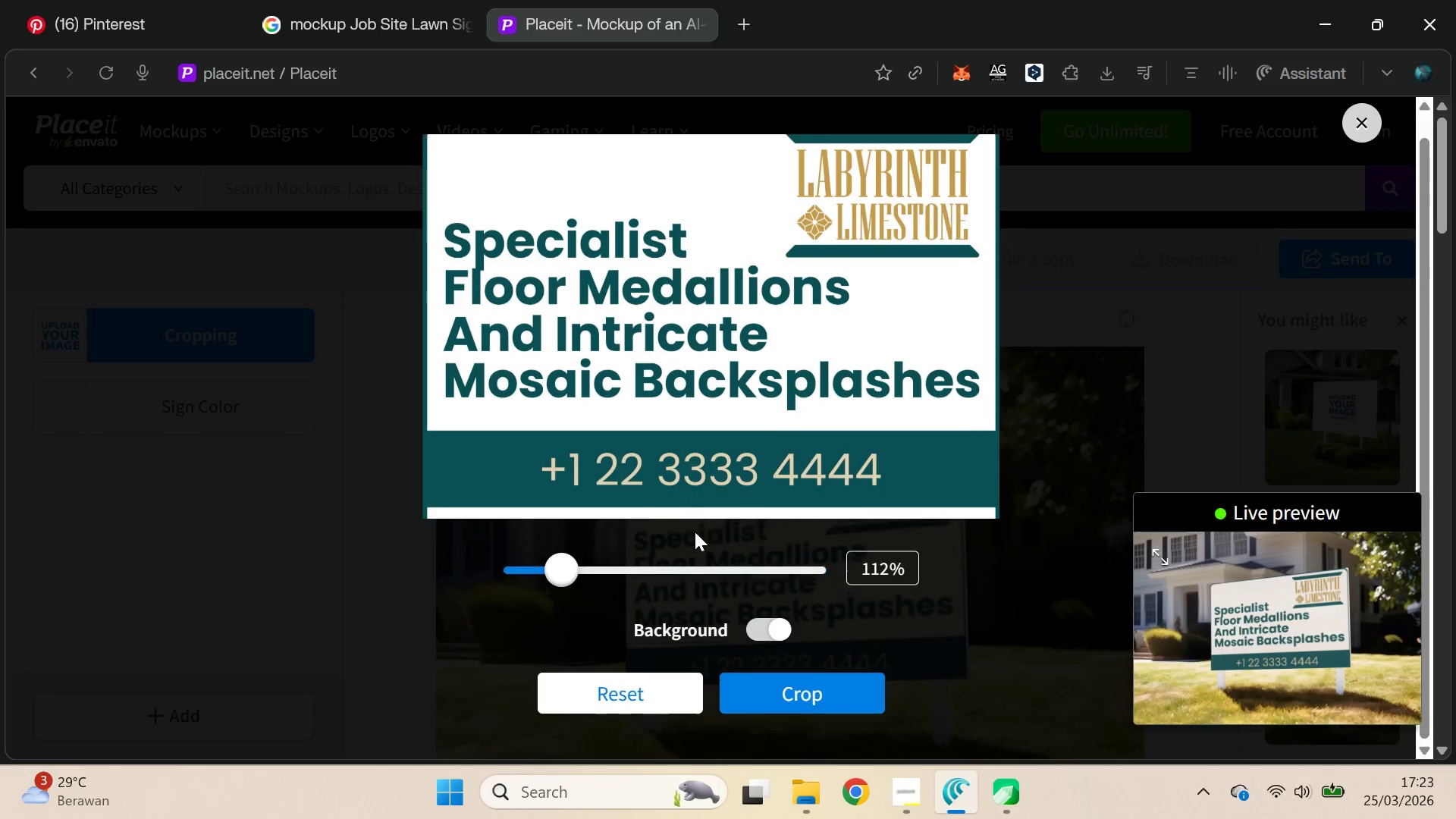 
key(ArrowDown)
 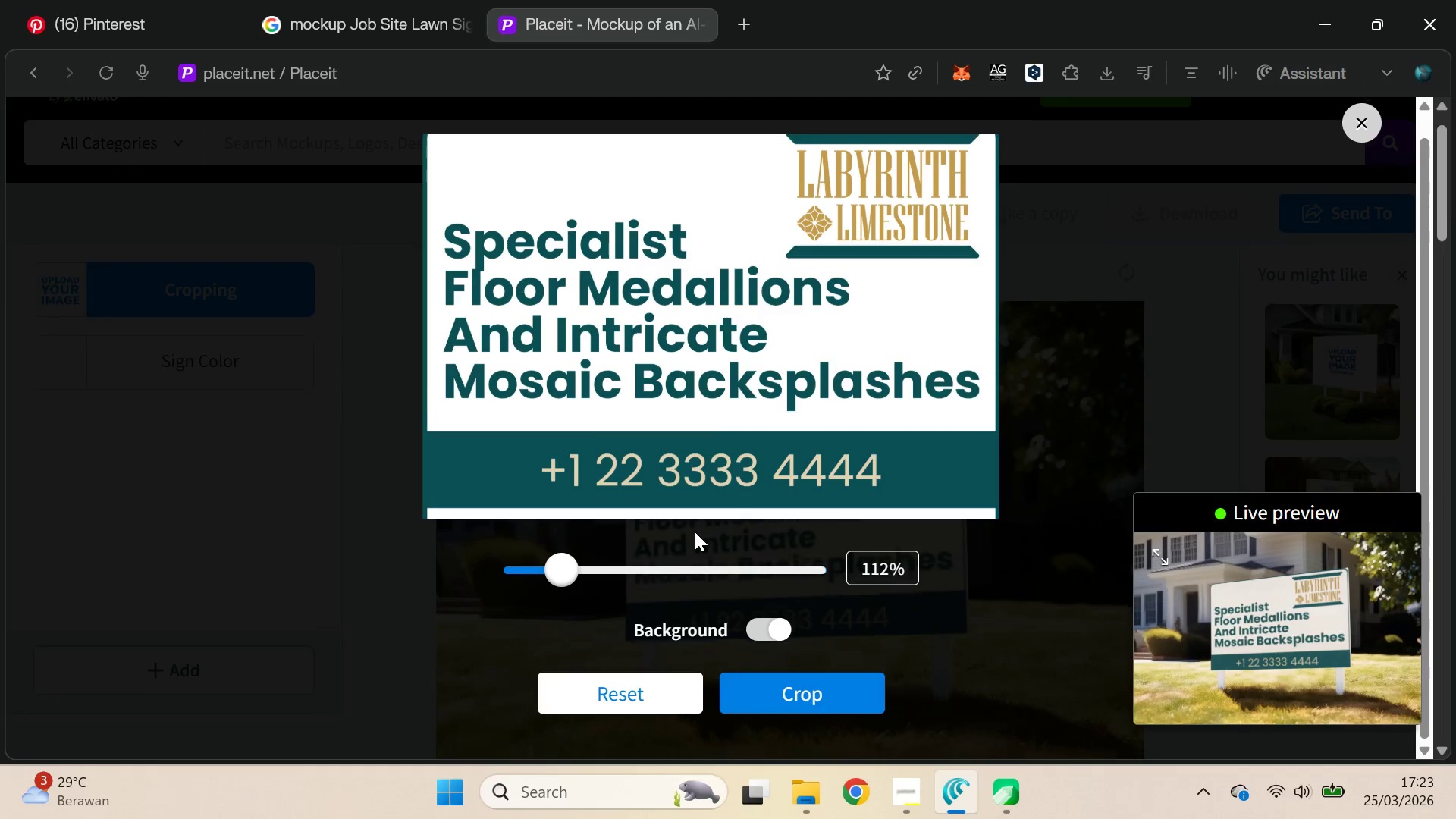 
key(ArrowDown)
 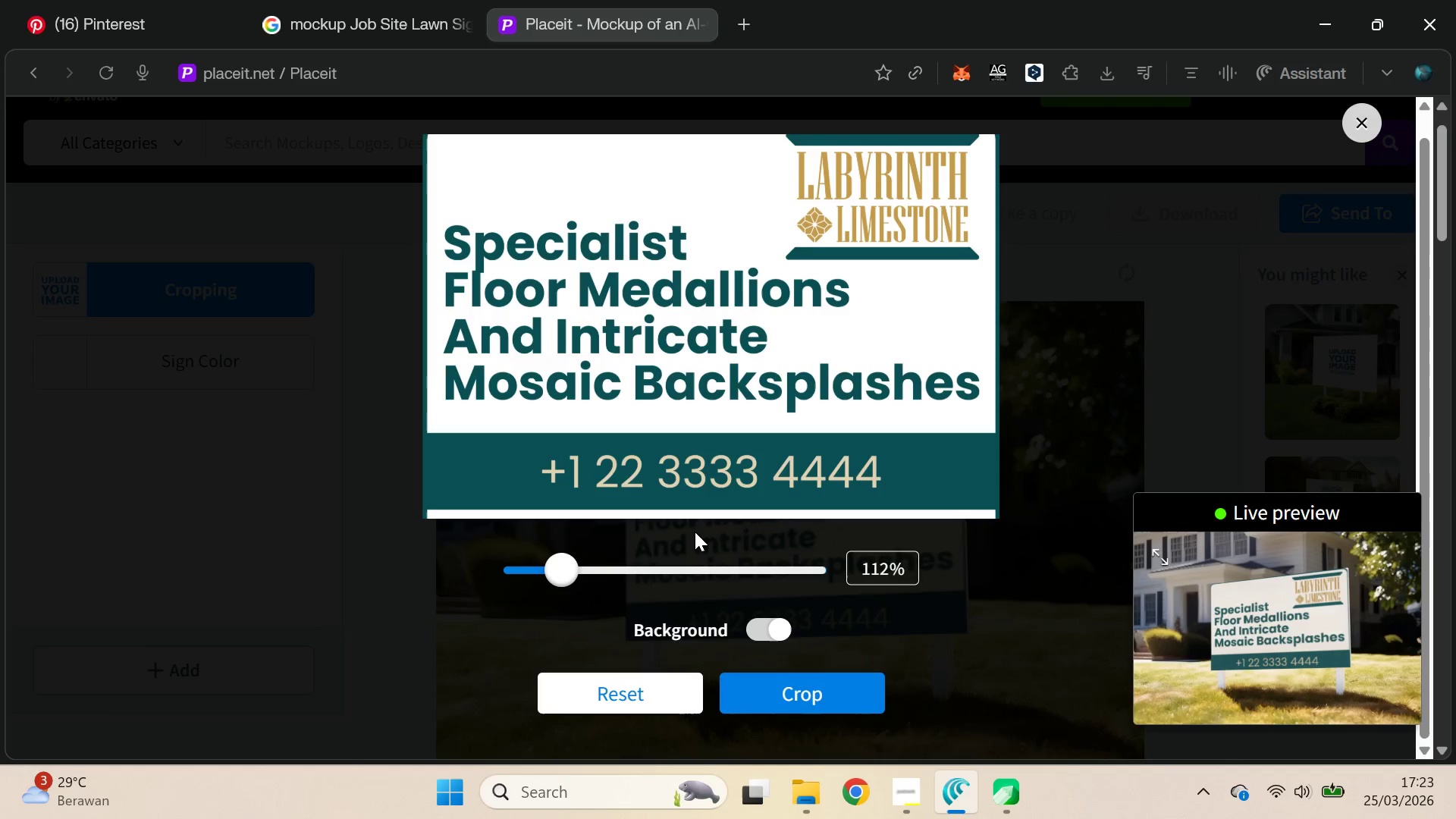 
key(ArrowDown)
 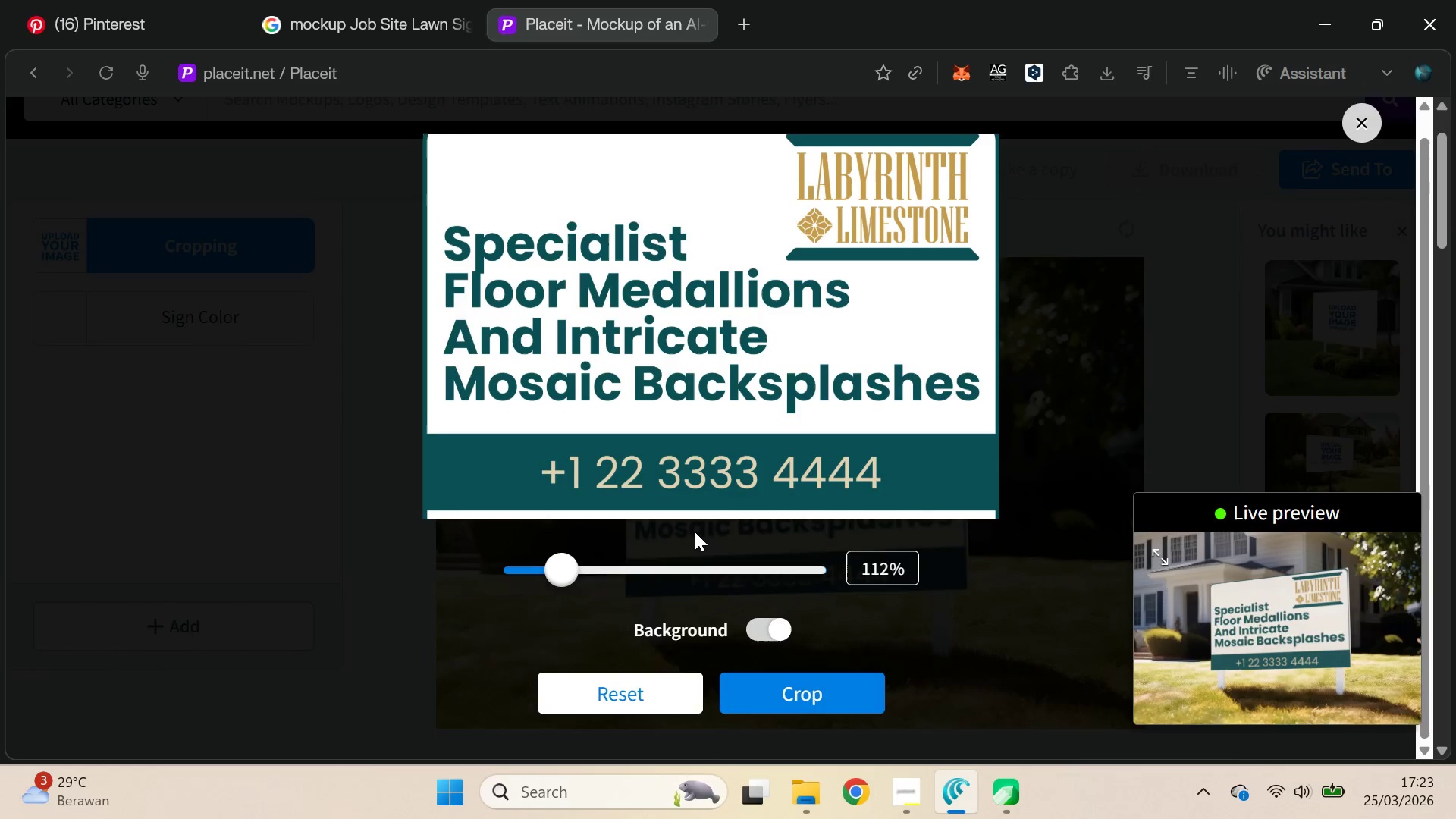 
key(ArrowDown)
 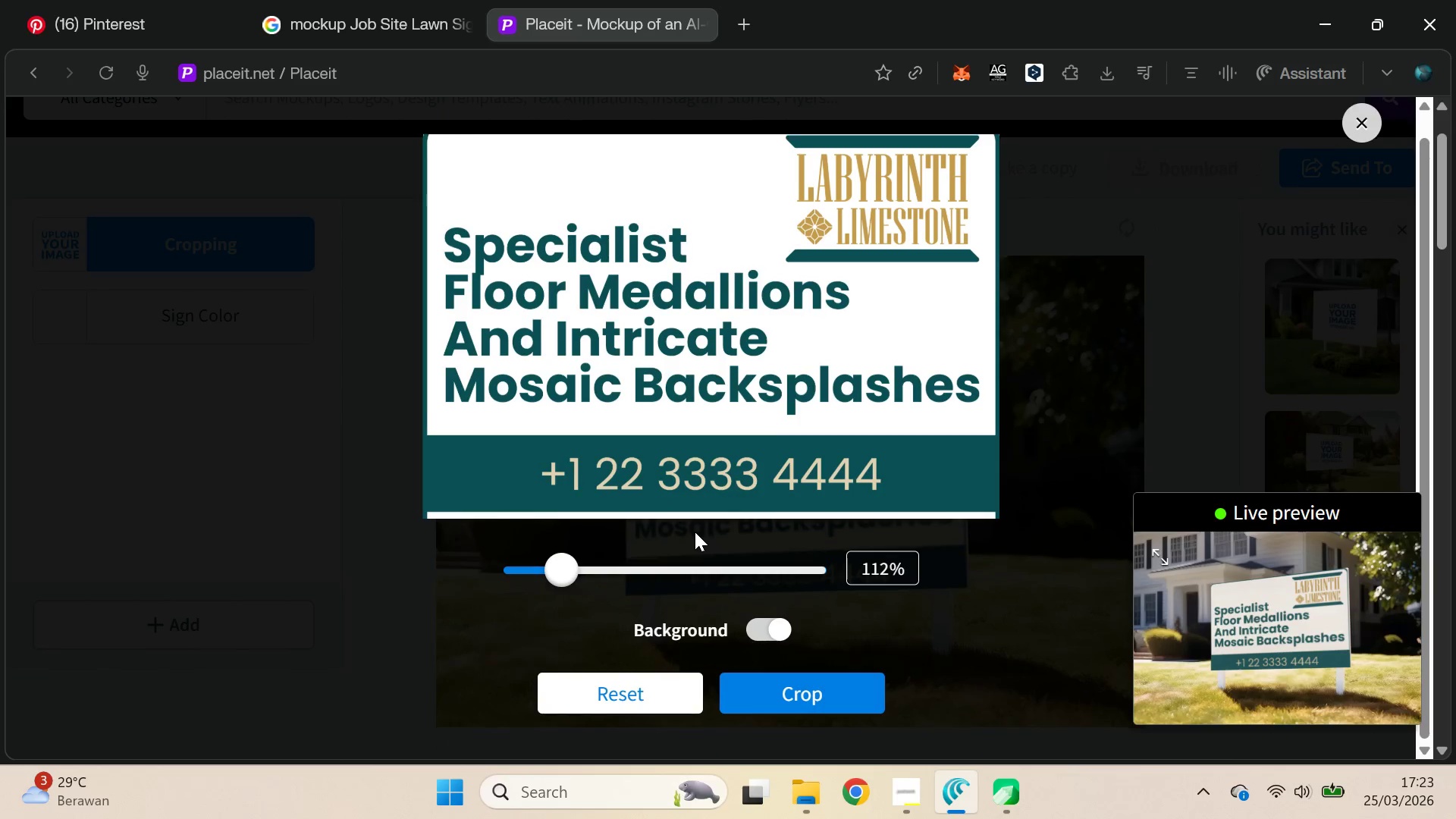 
key(ArrowDown)
 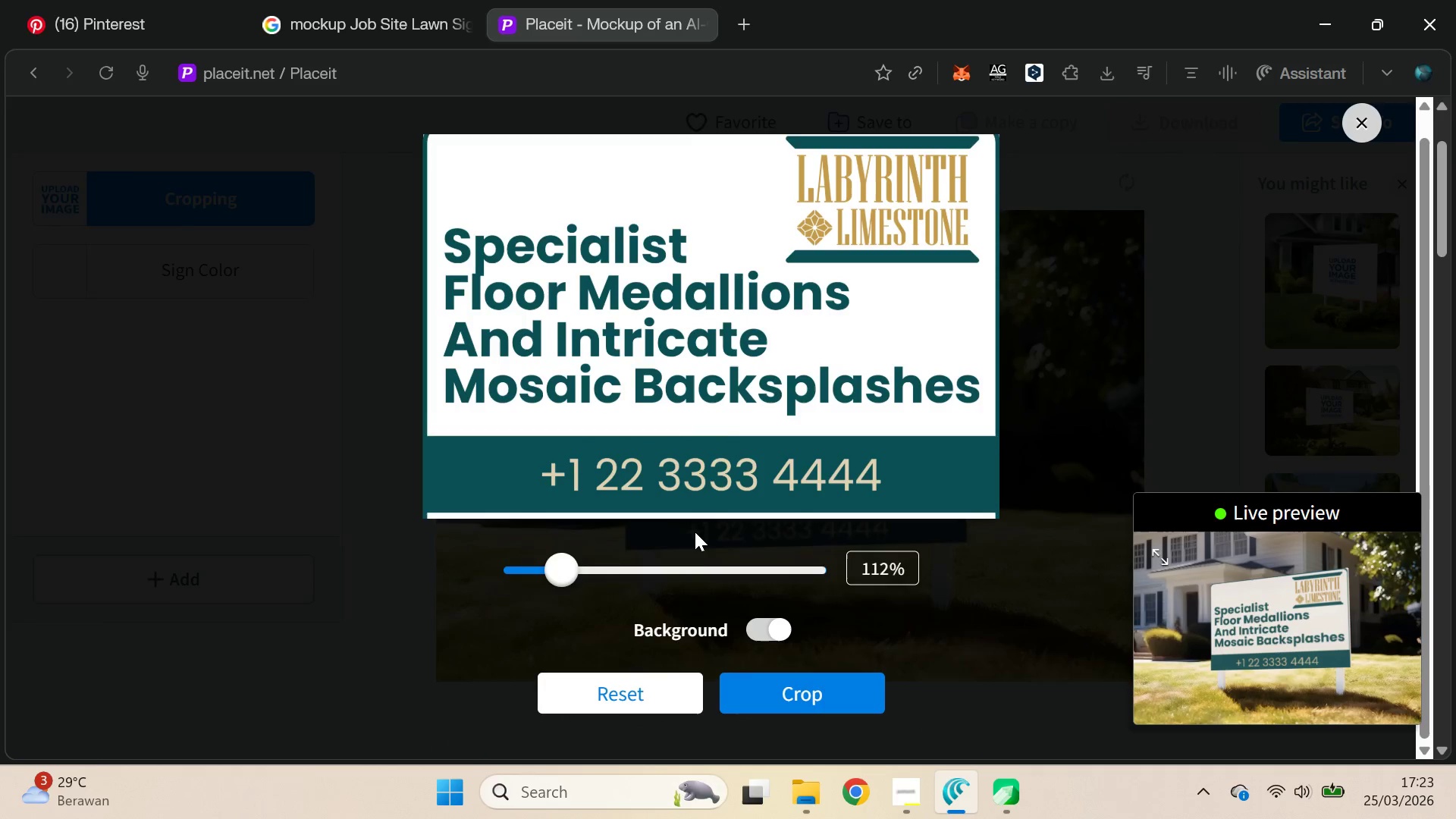 
key(ArrowDown)
 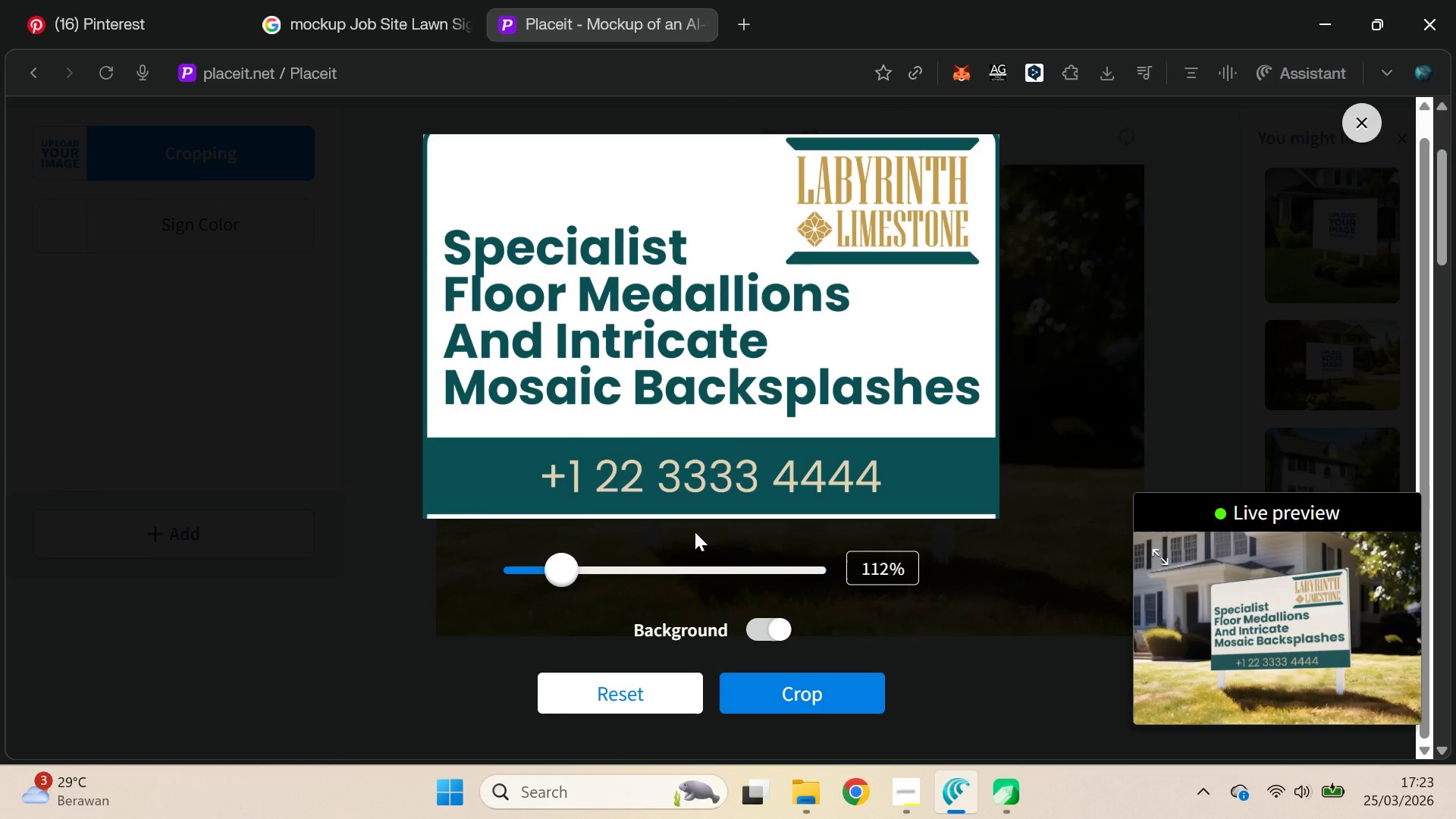 
key(ArrowDown)
 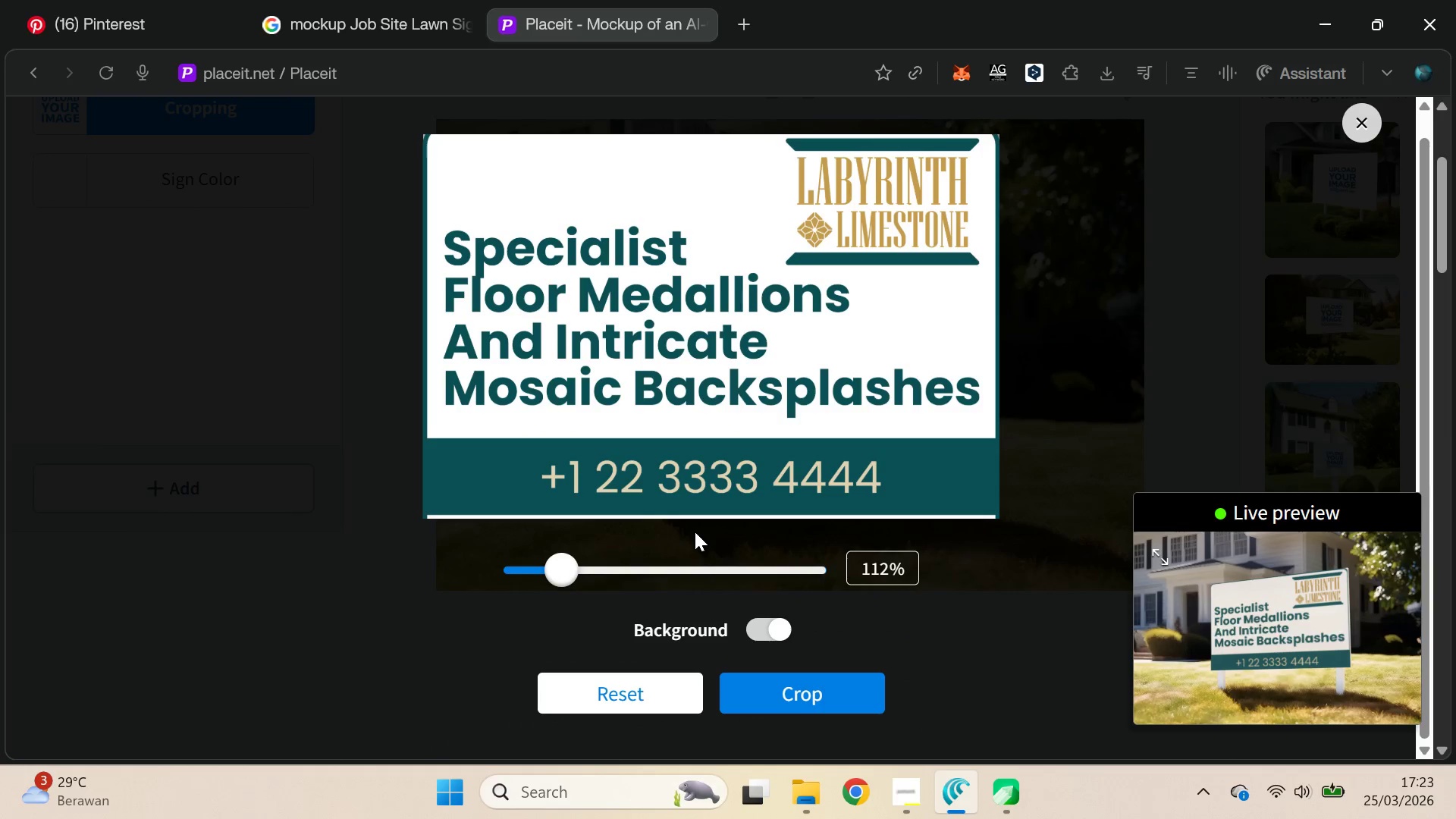 
key(ArrowDown)
 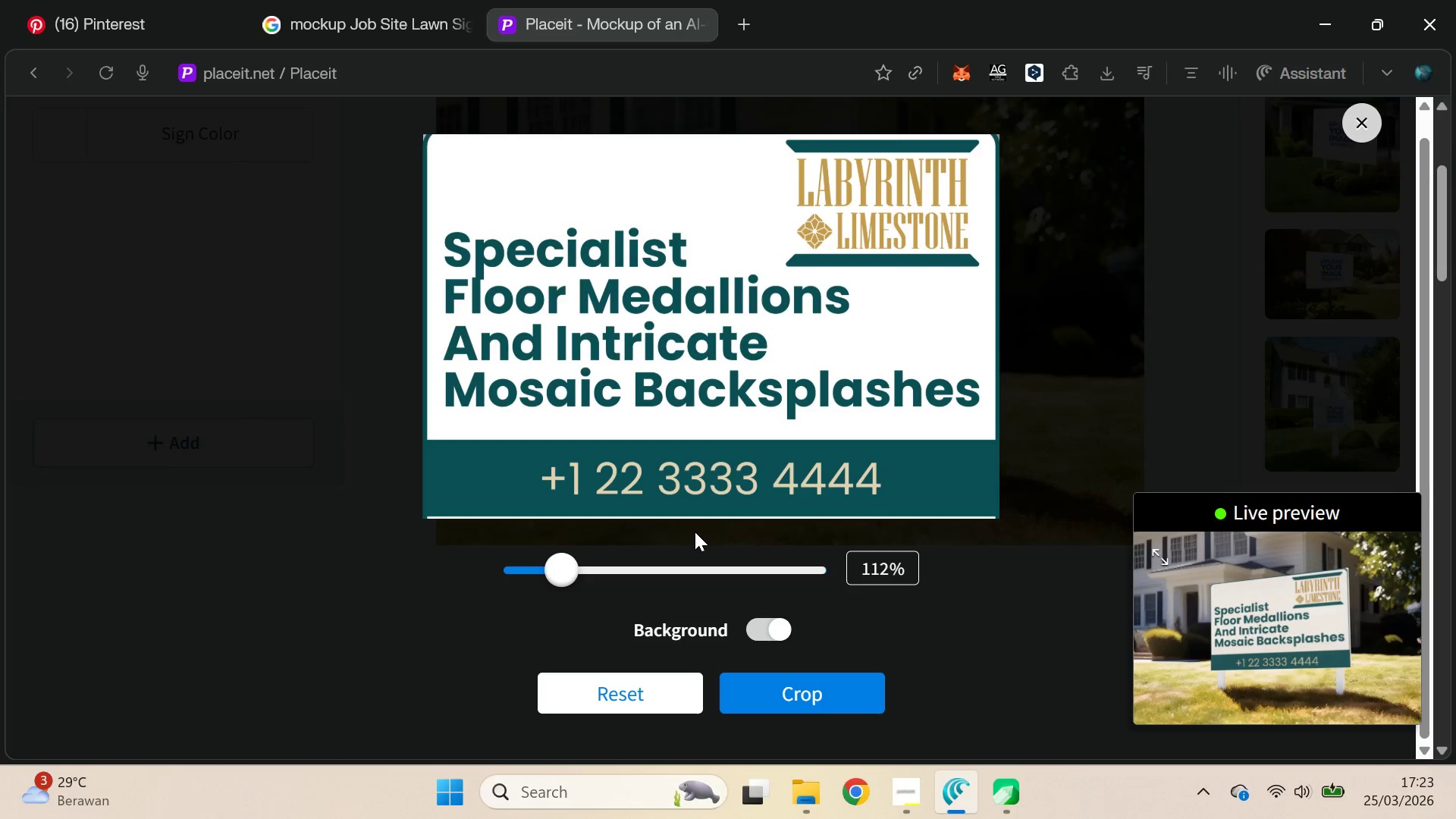 
key(ArrowDown)
 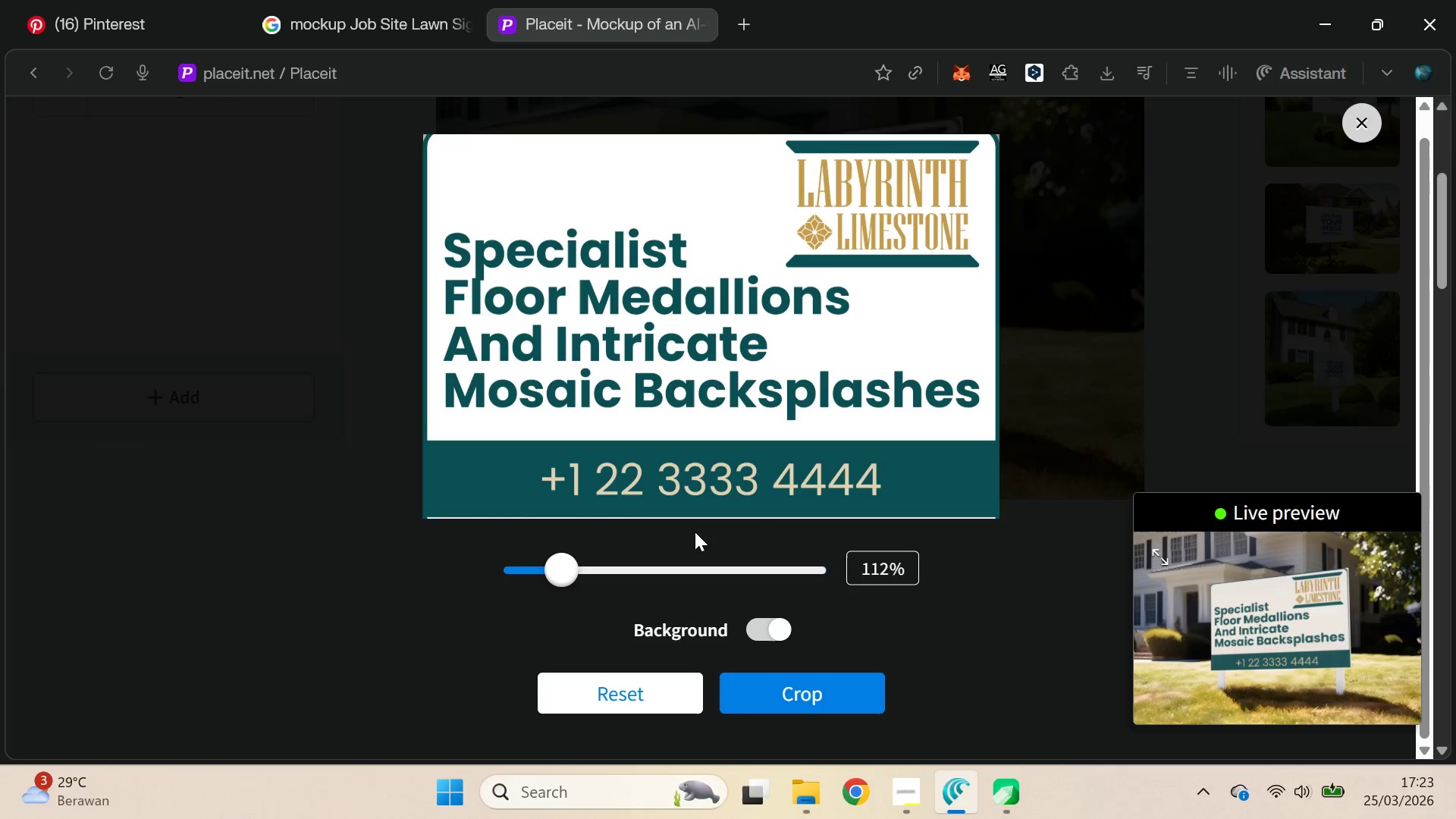 
key(ArrowDown)
 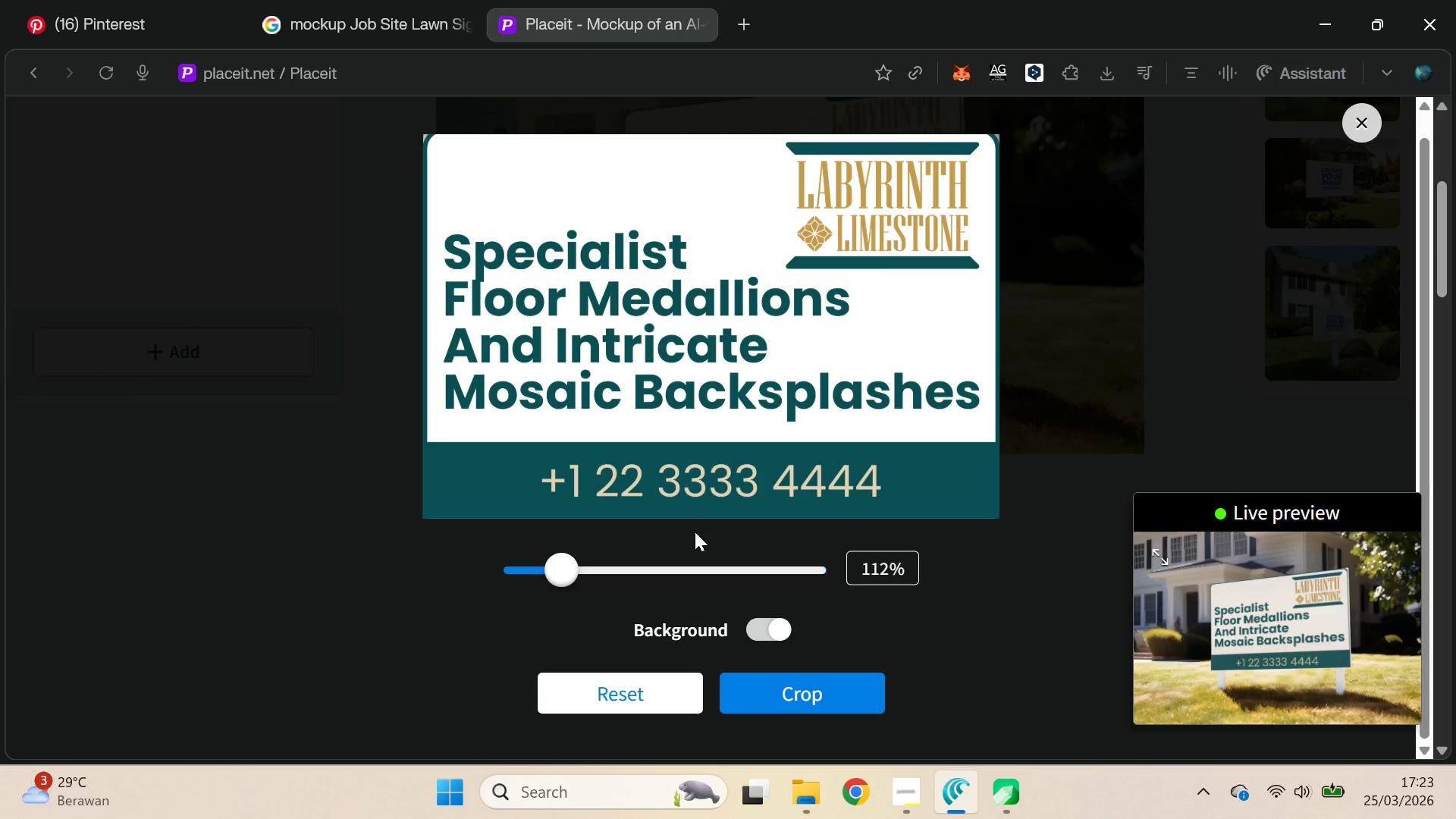 
key(ArrowDown)
 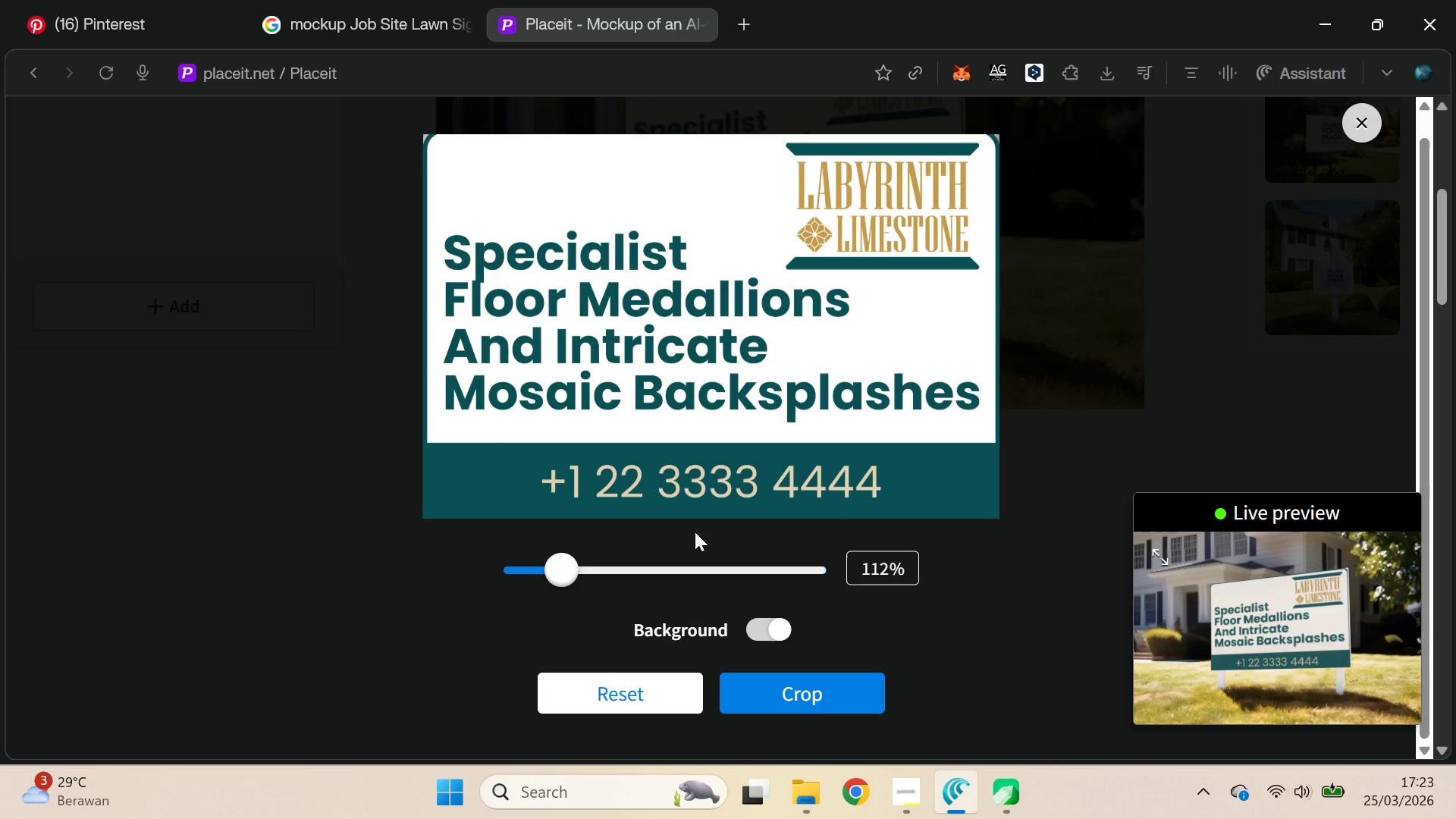 
key(ArrowUp)
 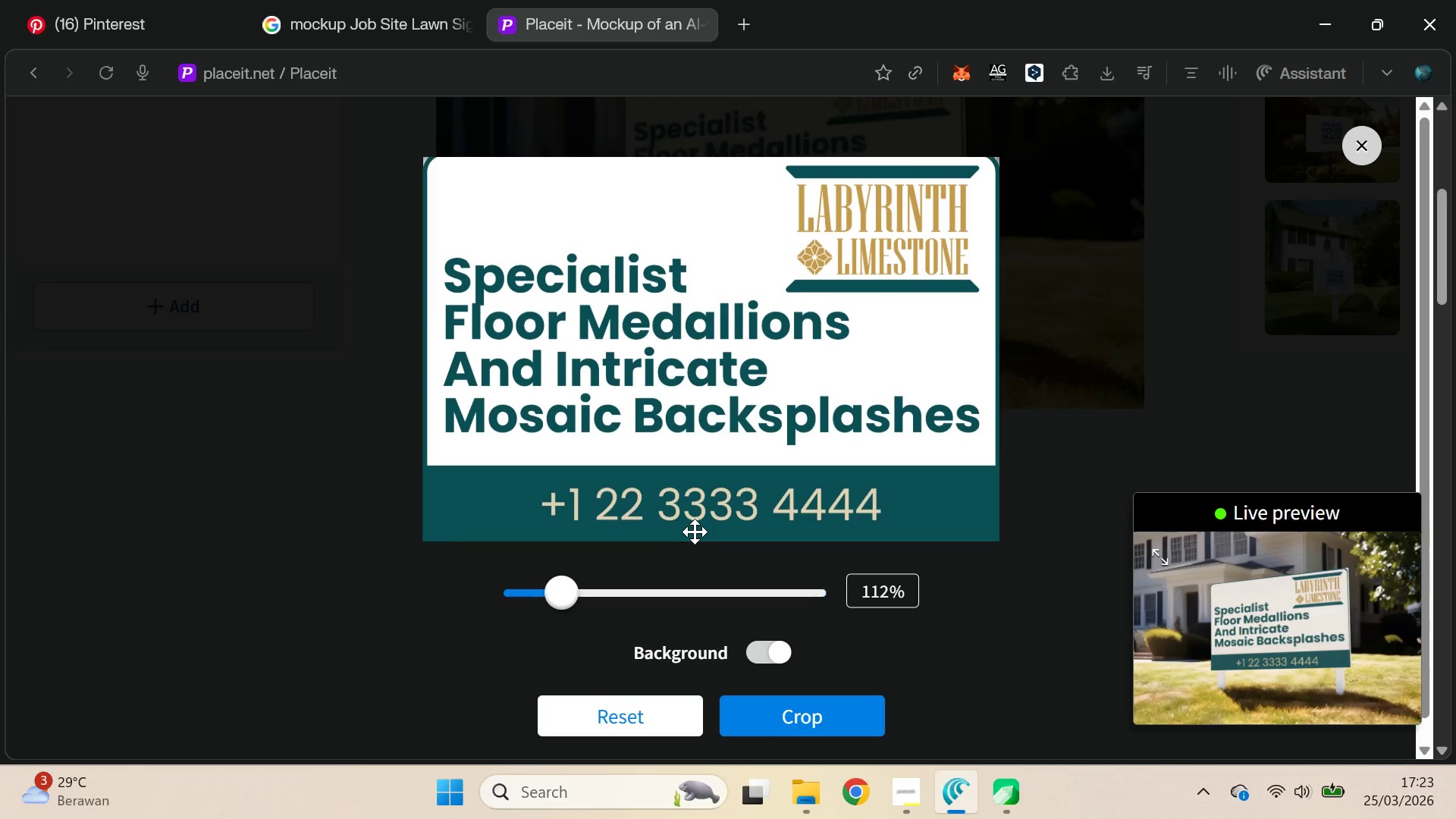 
key(ArrowDown)
 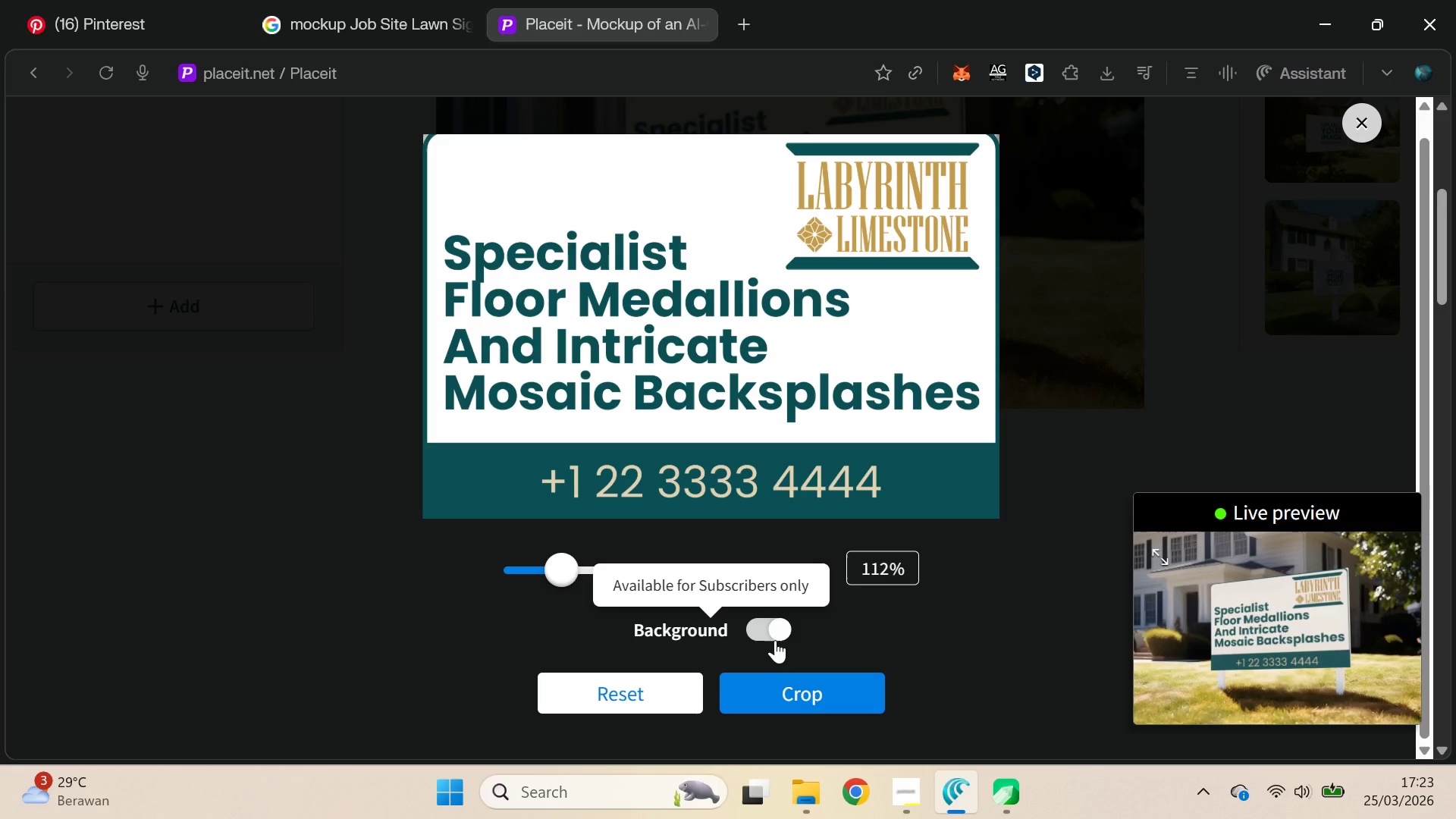 
left_click([787, 679])
 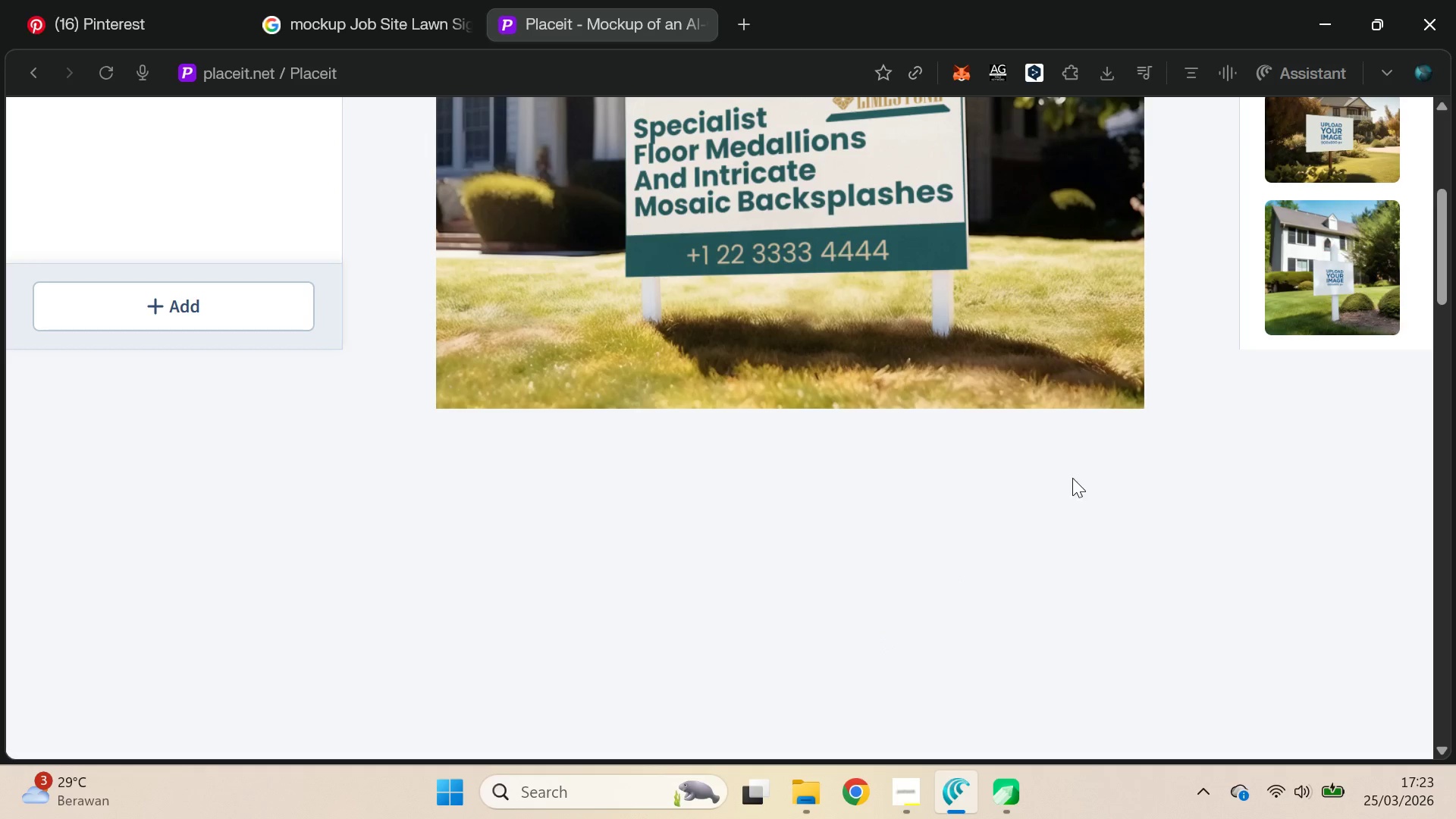 
scroll: coordinate [1094, 489], scroll_direction: up, amount: 3.0
 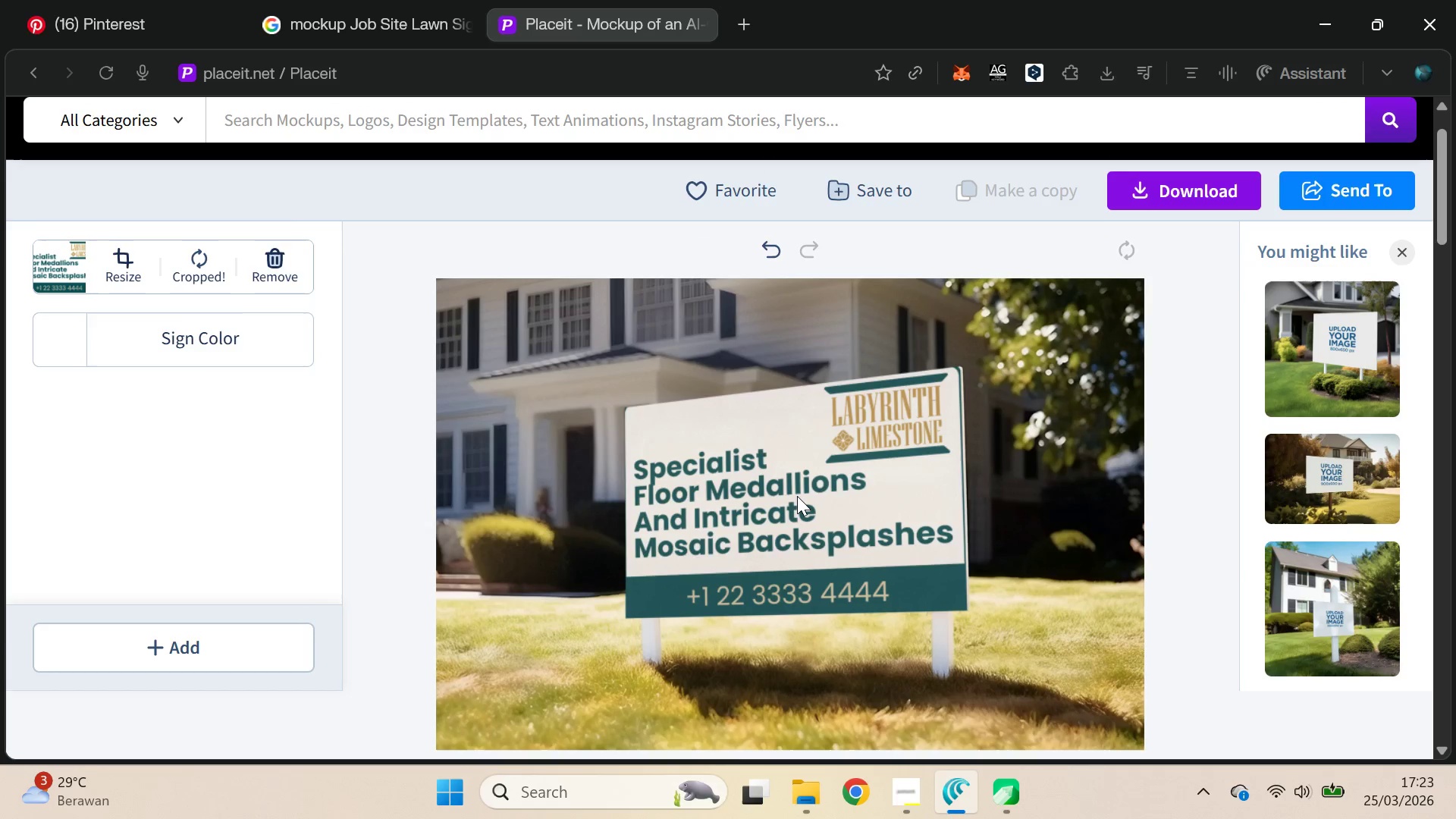 
right_click([798, 496])
 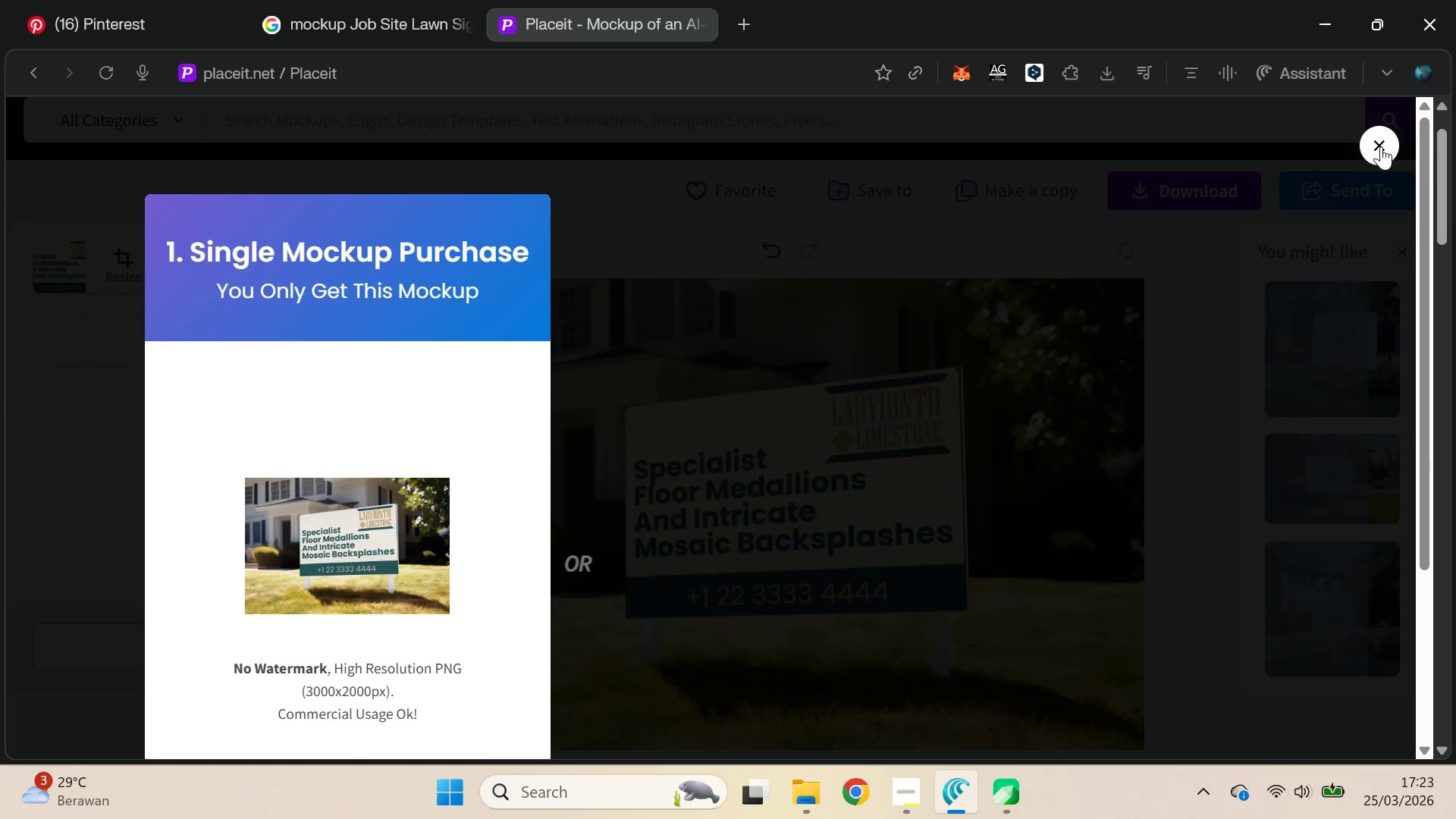 
wait(5.38)
 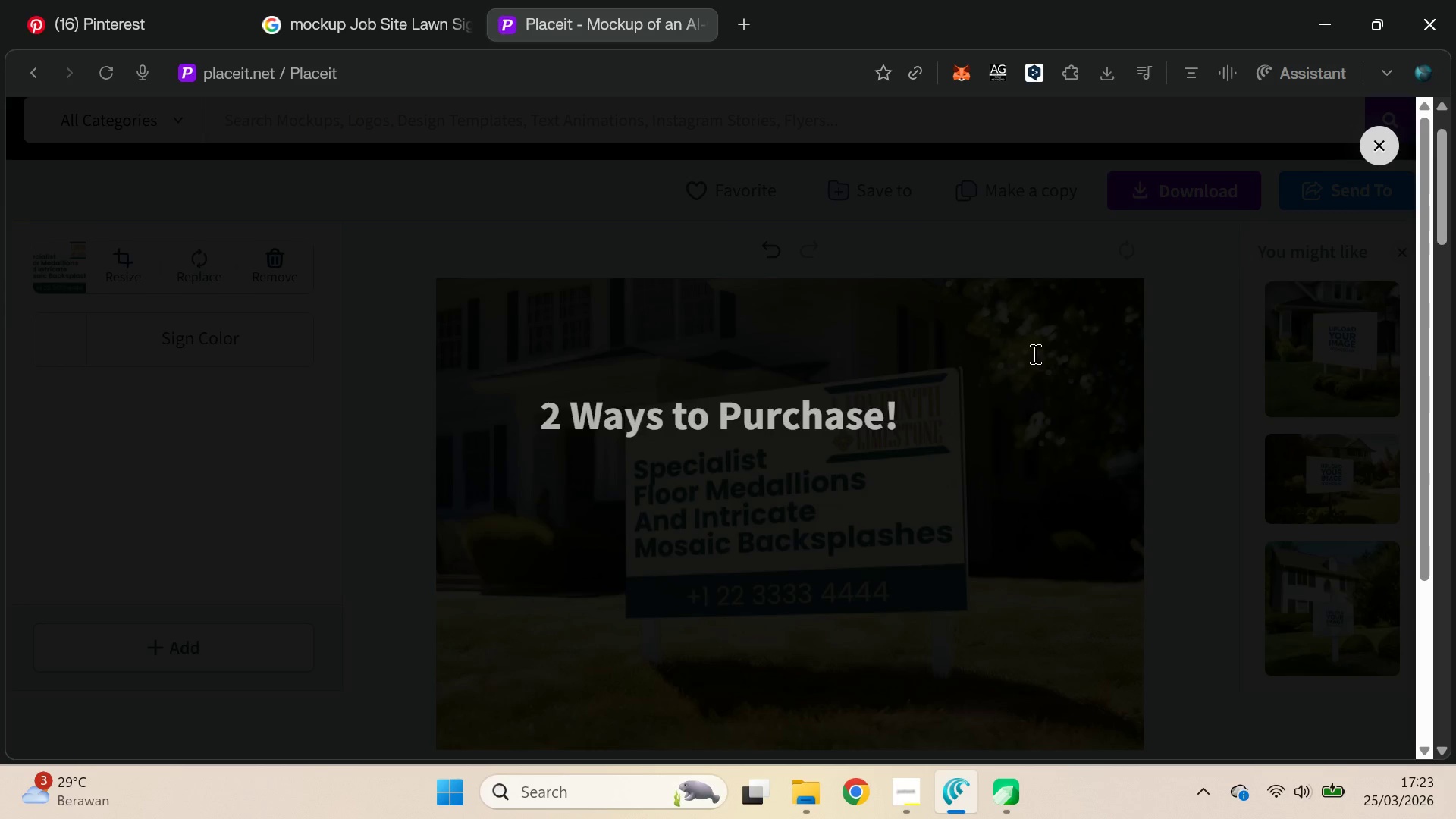 
left_click([1381, 146])
 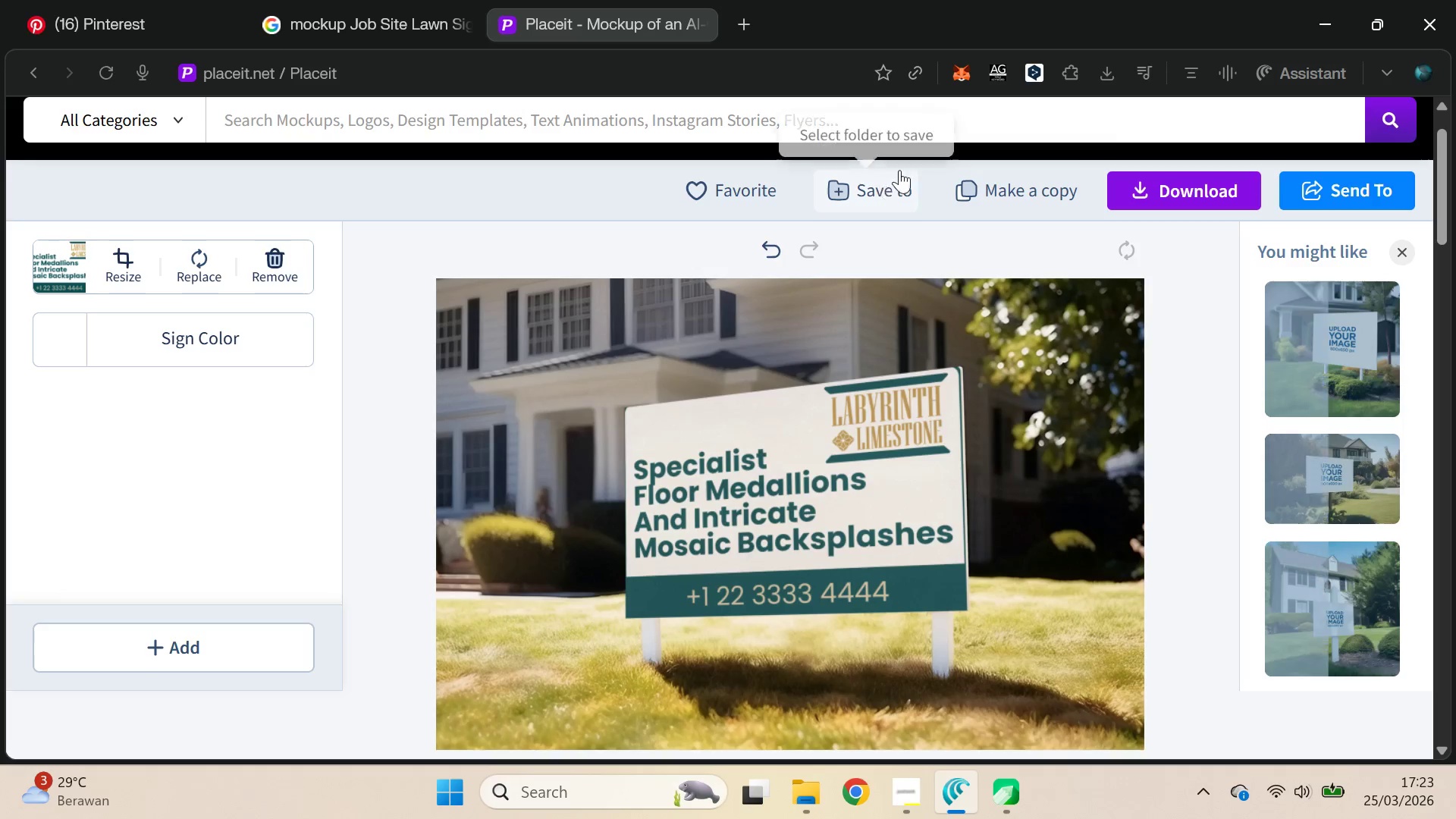 
left_click([1031, 197])
 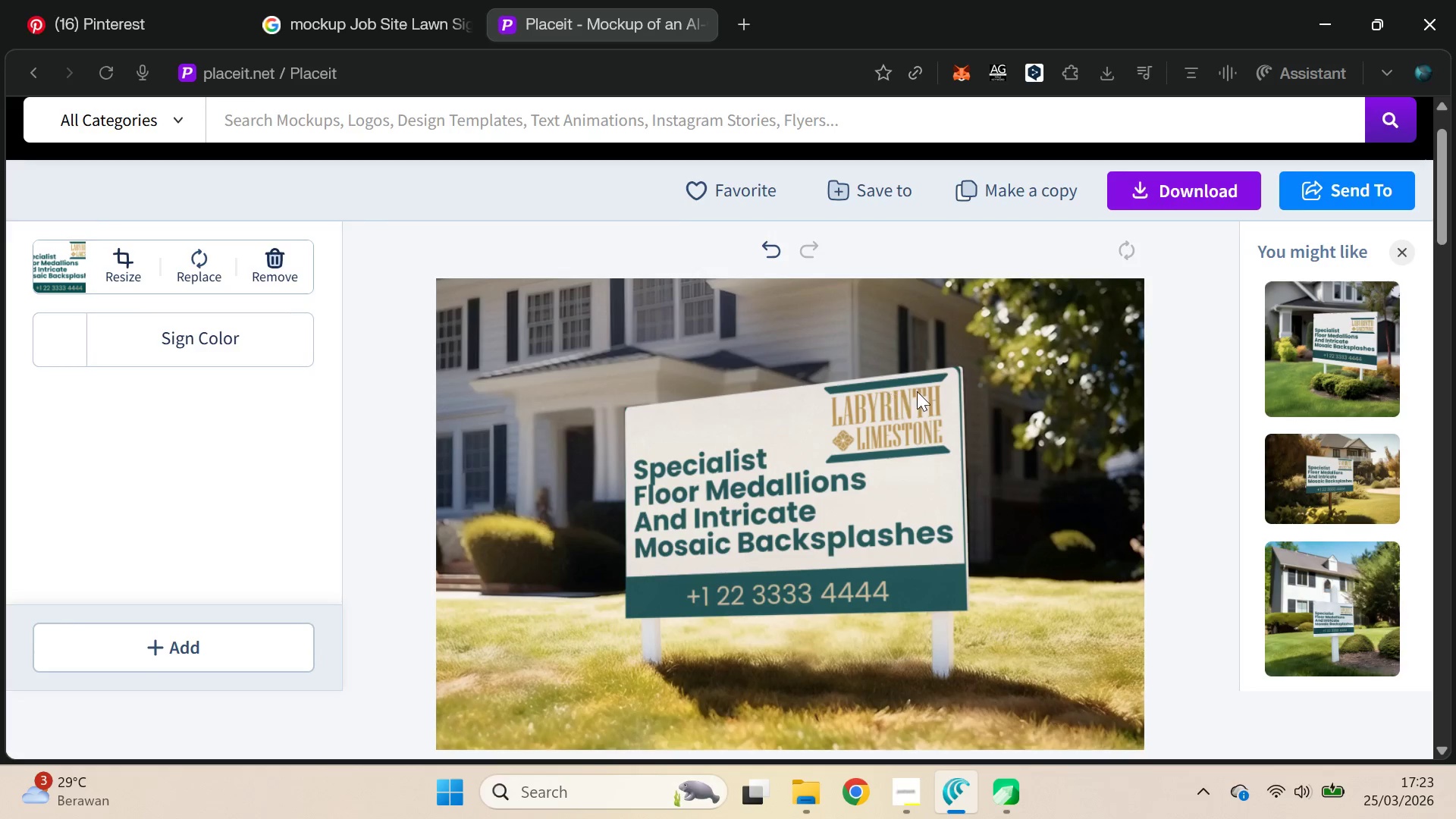 
left_click_drag(start_coordinate=[1445, 219], to_coordinate=[1445, 235])
 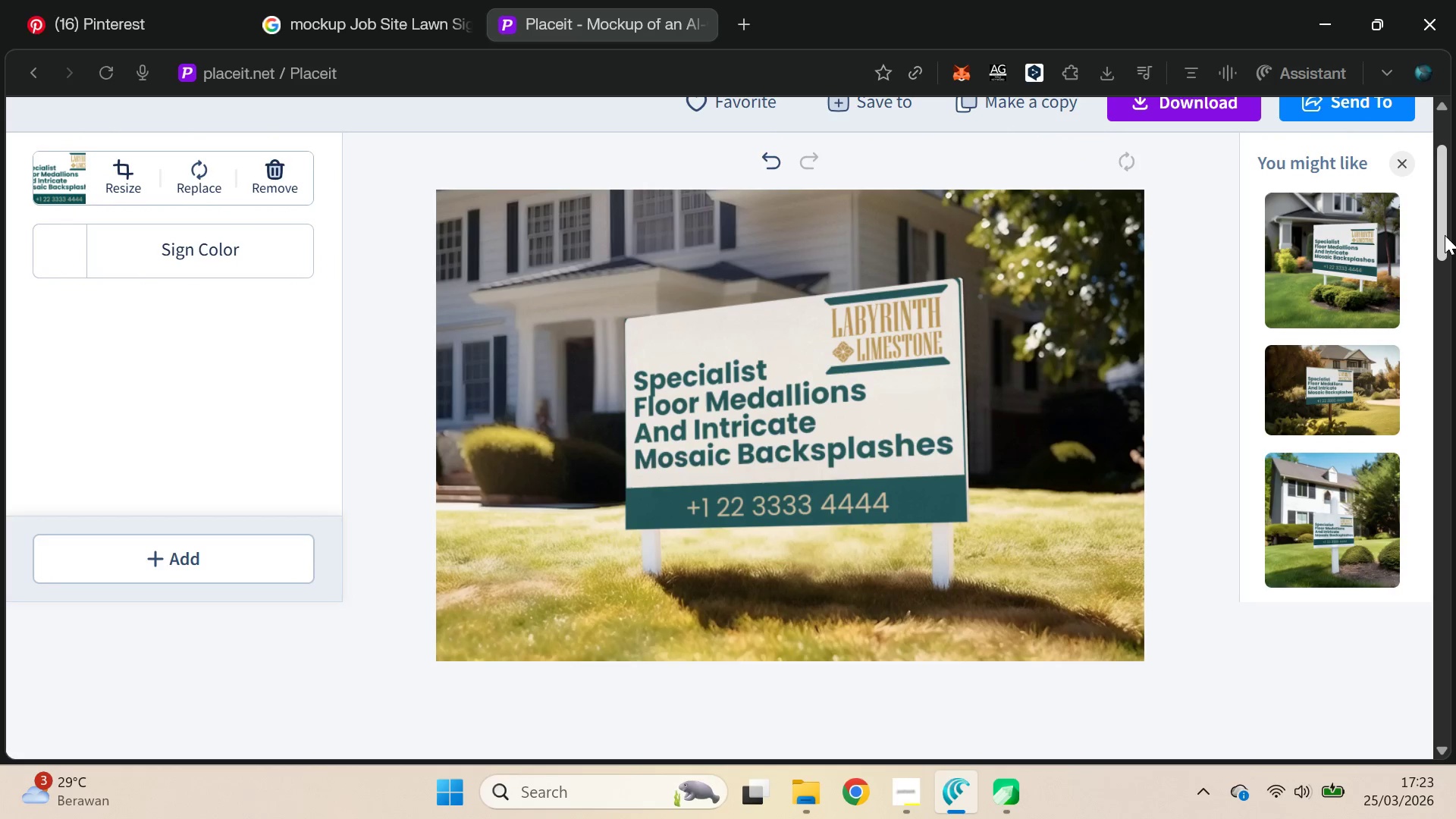 
key(Meta+Shift+S)
 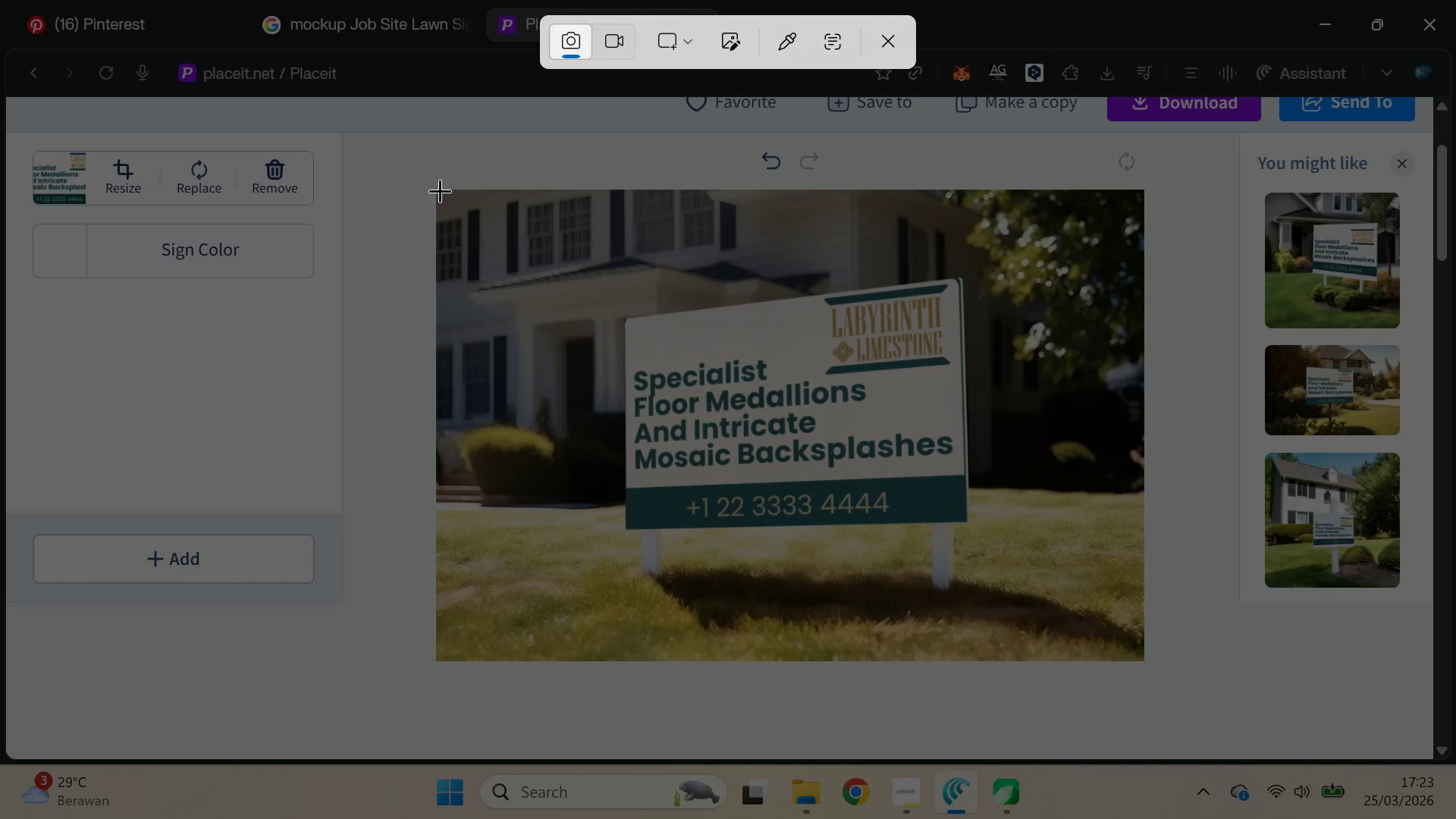 
left_click_drag(start_coordinate=[438, 190], to_coordinate=[1144, 659])
 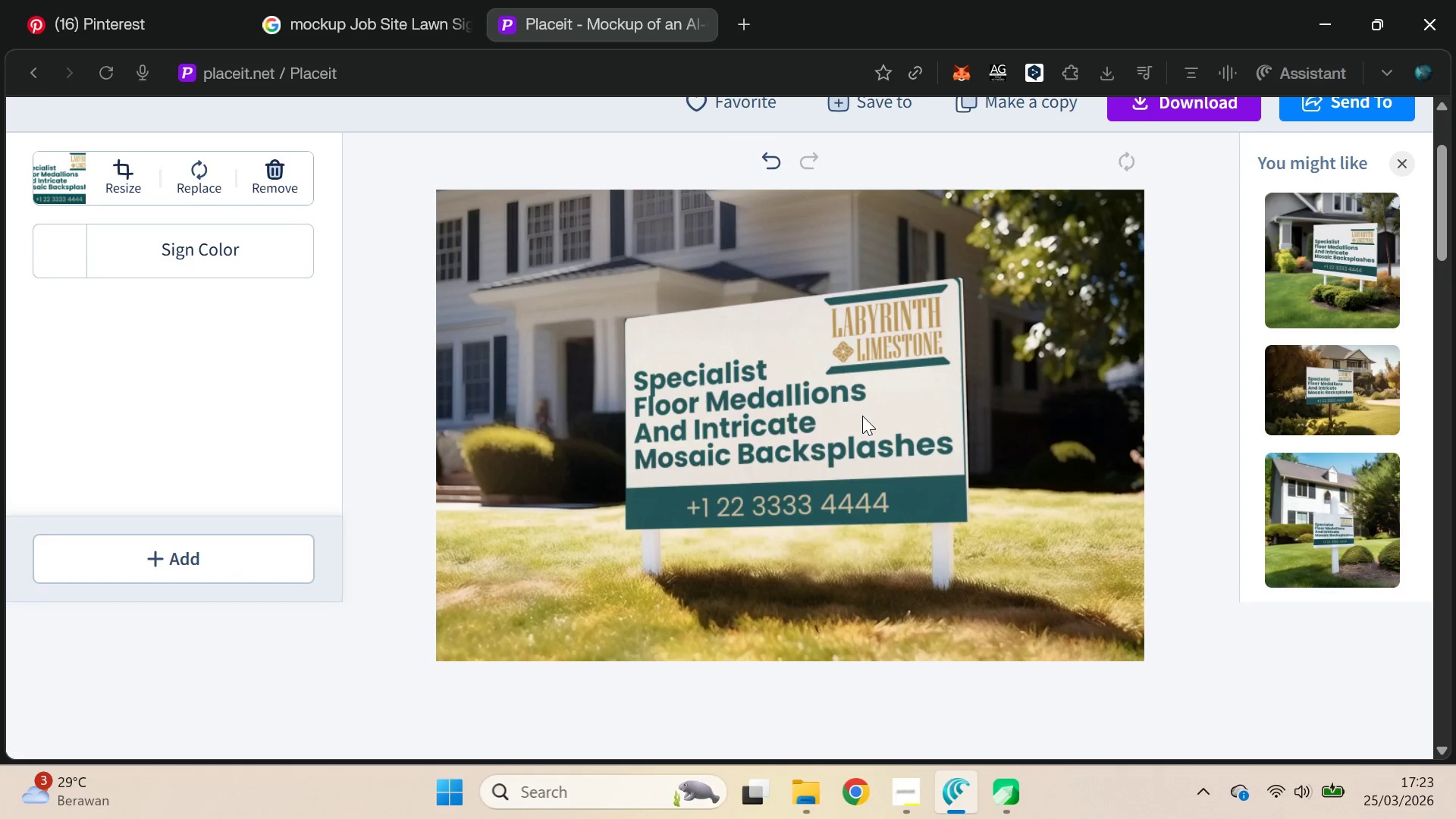 
key(Alt+Tab)
 